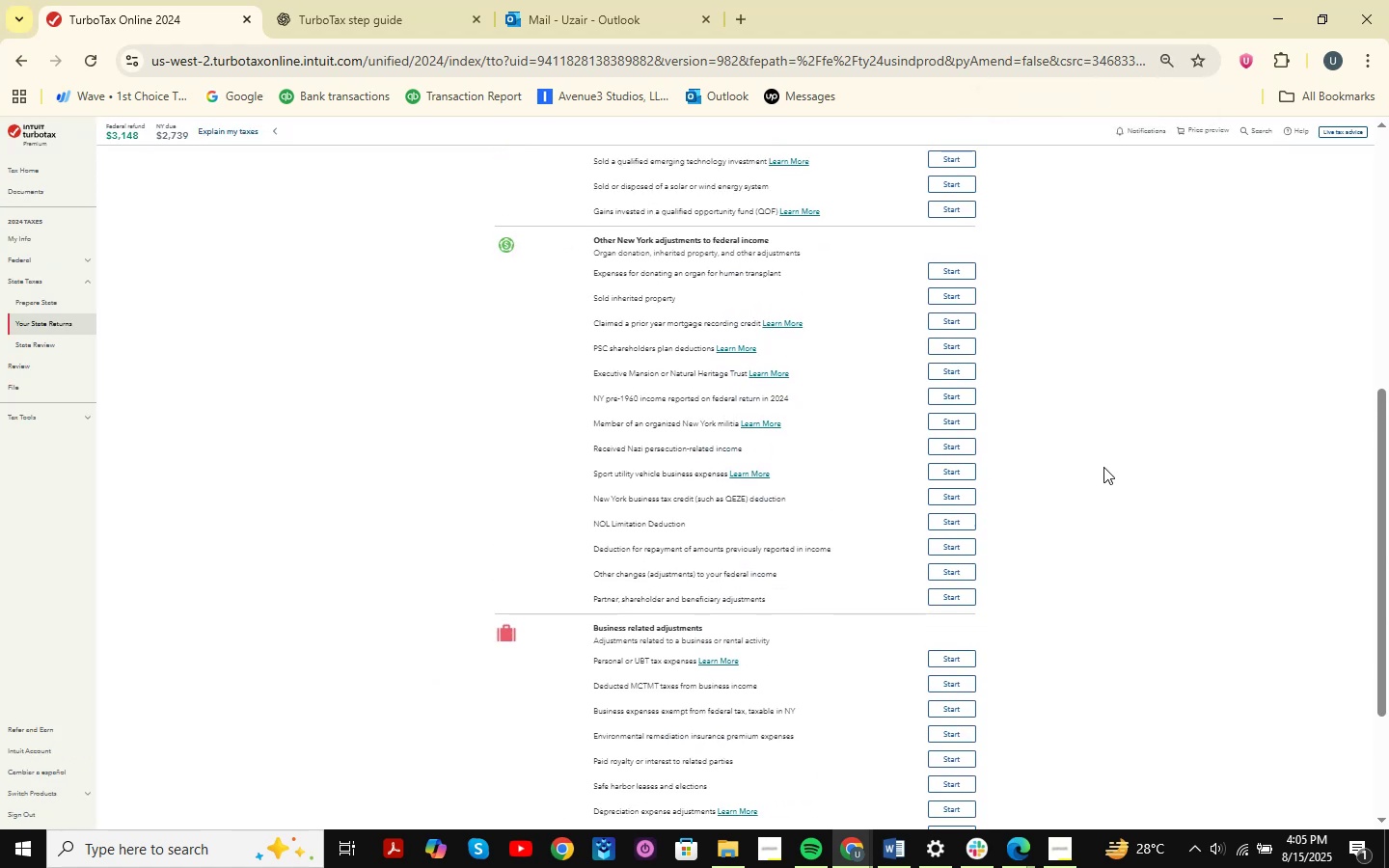 
key(Meta+Shift+S)
 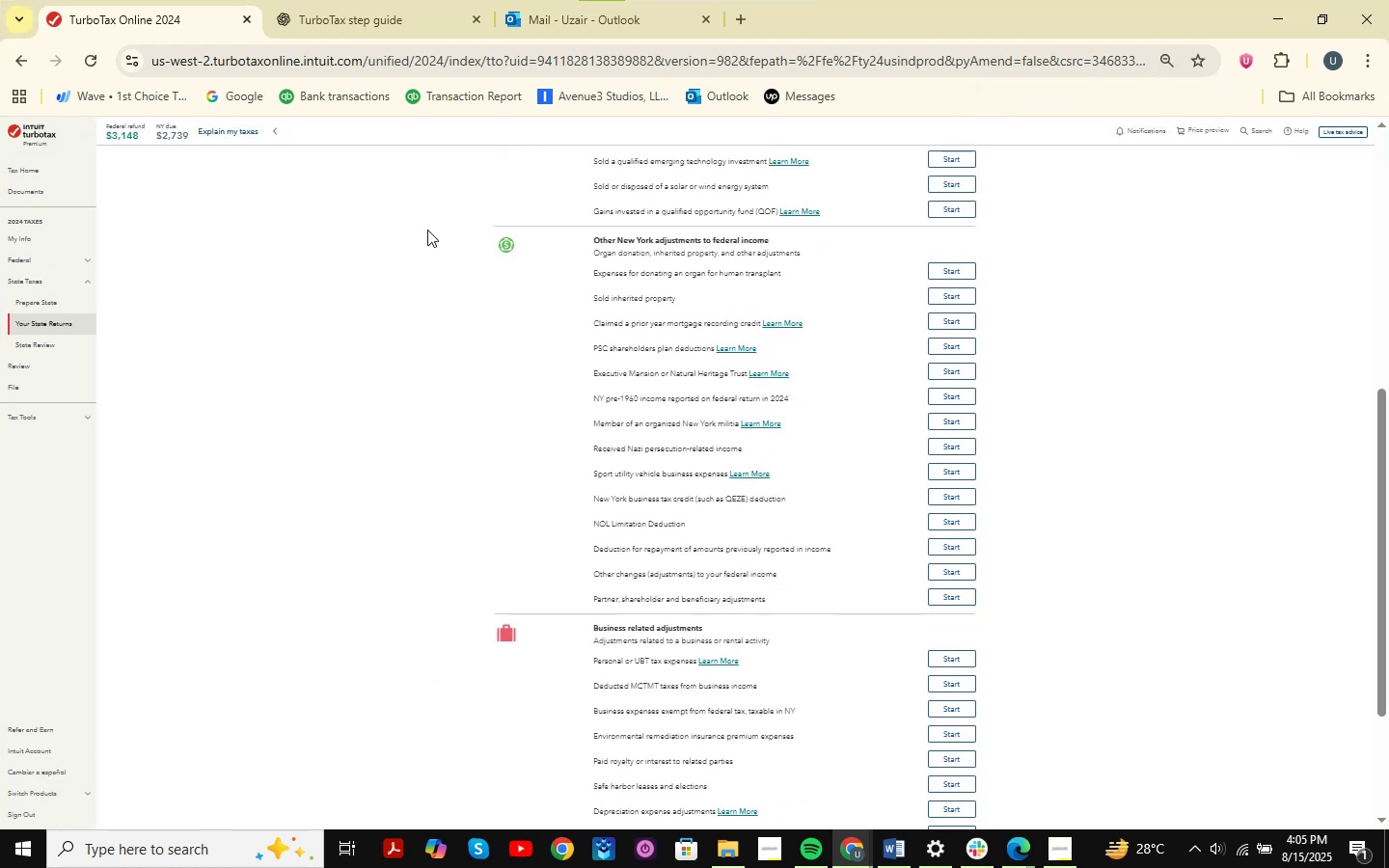 
left_click_drag(start_coordinate=[427, 230], to_coordinate=[1052, 829])
 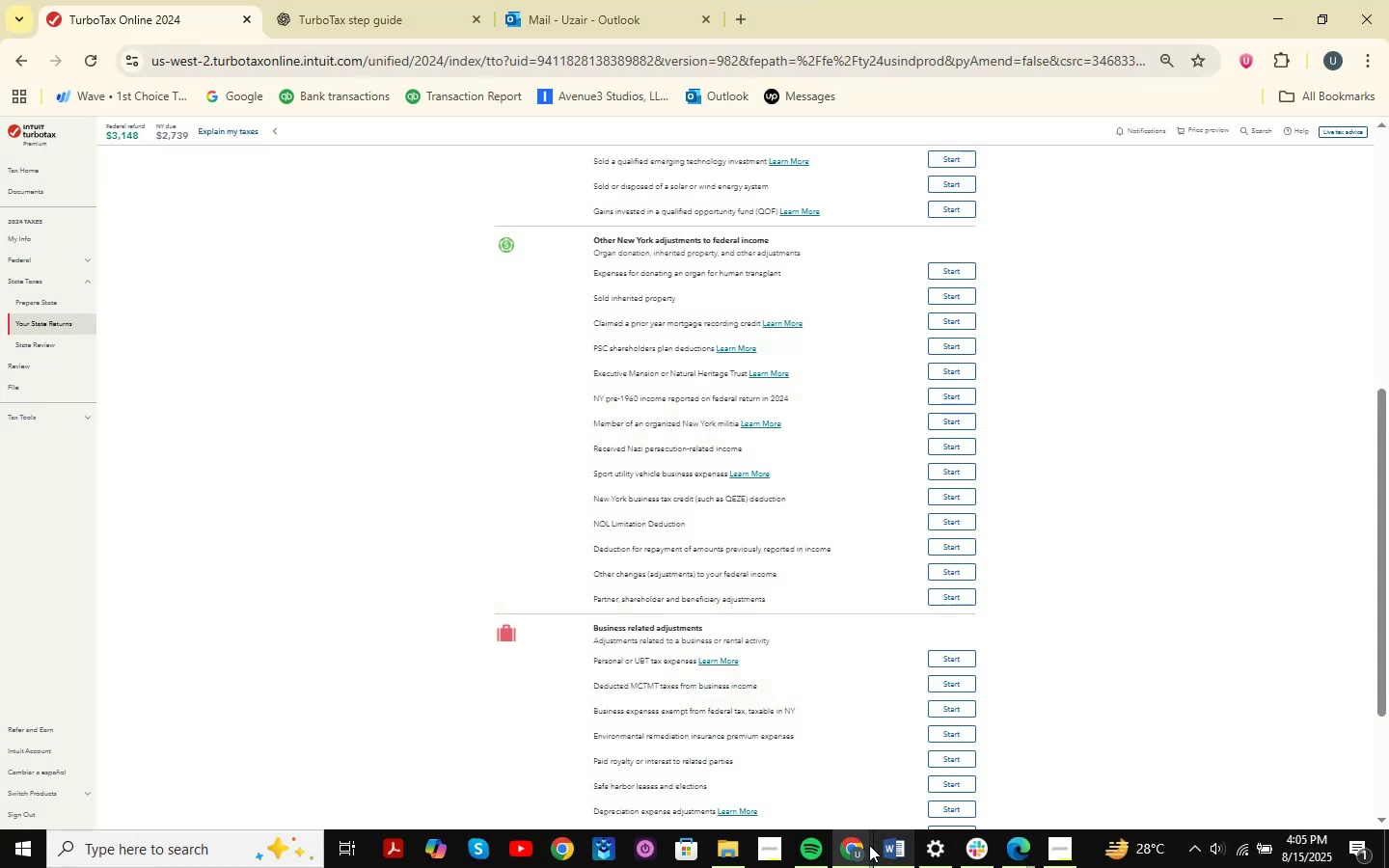 
double_click([955, 784])
 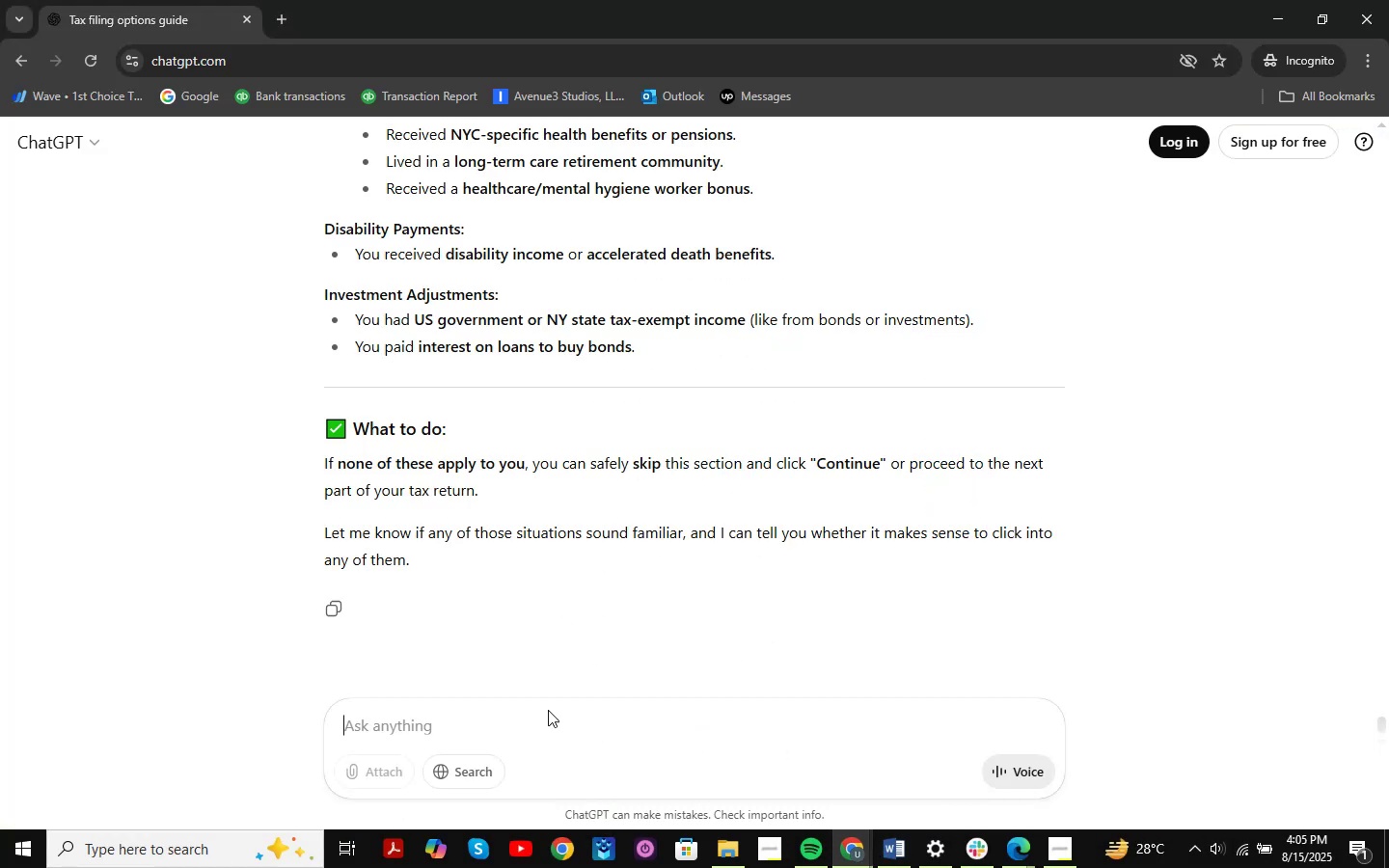 
key(Control+V)
 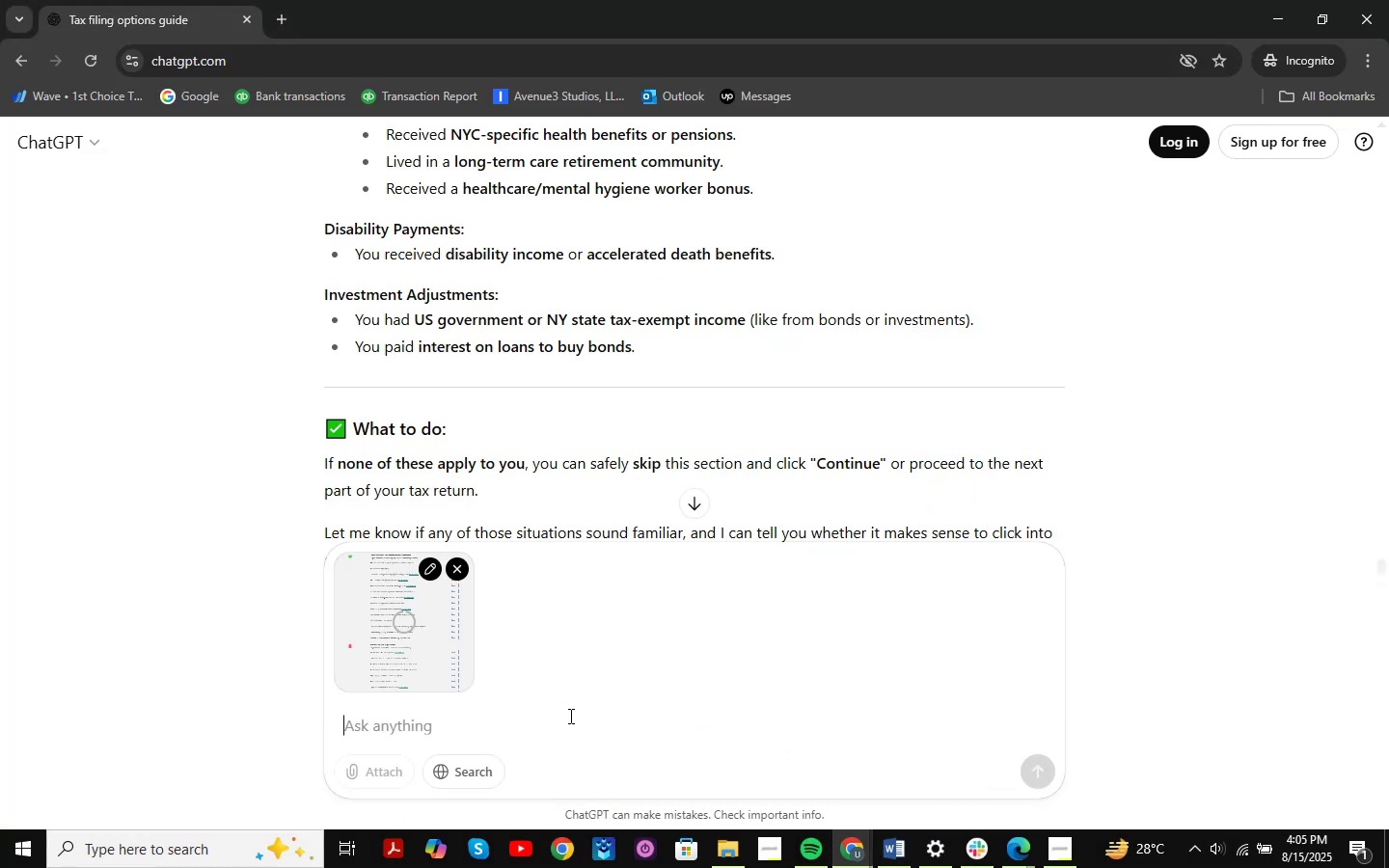 
key(NumpadEnter)
 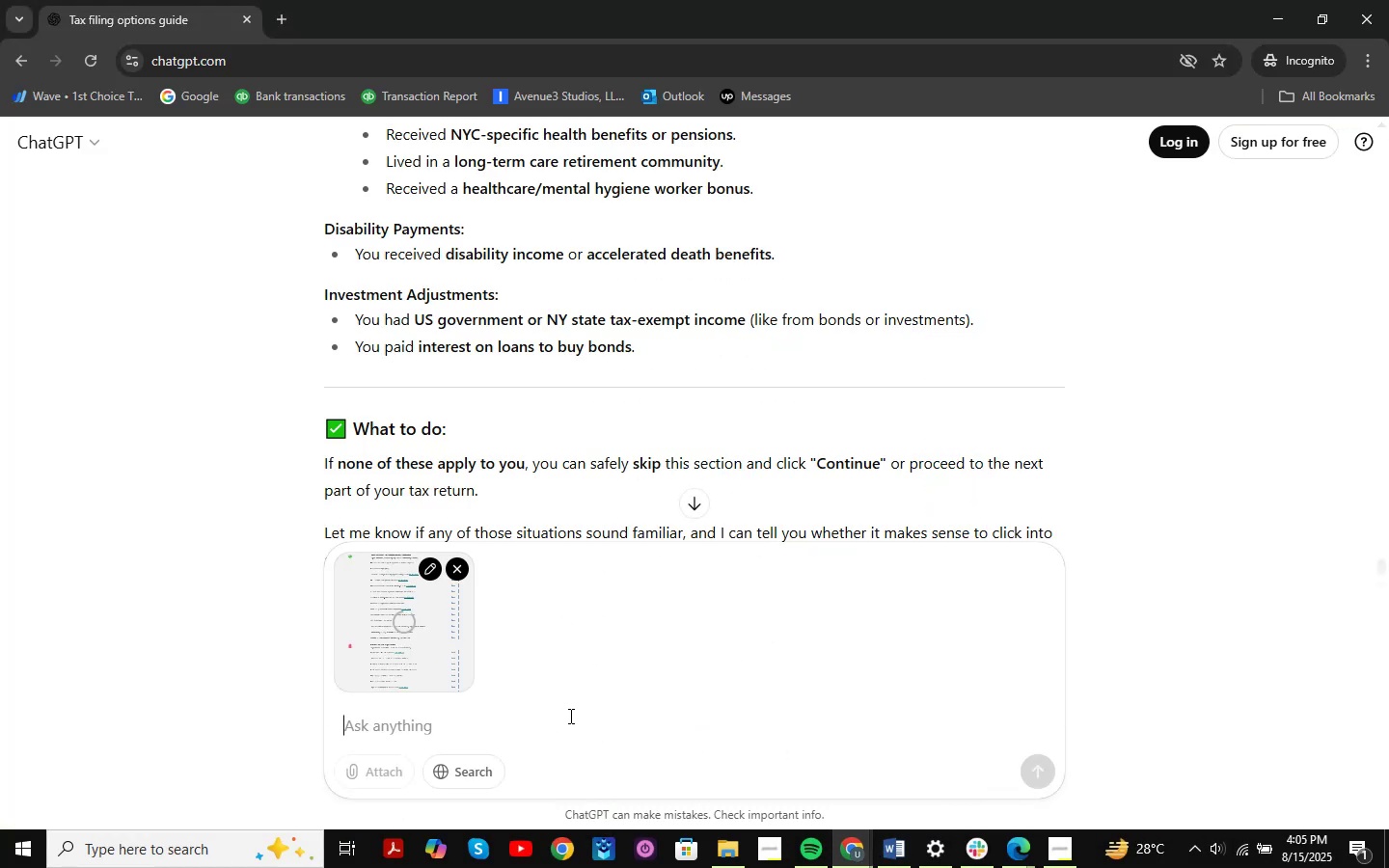 
key(NumpadEnter)
 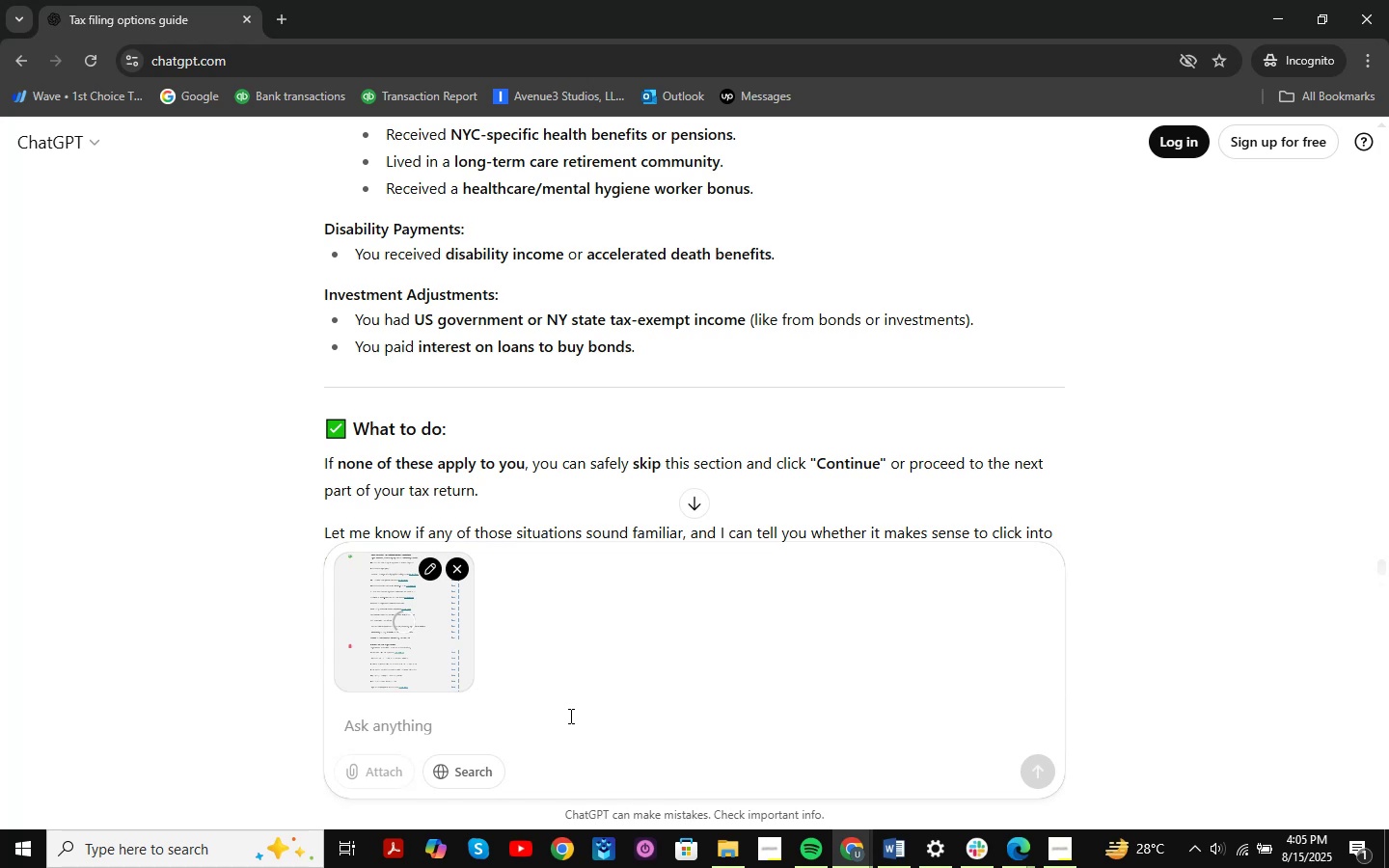 
key(NumpadEnter)
 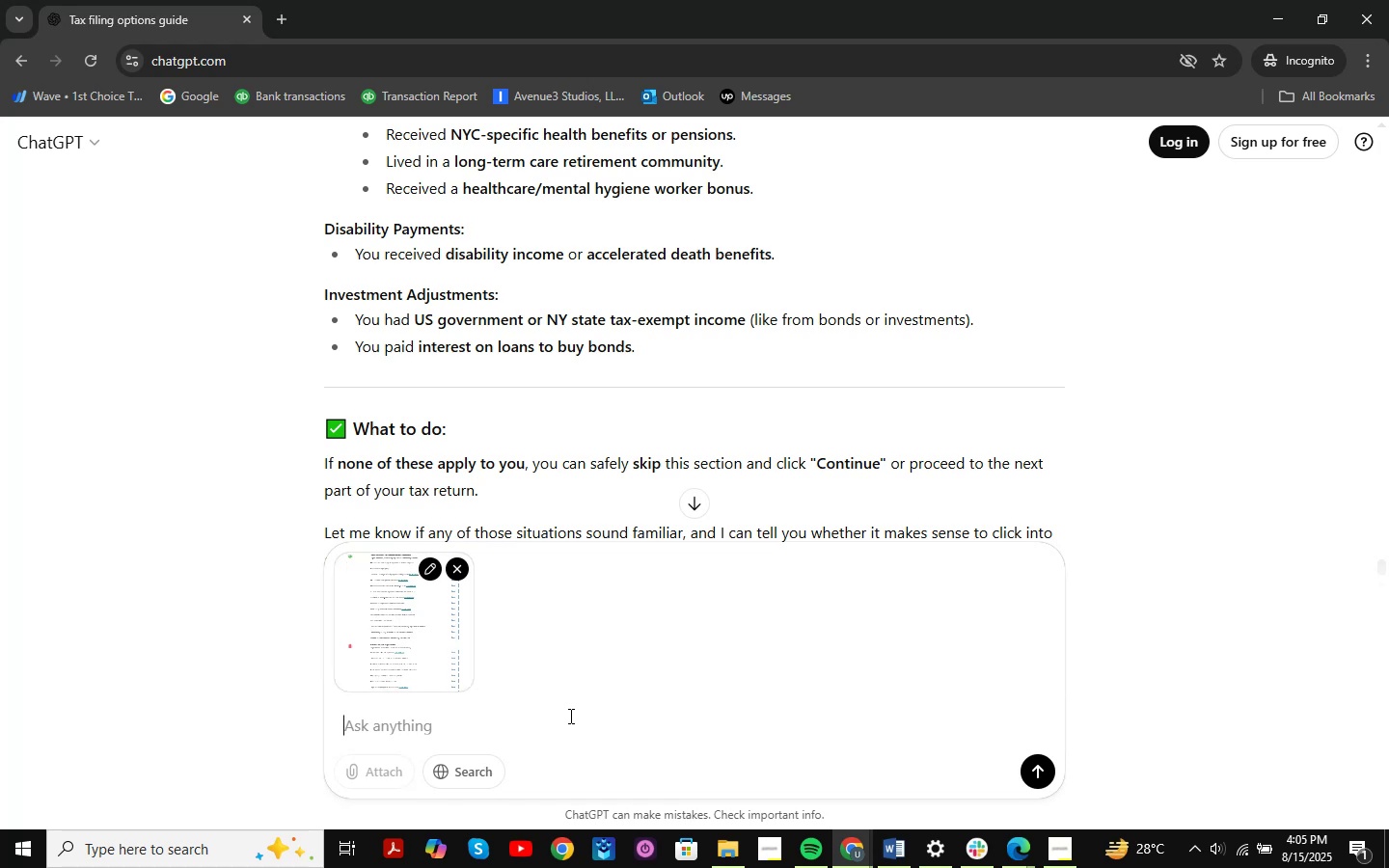 
key(NumpadEnter)
 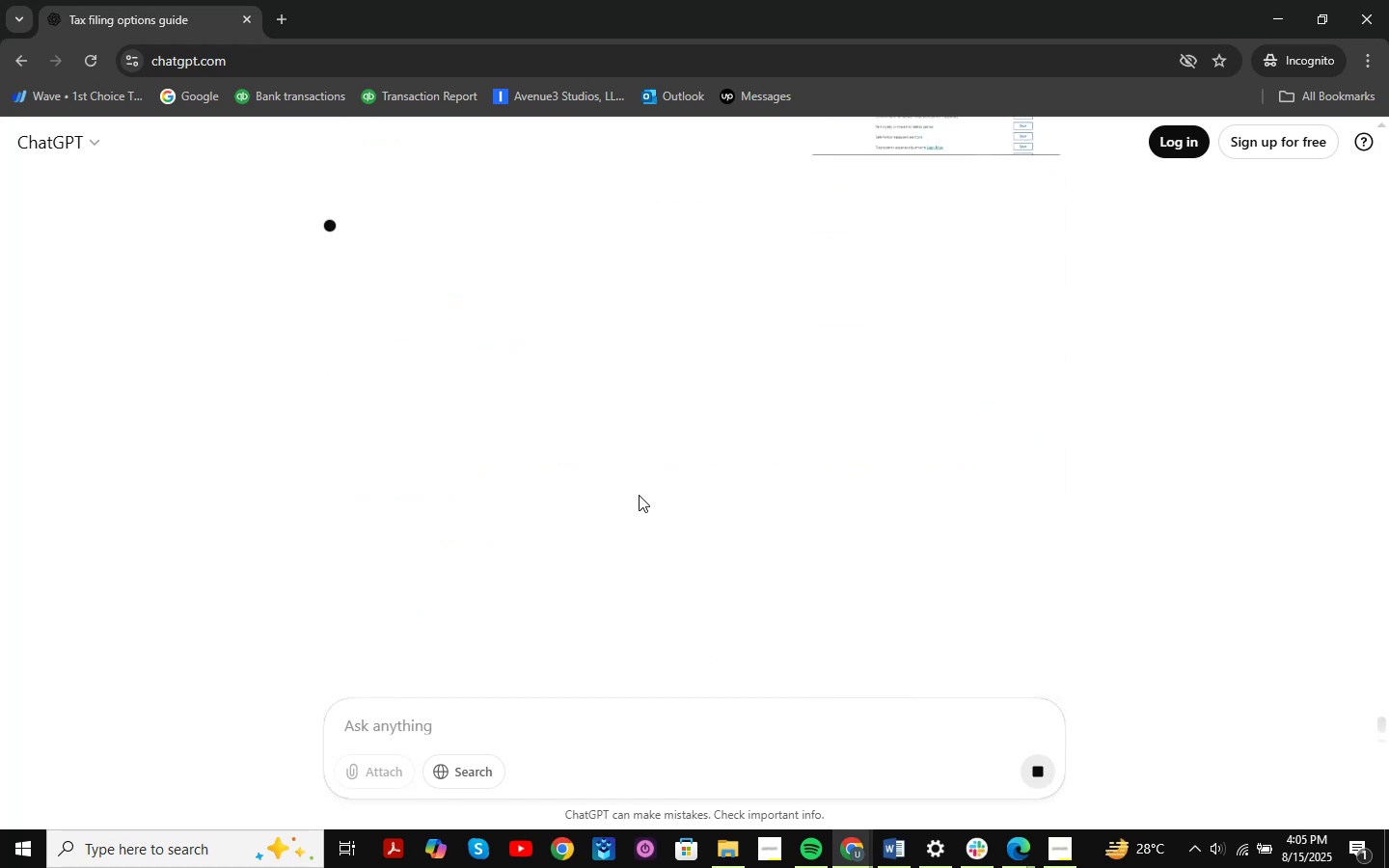 
scroll: coordinate [657, 452], scroll_direction: up, amount: 3.0
 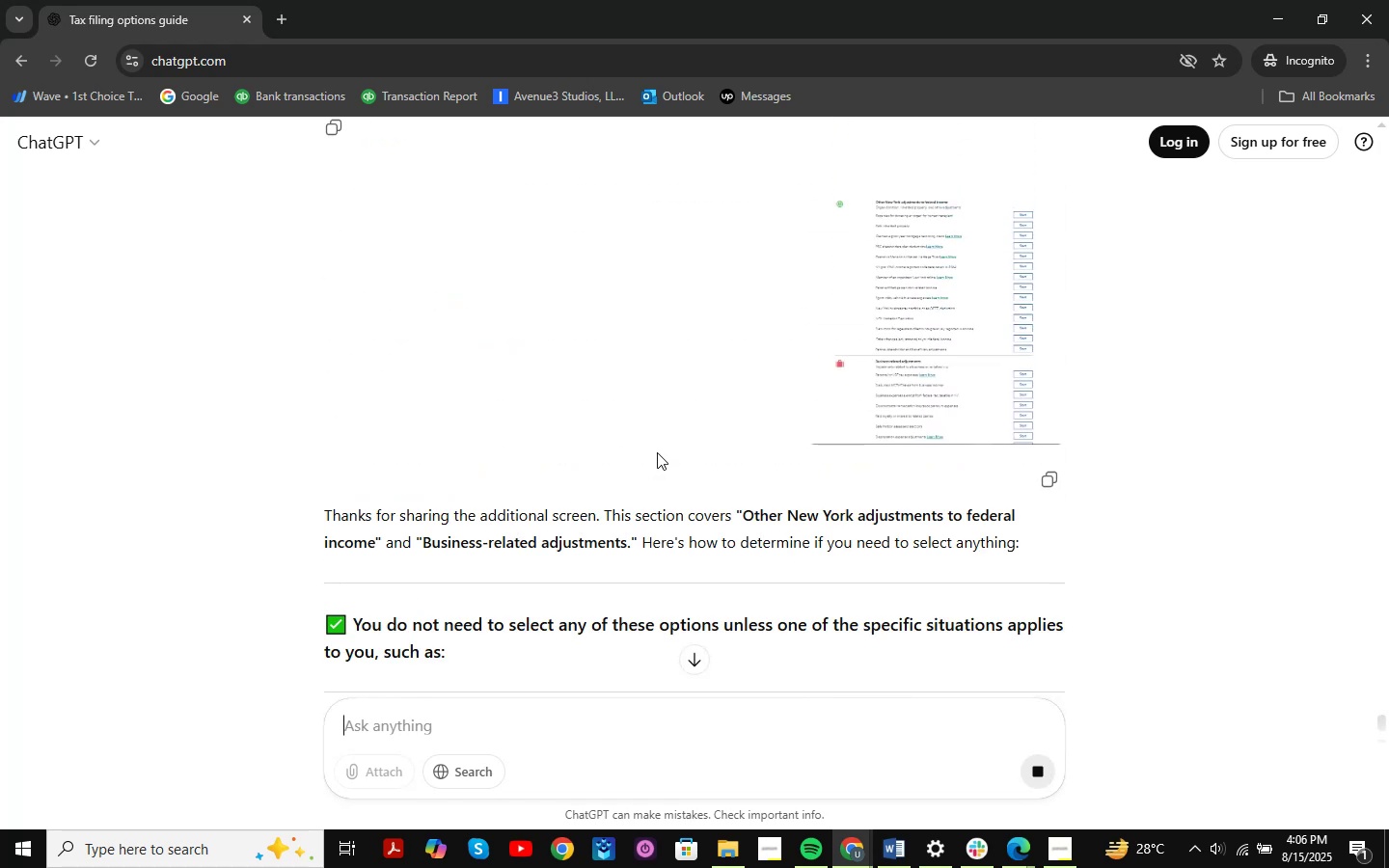 
scroll: coordinate [657, 452], scroll_direction: down, amount: 4.0
 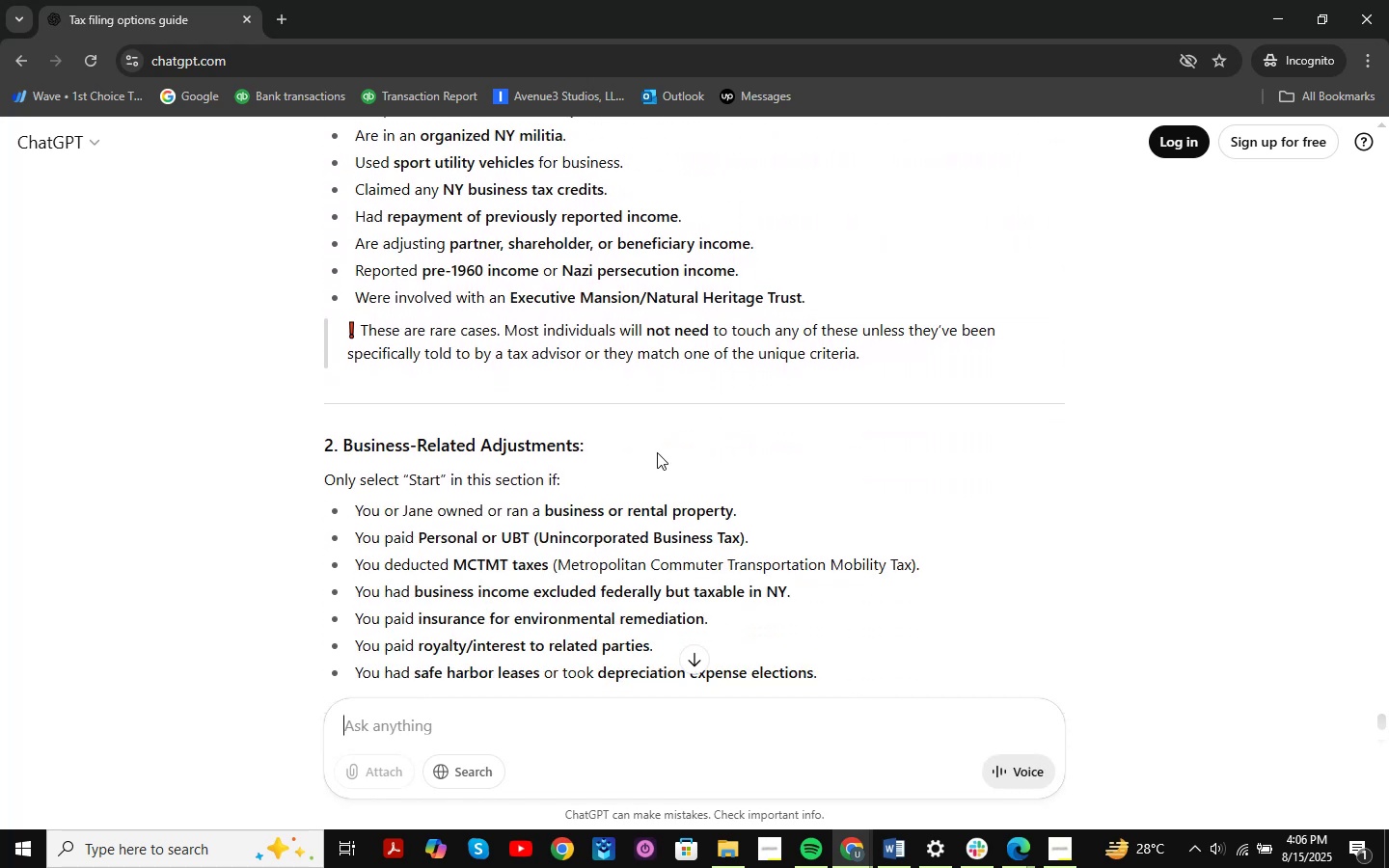 
scroll: coordinate [657, 452], scroll_direction: up, amount: 3.0
 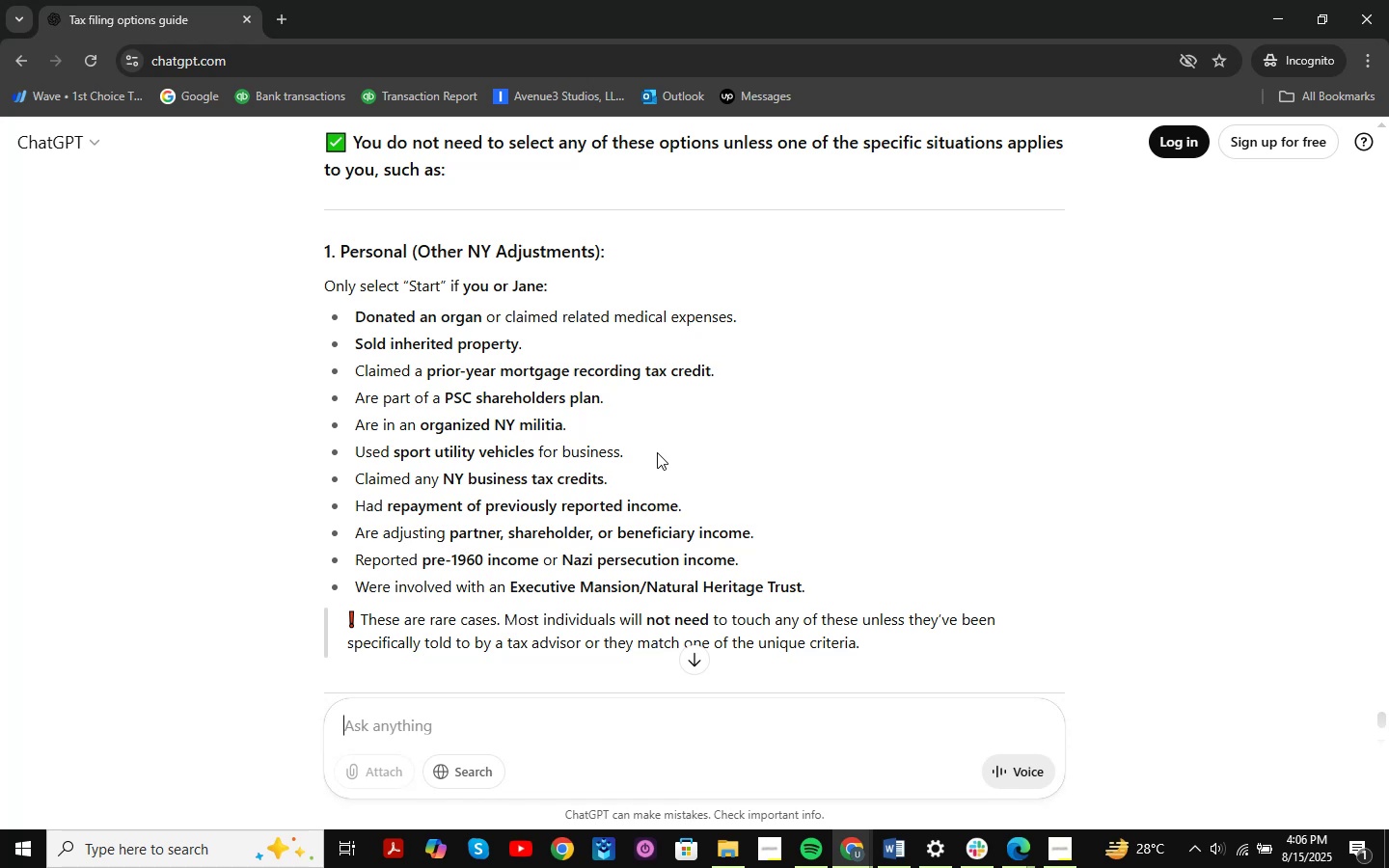 
wait(6.6)
 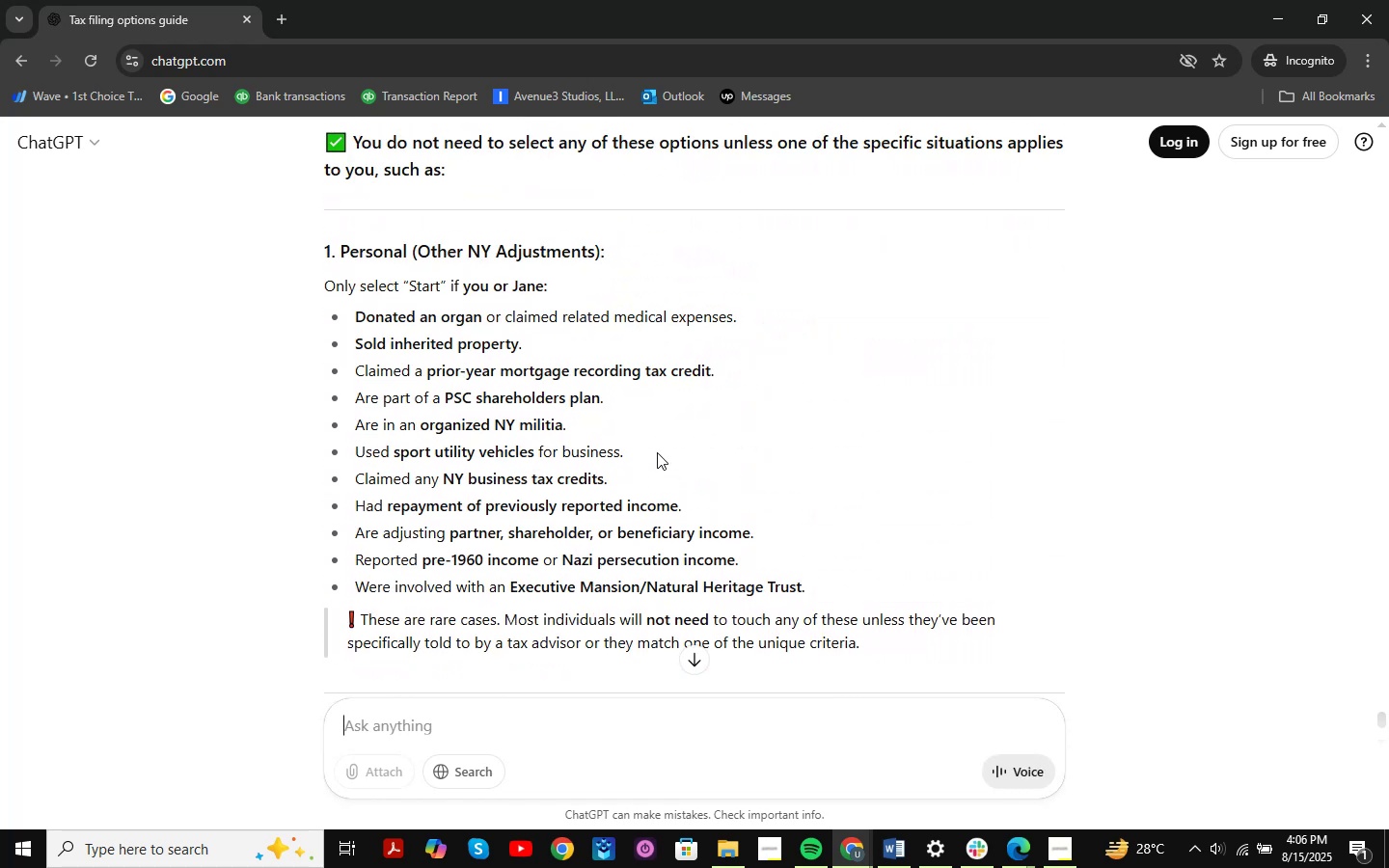 
scroll: coordinate [657, 452], scroll_direction: down, amount: 2.0
 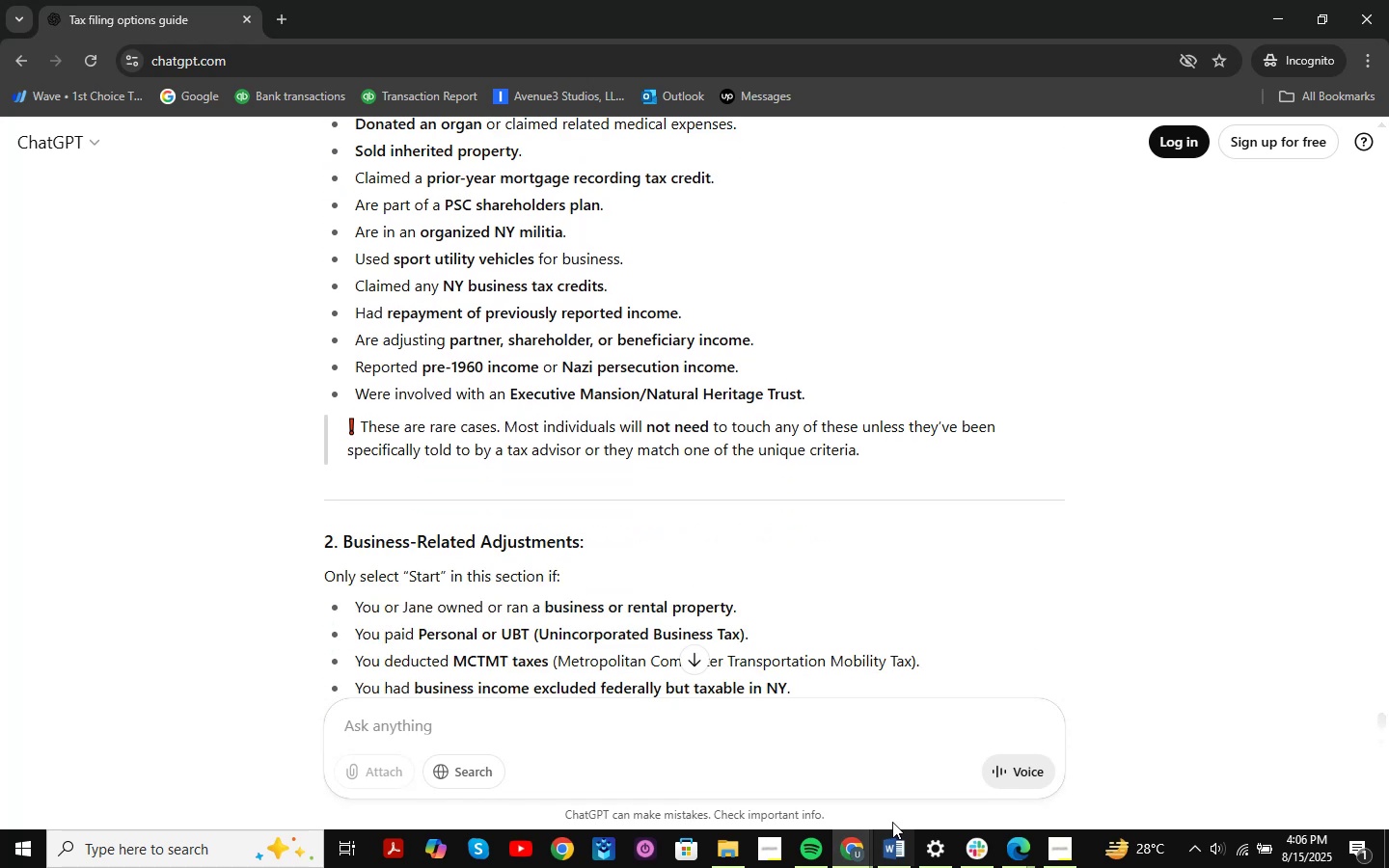 
left_click([904, 855])
 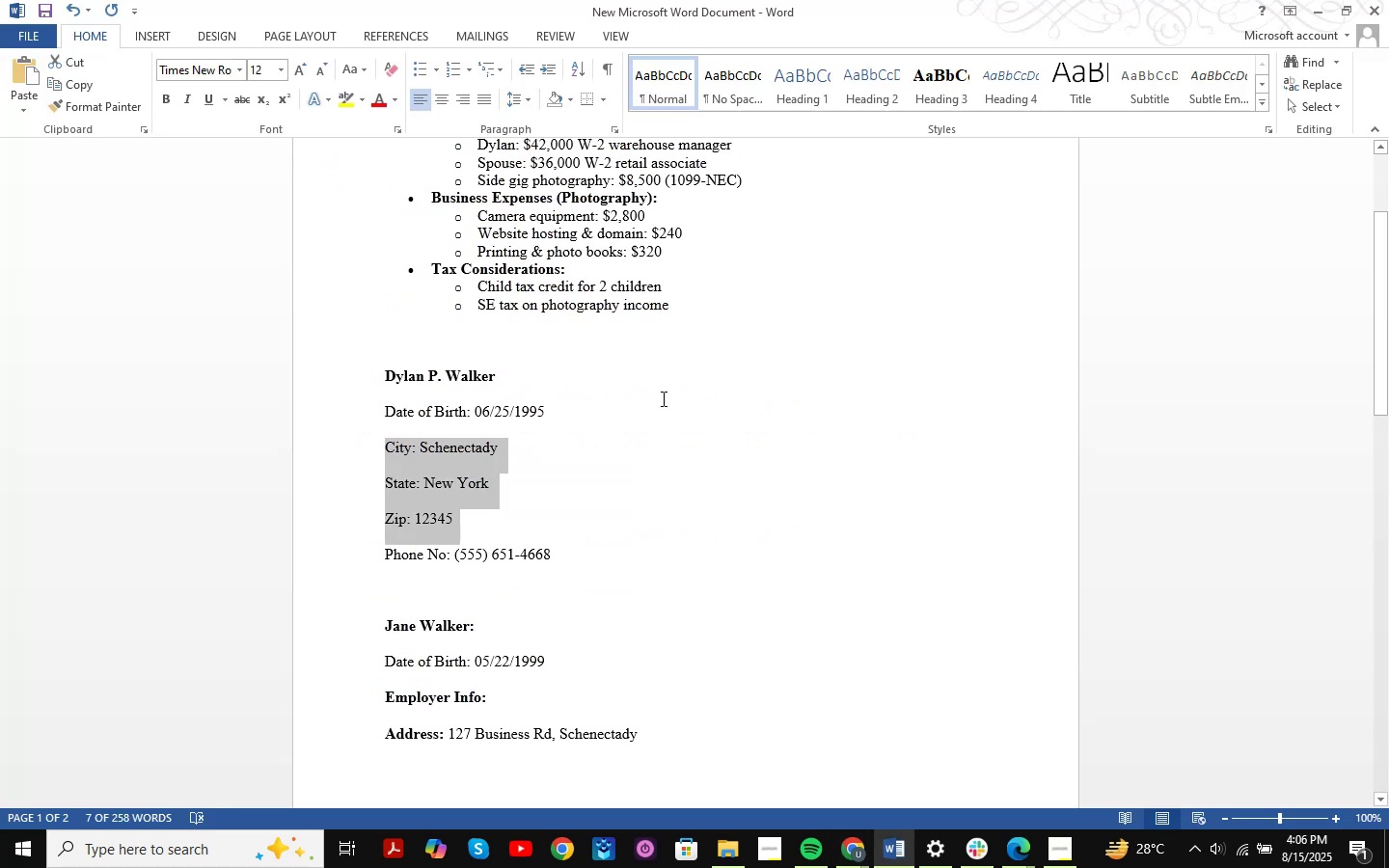 
scroll: coordinate [623, 430], scroll_direction: up, amount: 4.0
 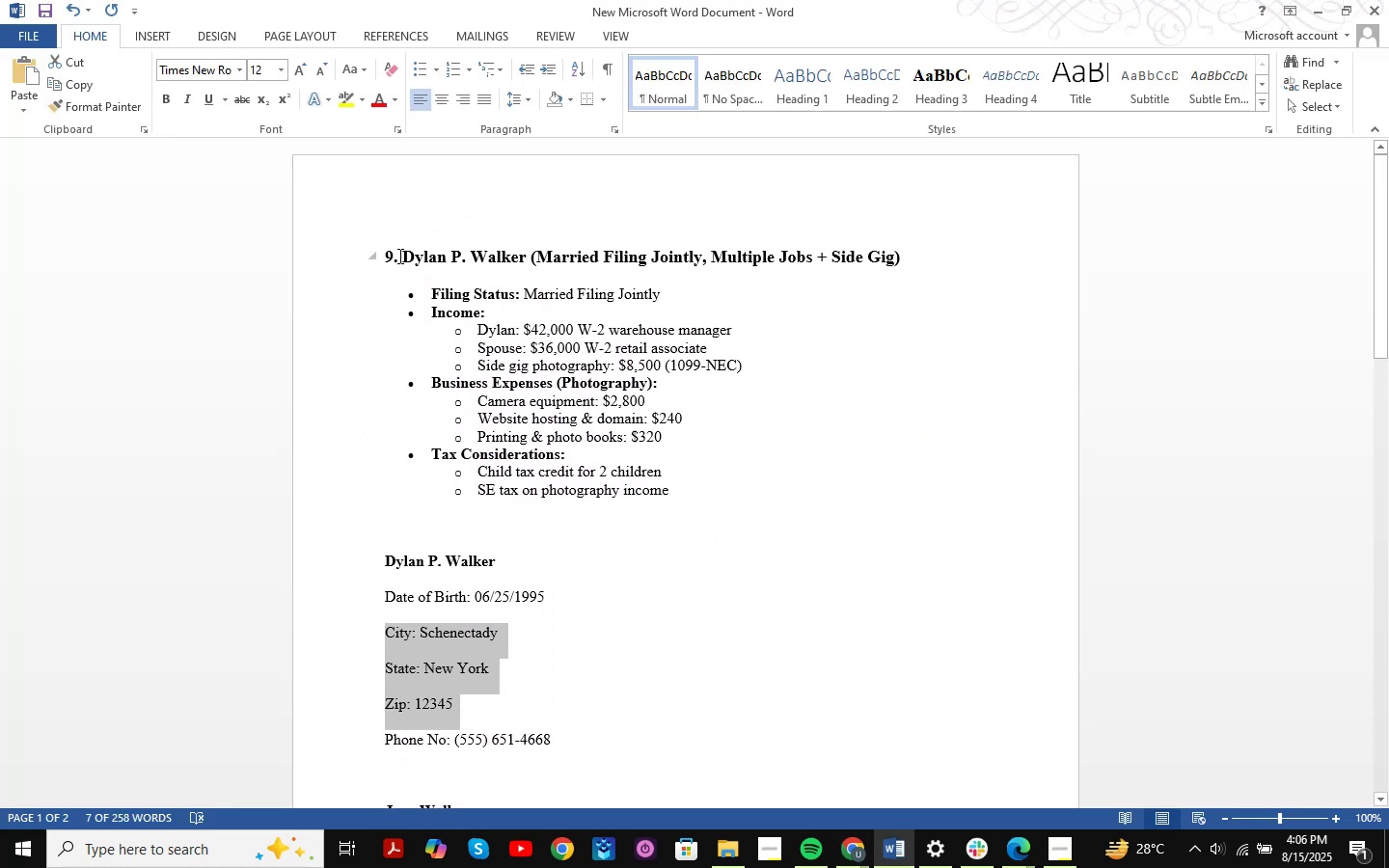 
left_click_drag(start_coordinate=[389, 260], to_coordinate=[702, 495])
 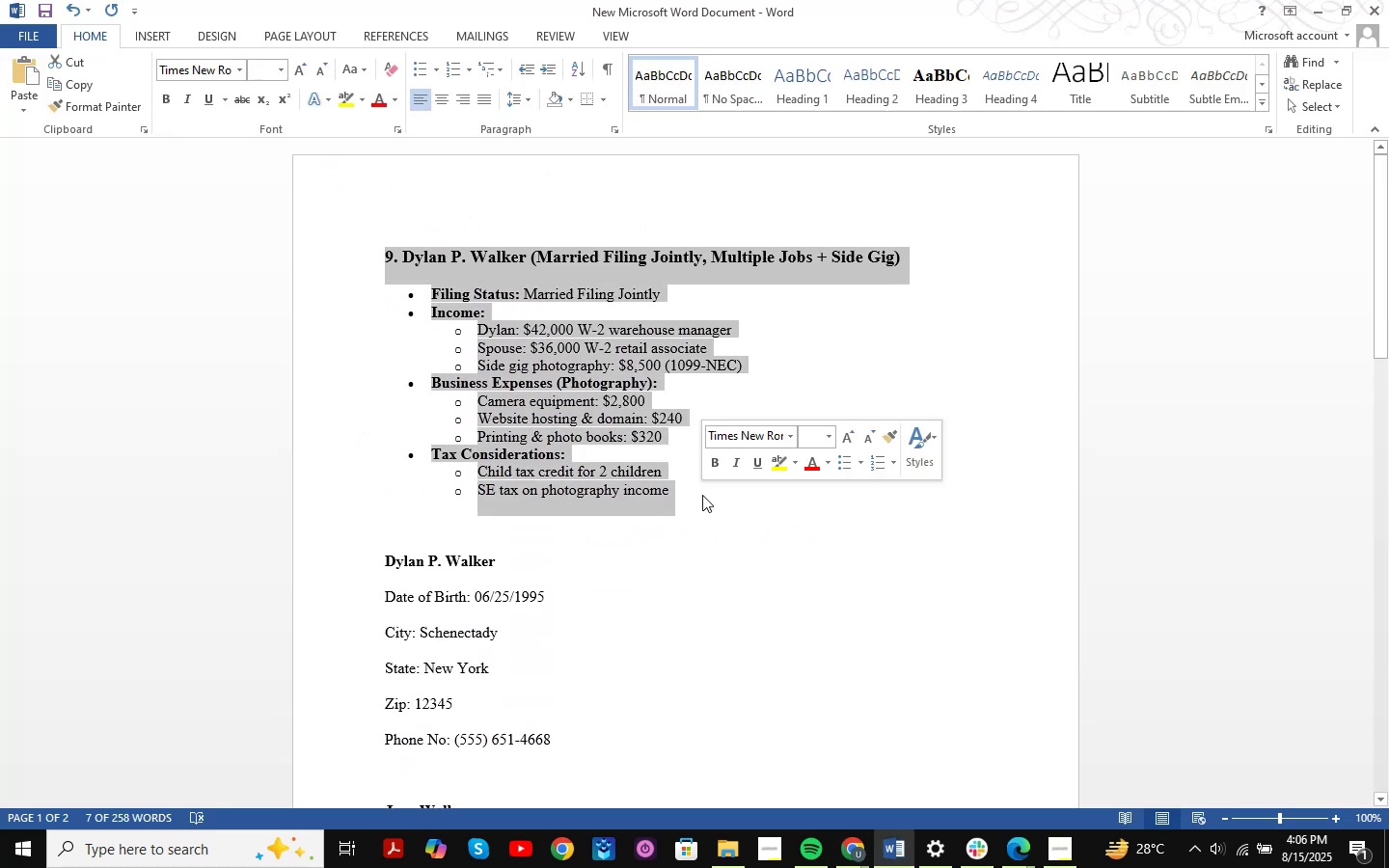 
key(Control+C)
 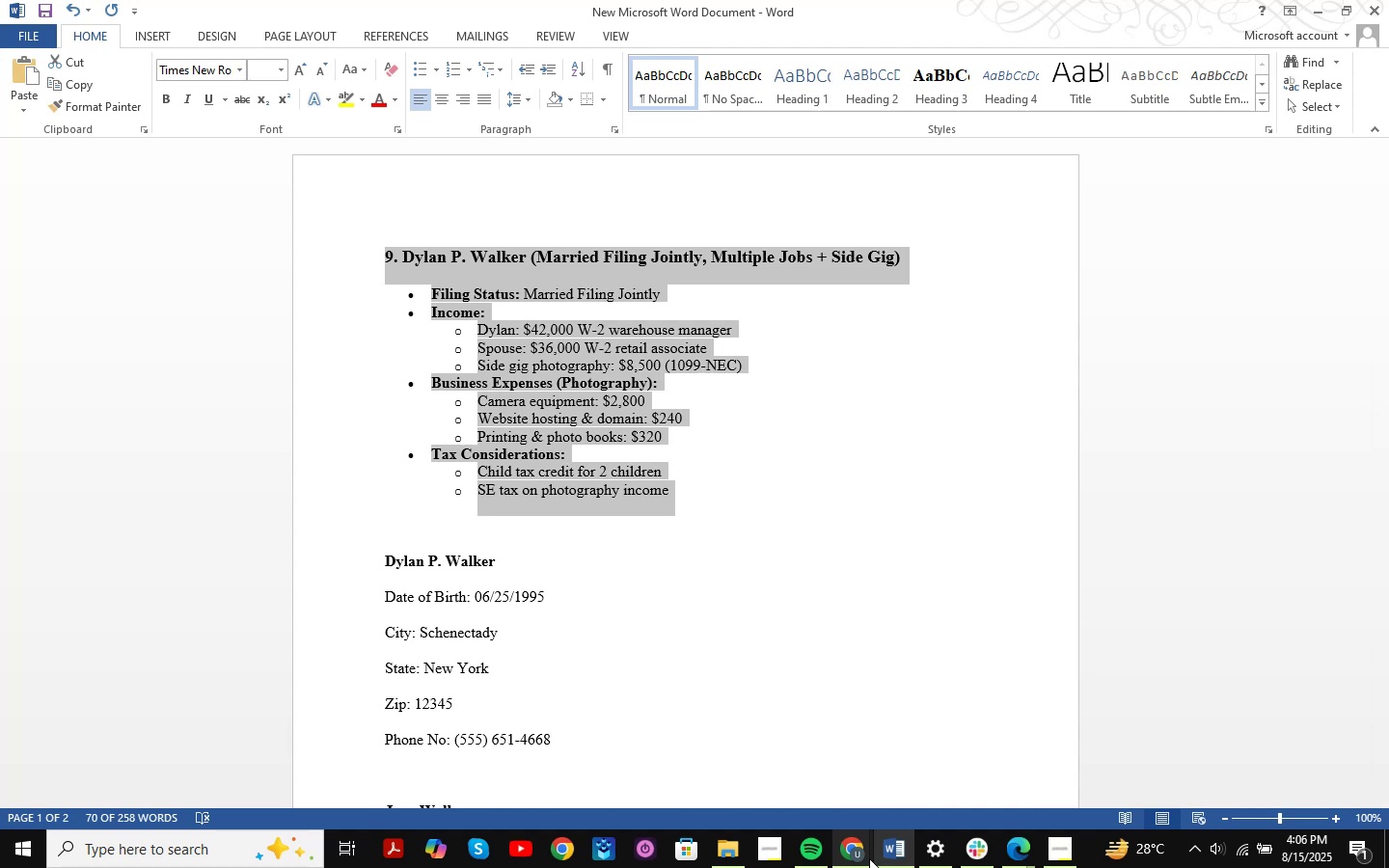 
double_click([929, 751])
 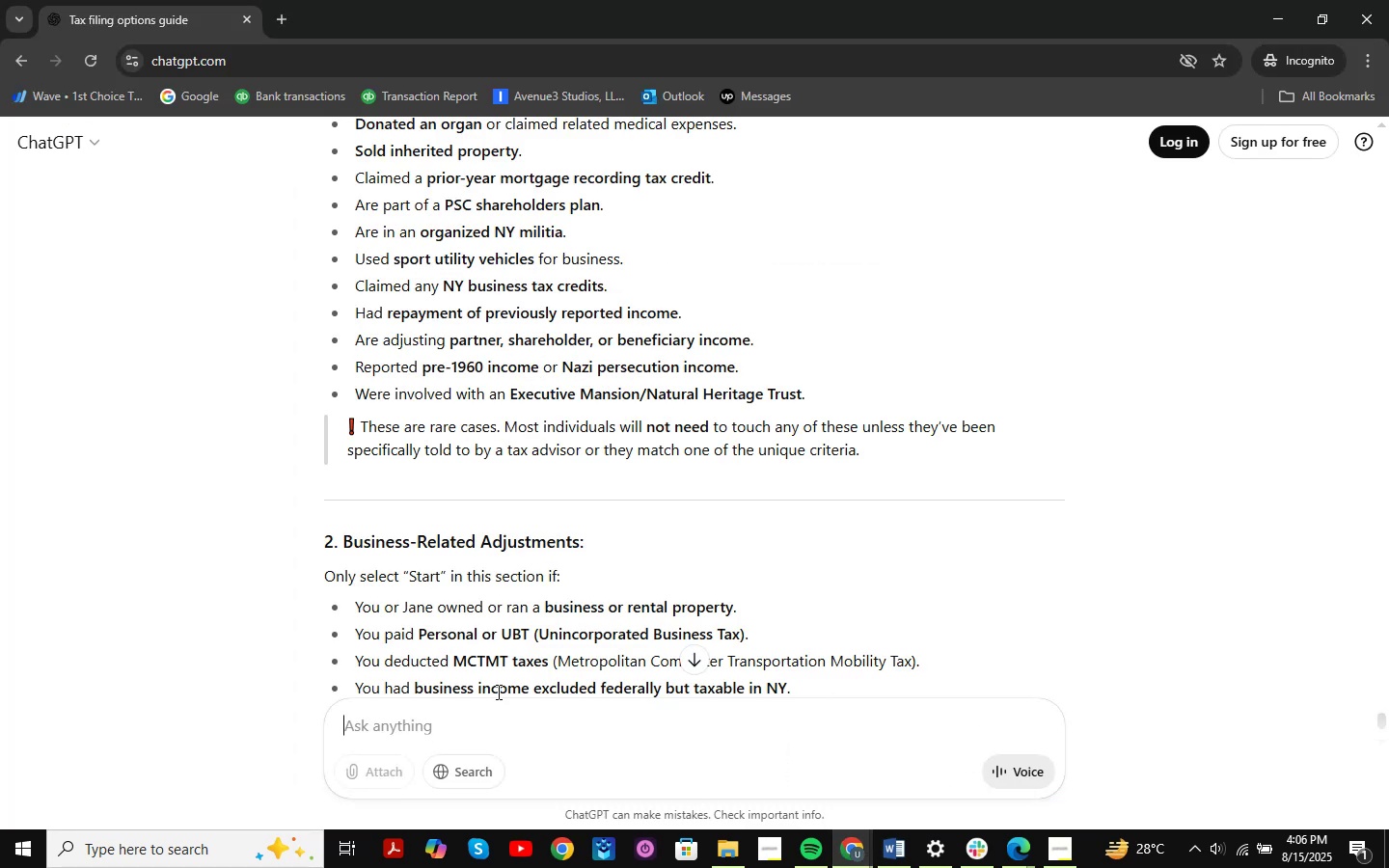 
scroll: coordinate [520, 692], scroll_direction: down, amount: 1.0
 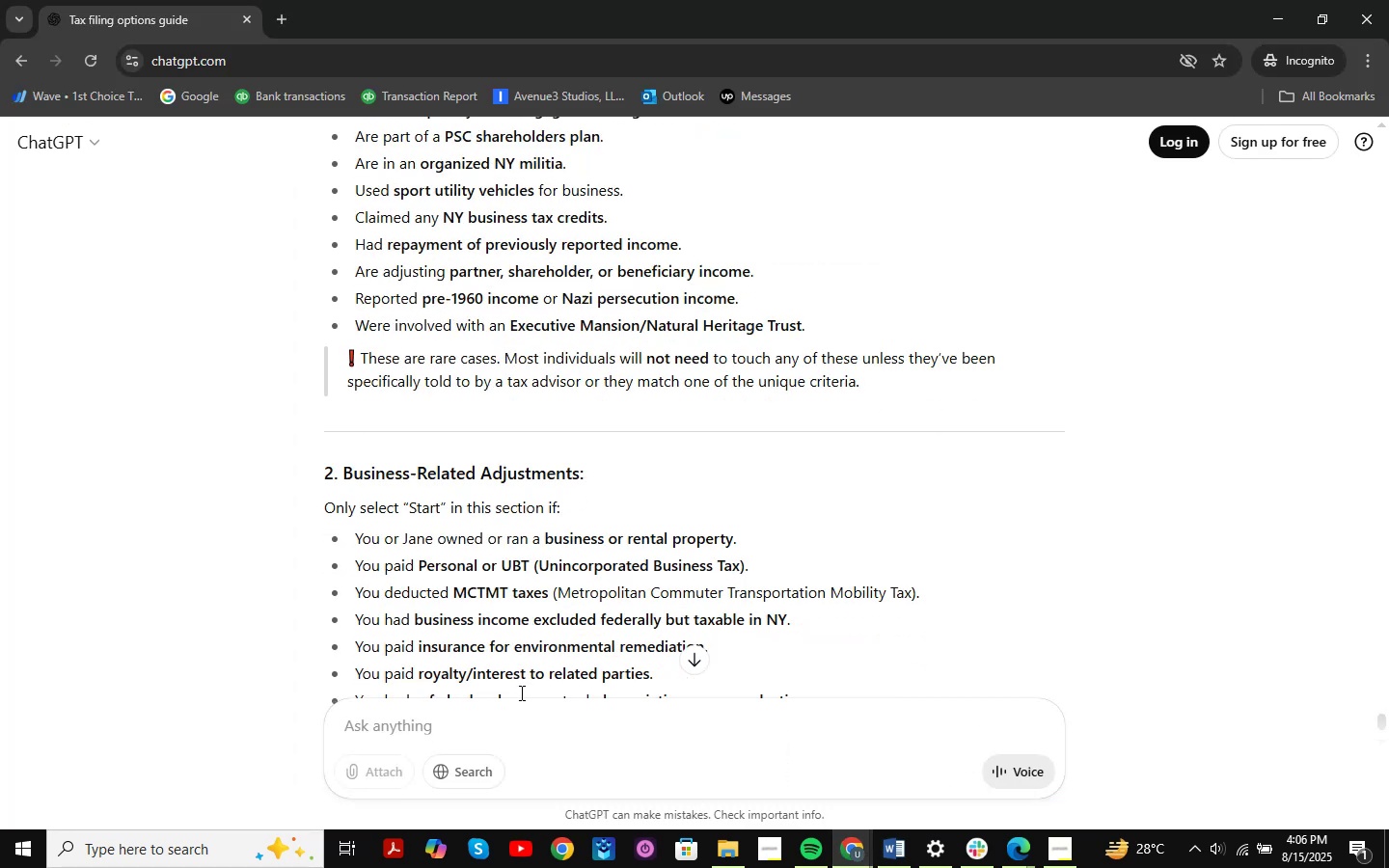 
key(Control+ControlLeft)
 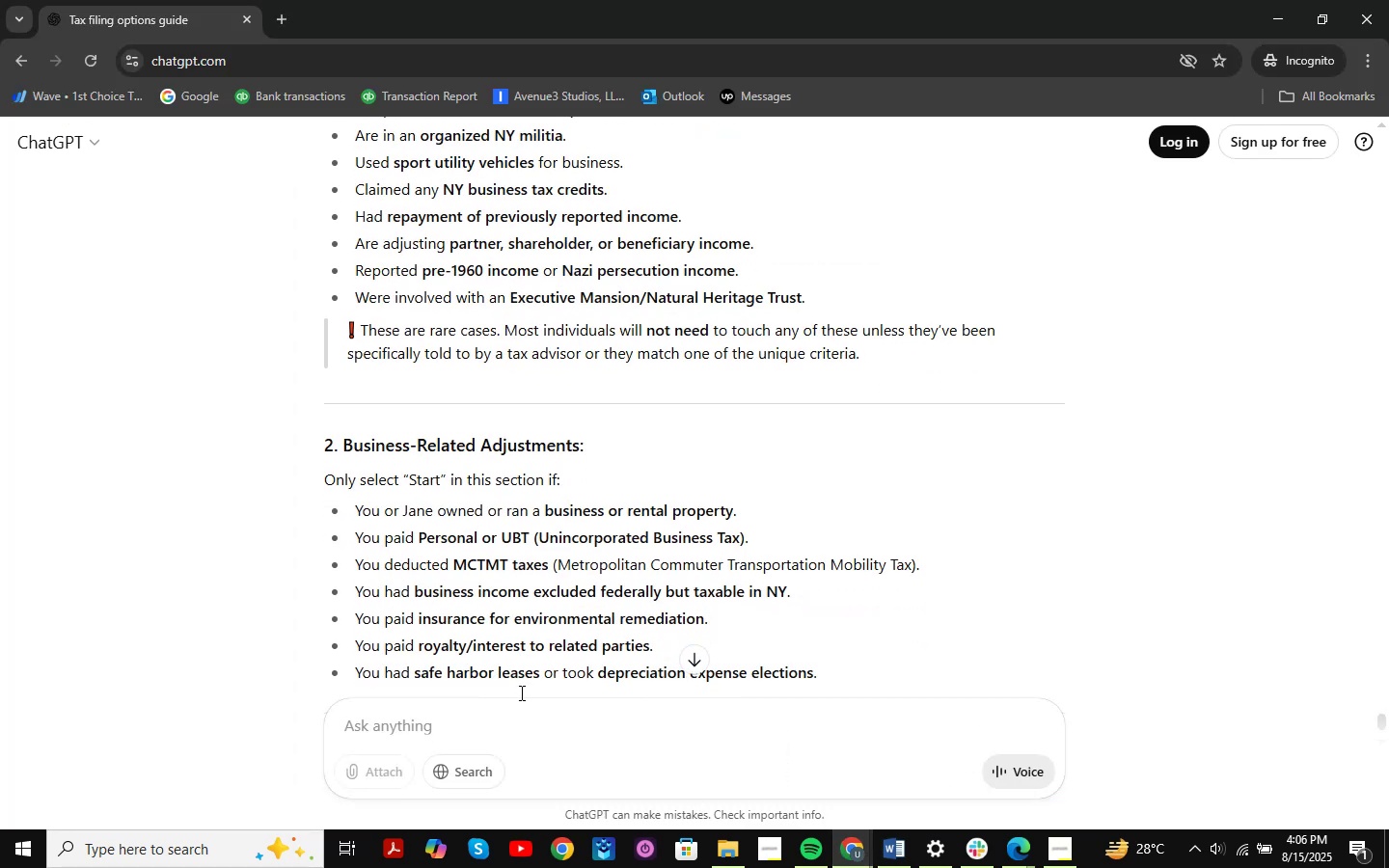 
key(Control+V)
 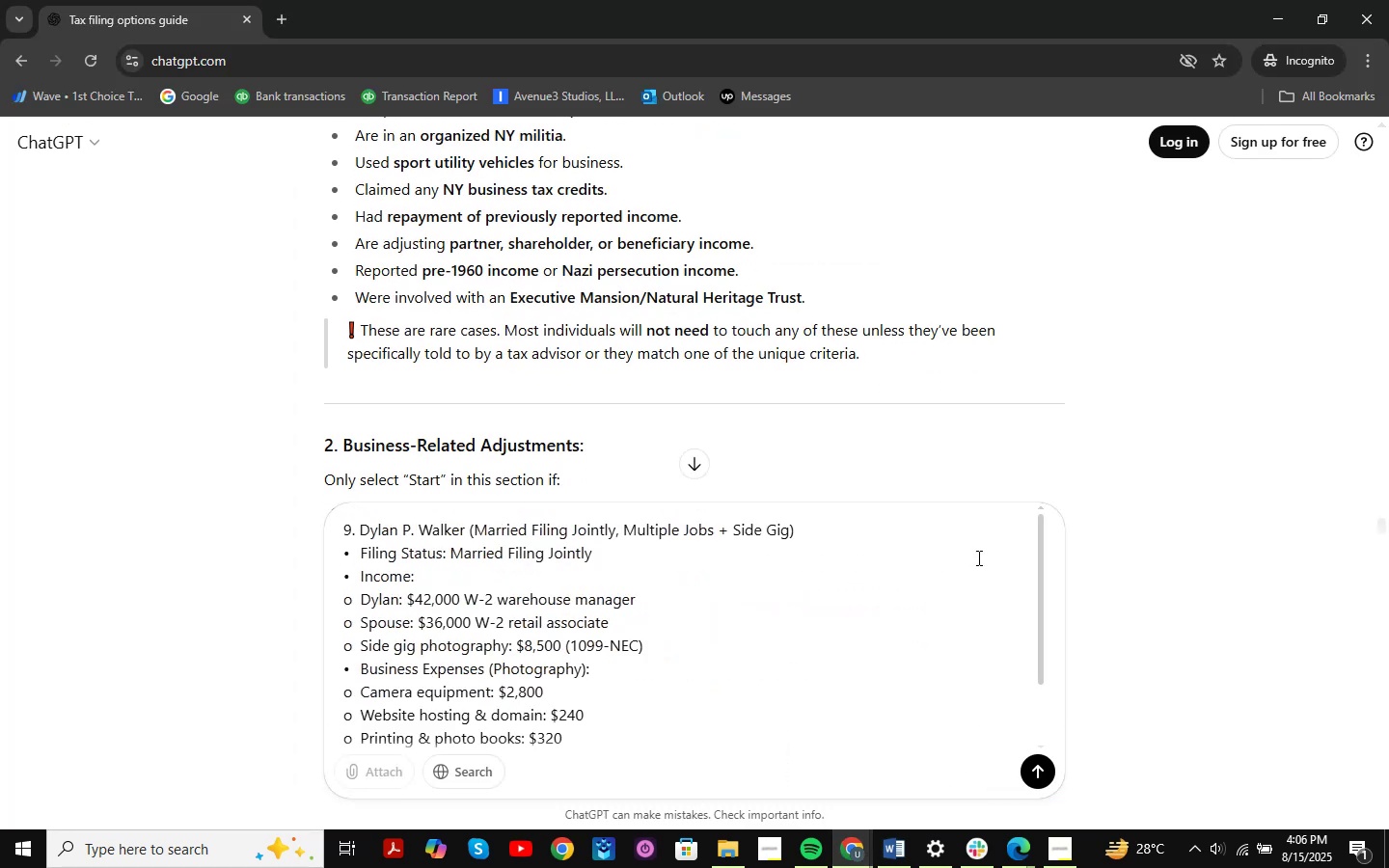 
scroll: coordinate [572, 586], scroll_direction: up, amount: 2.0
 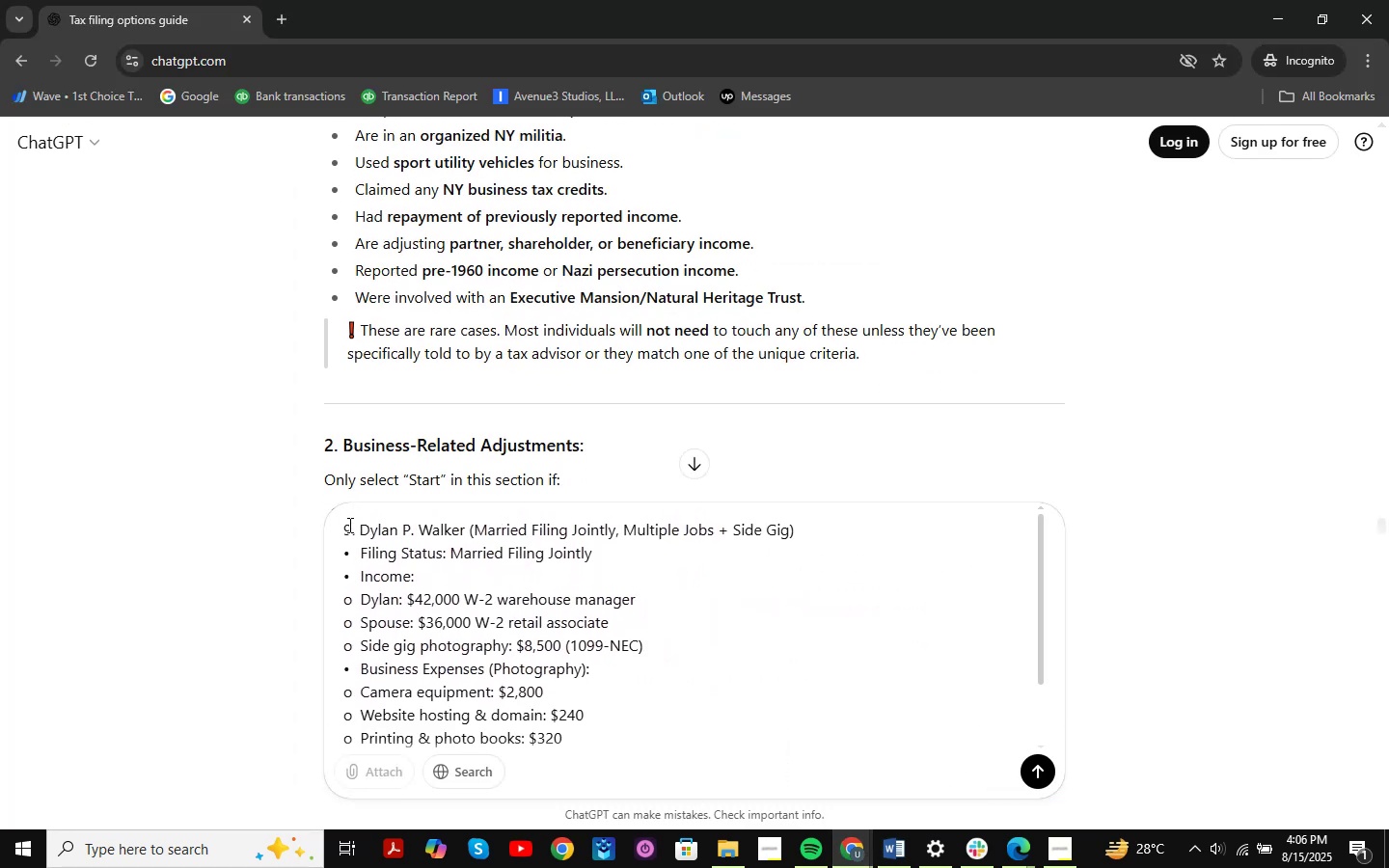 
left_click([340, 529])
 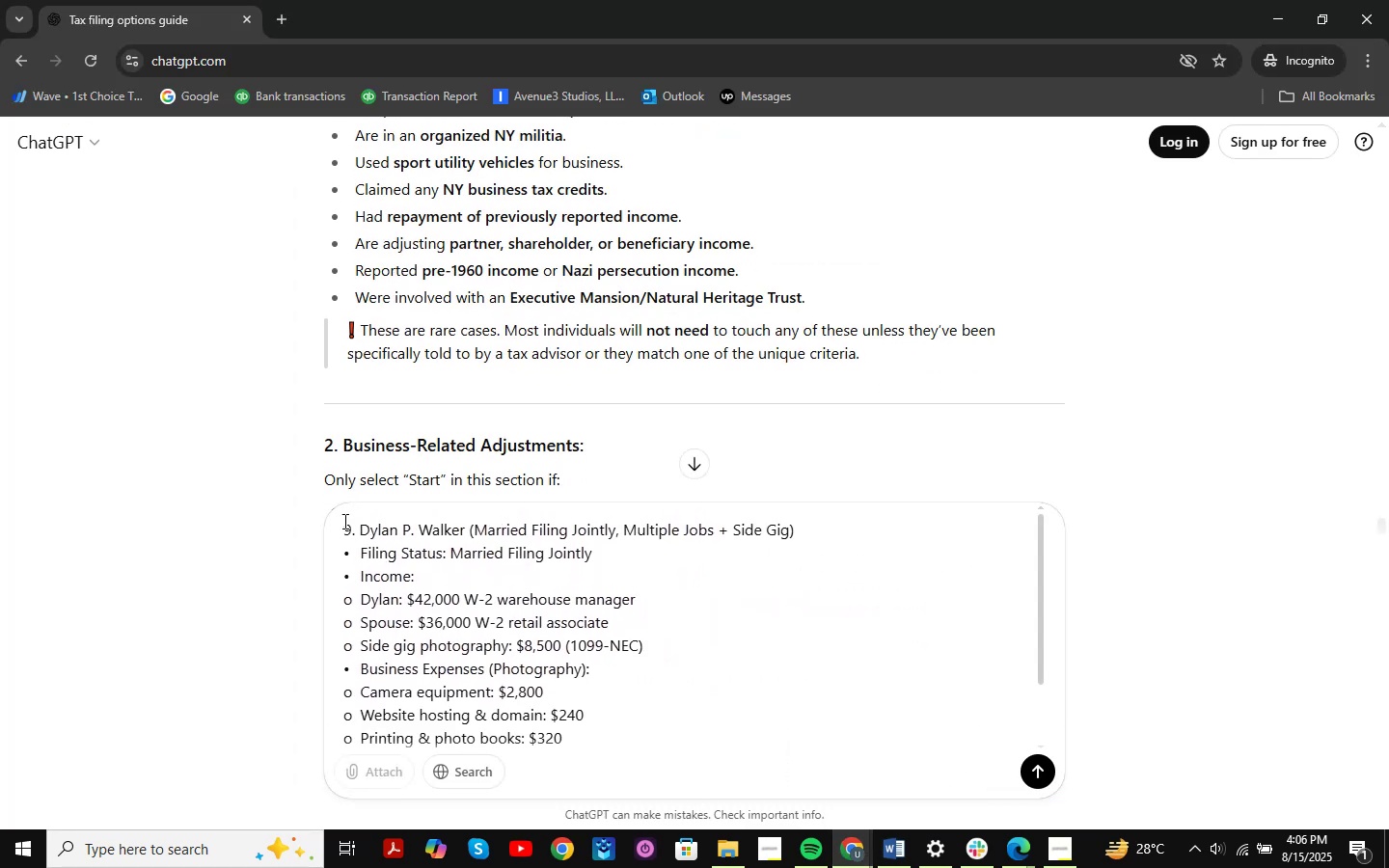 
left_click([348, 522])
 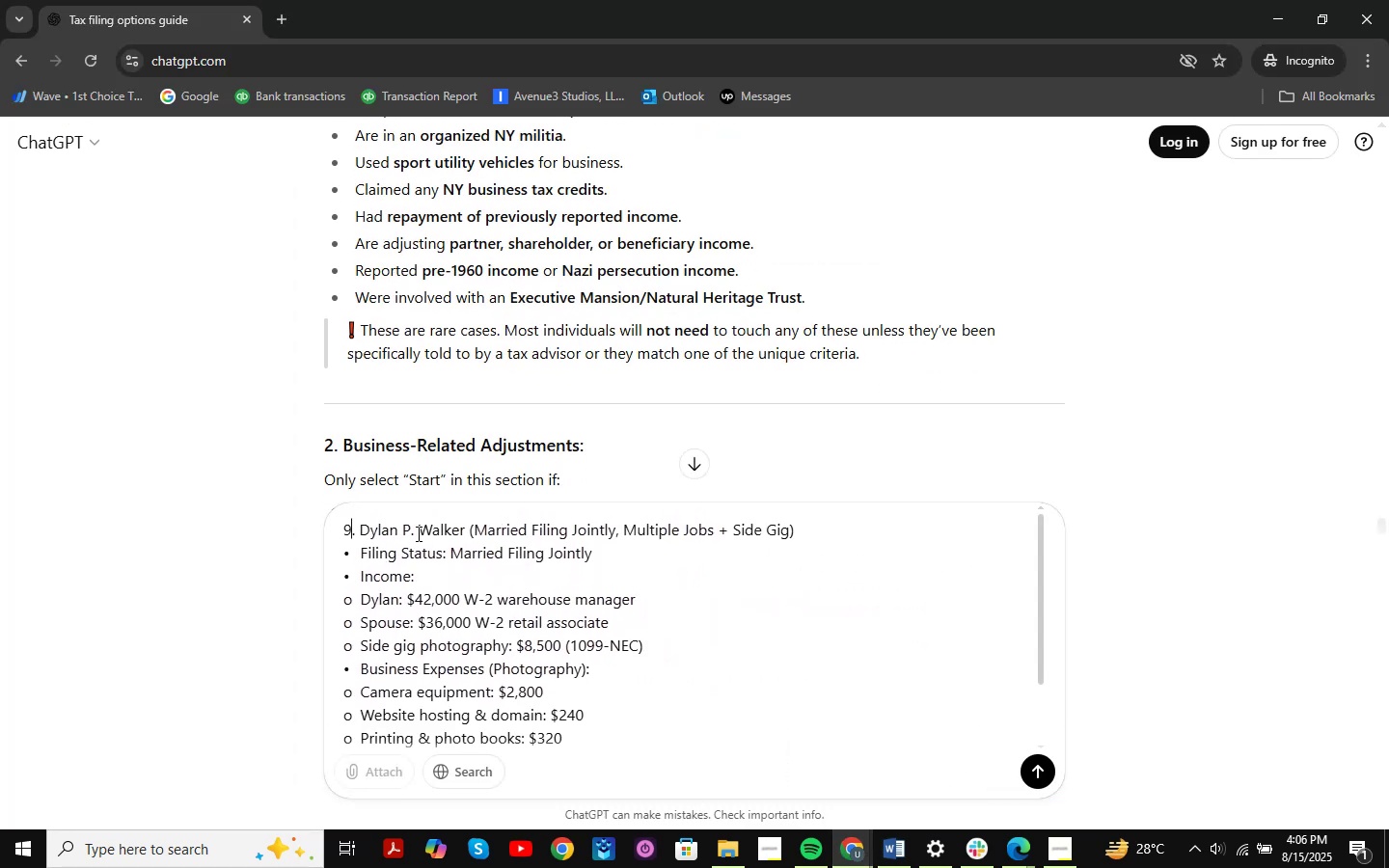 
key(Shift+ShiftRight)
 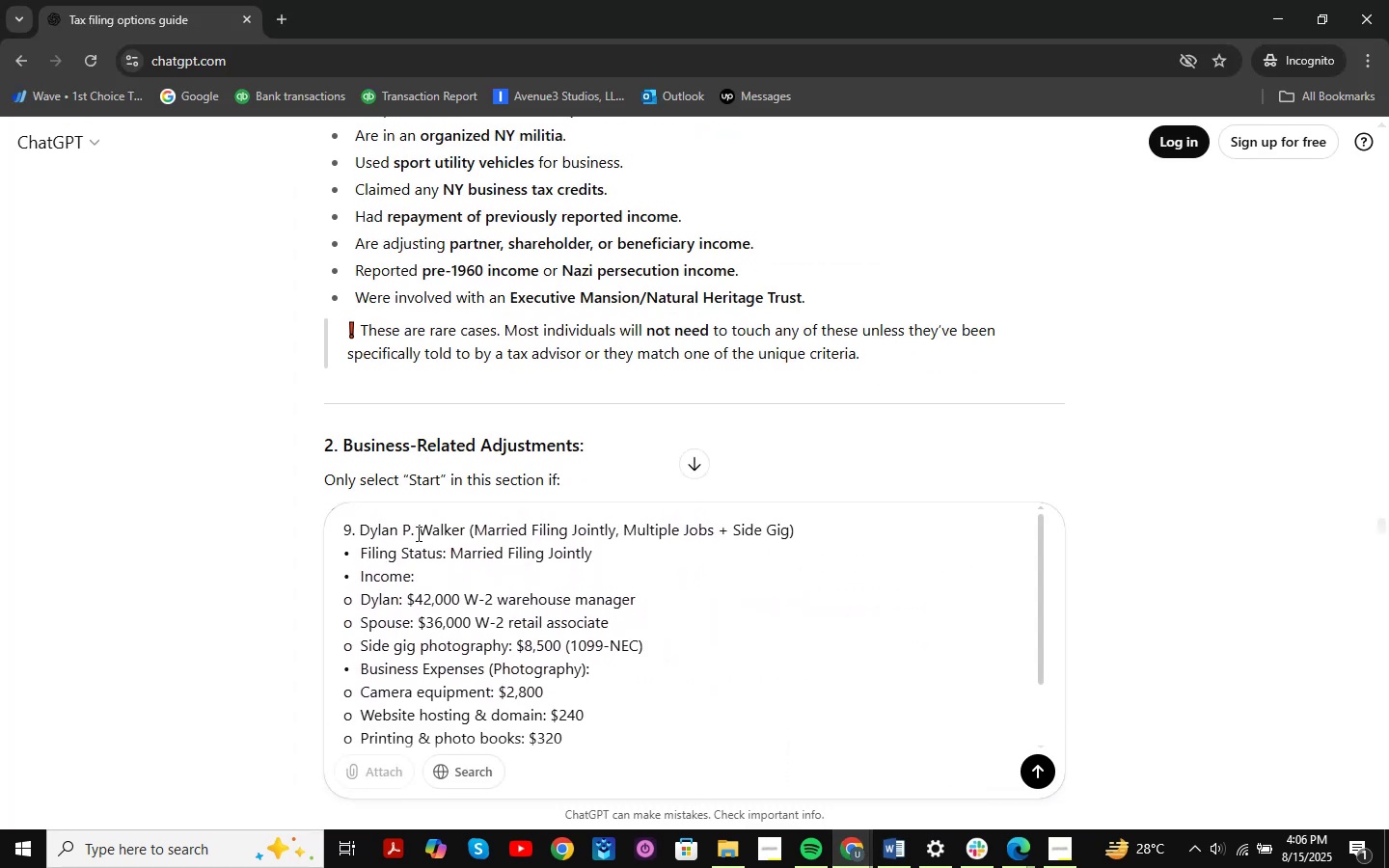 
key(Shift+Enter)
 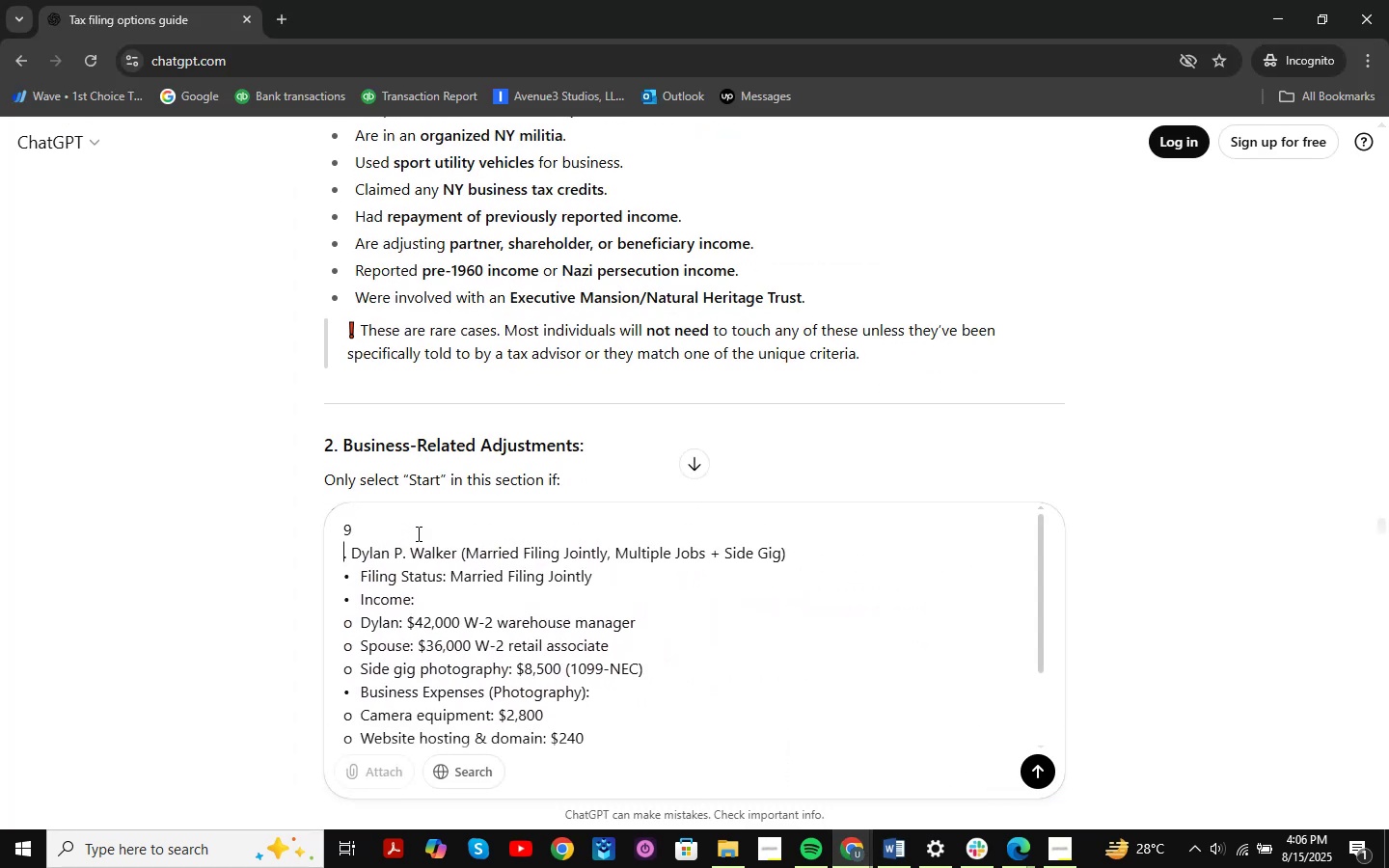 
key(ArrowUp)
 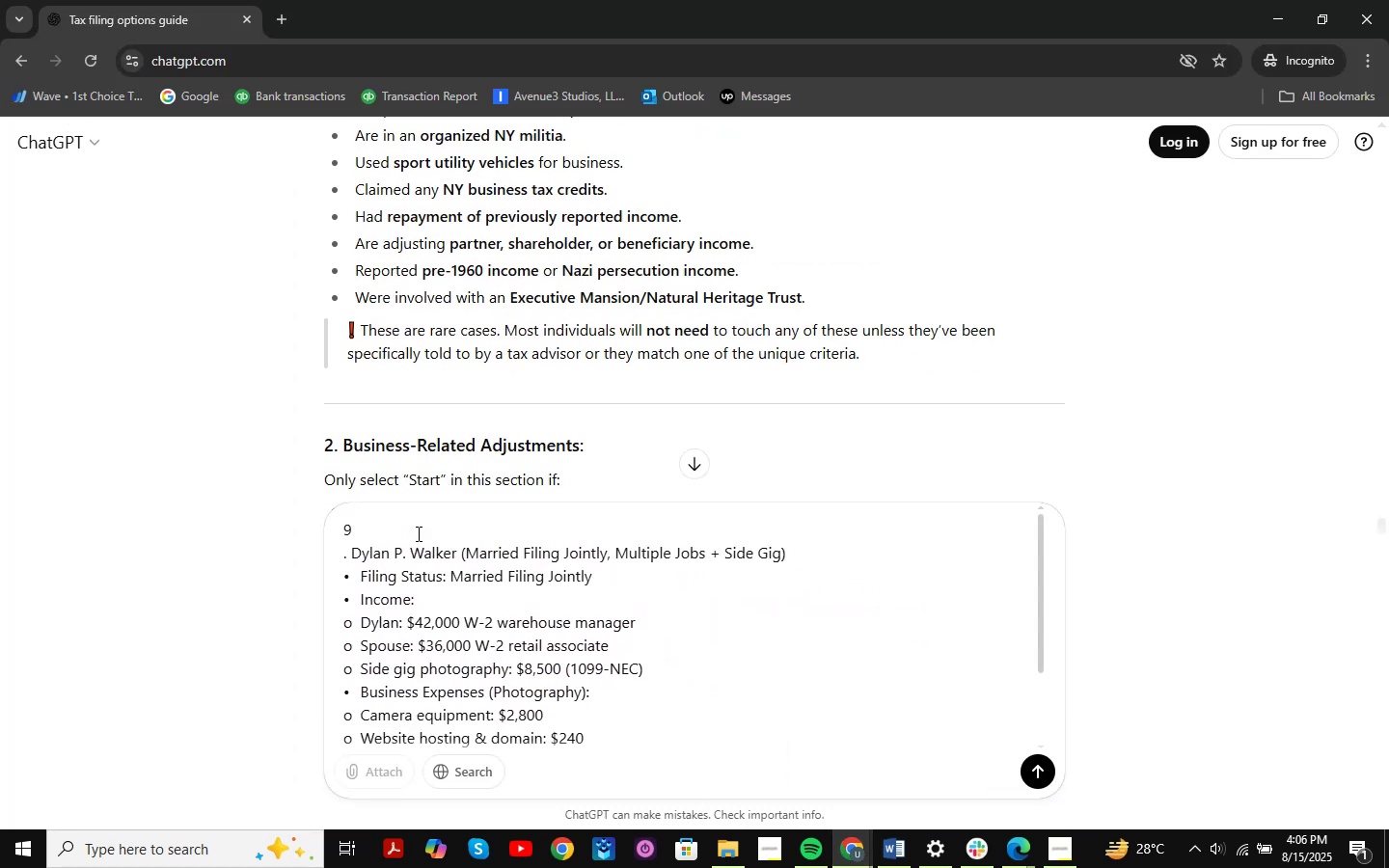 
key(ArrowRight)
 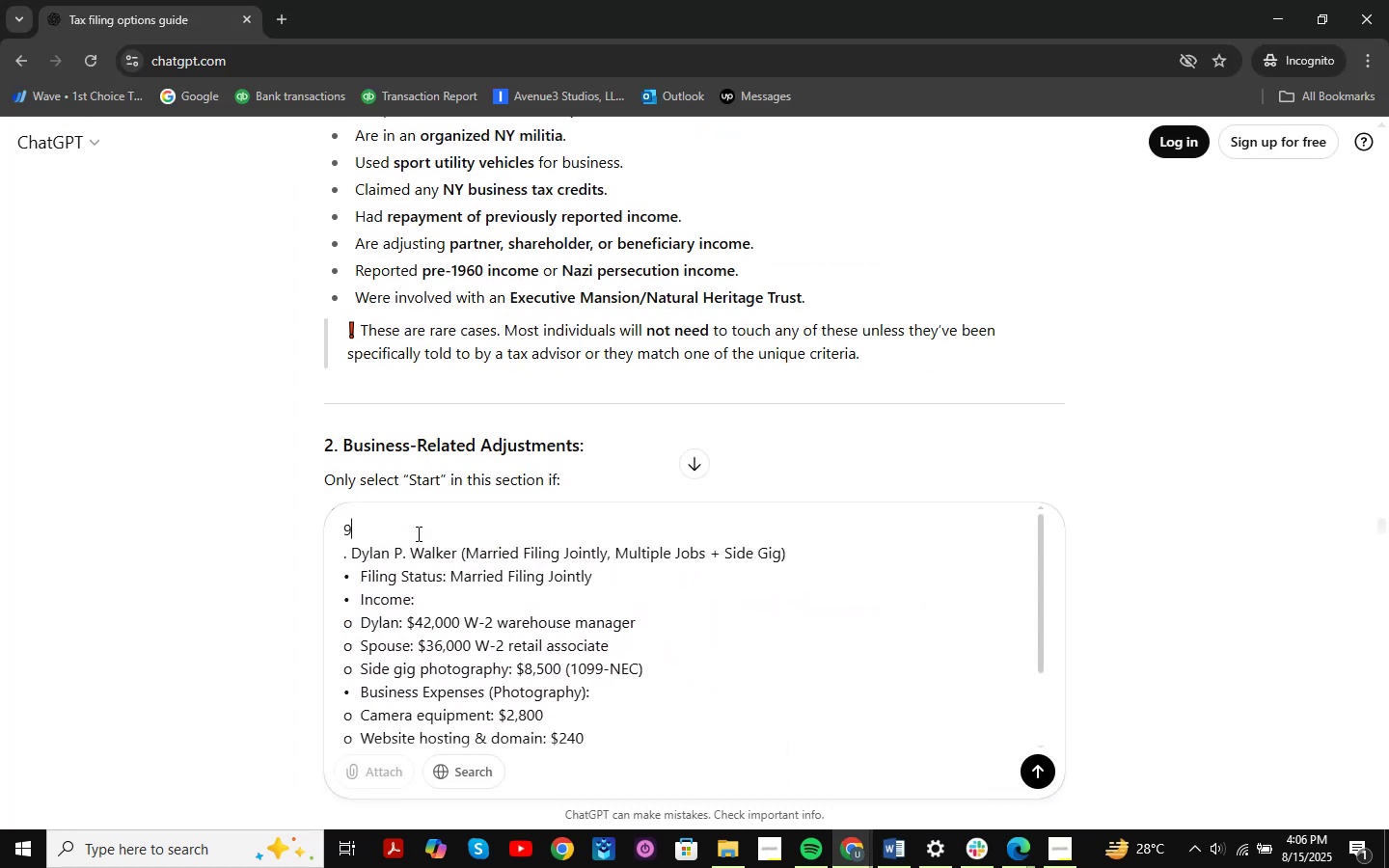 
key(Backspace)
type(is there any f)
key(Backspace)
type(information based on the above scenario )
key(Backspace)
type(?)
 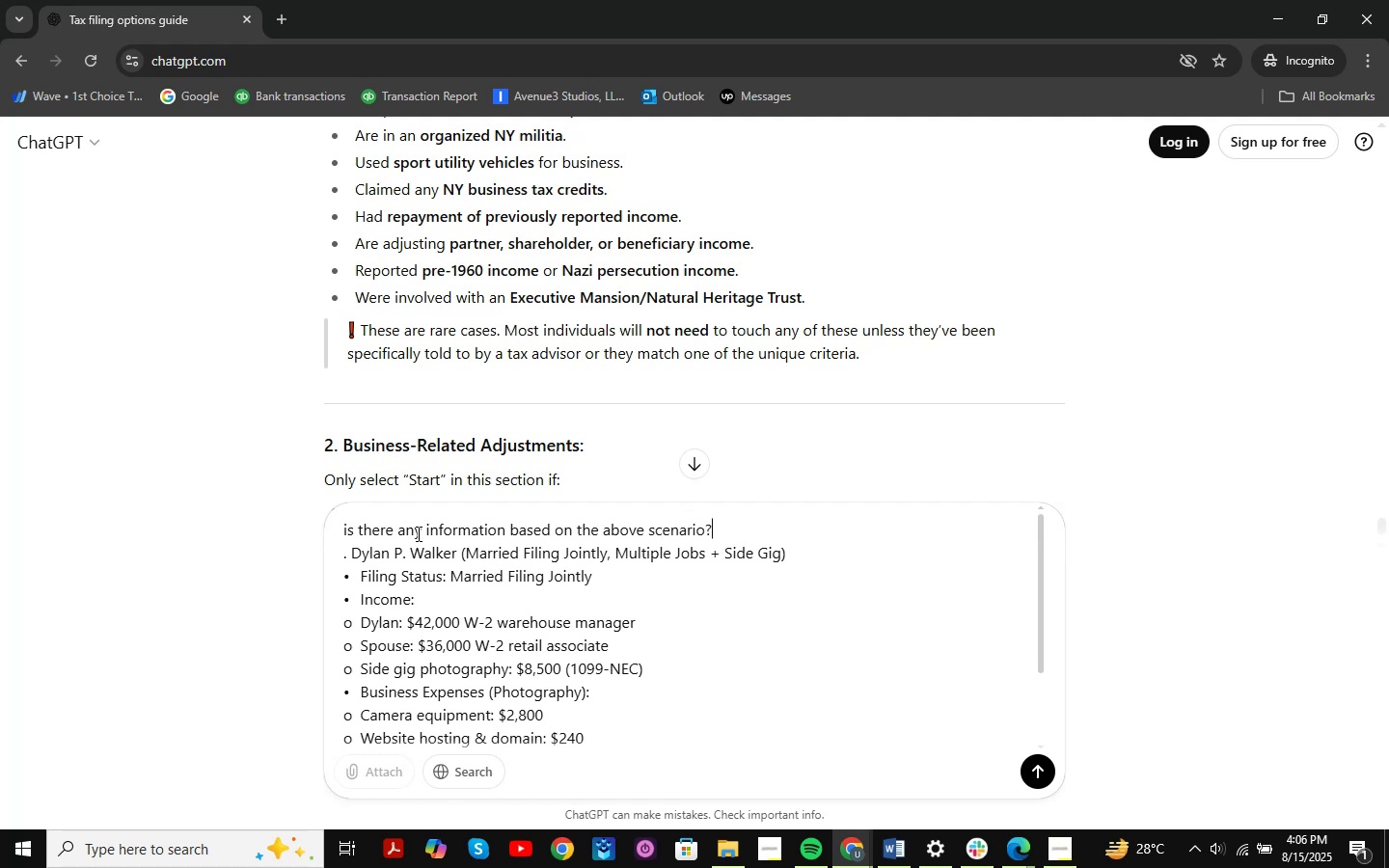 
key(Enter)
 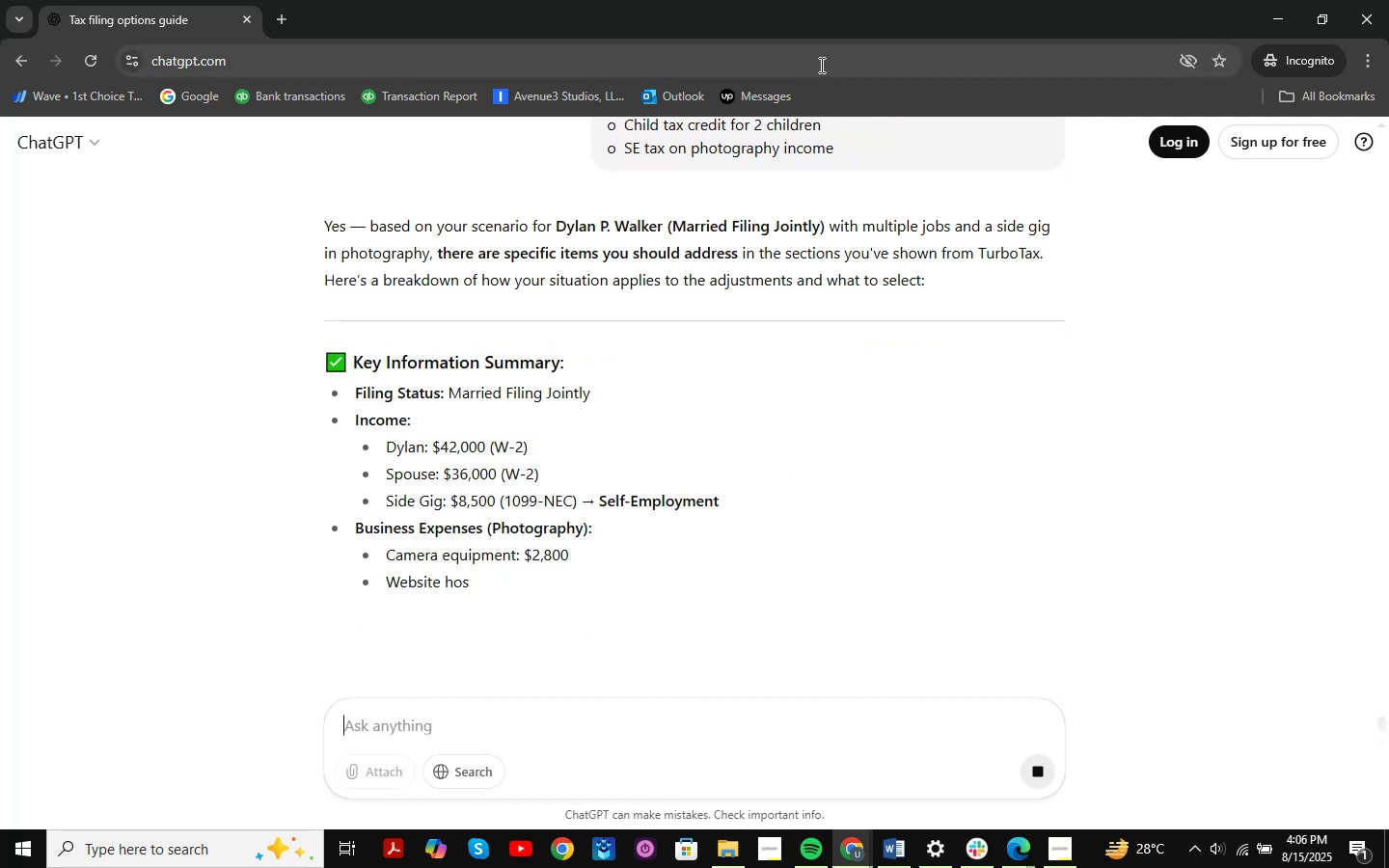 
wait(11.06)
 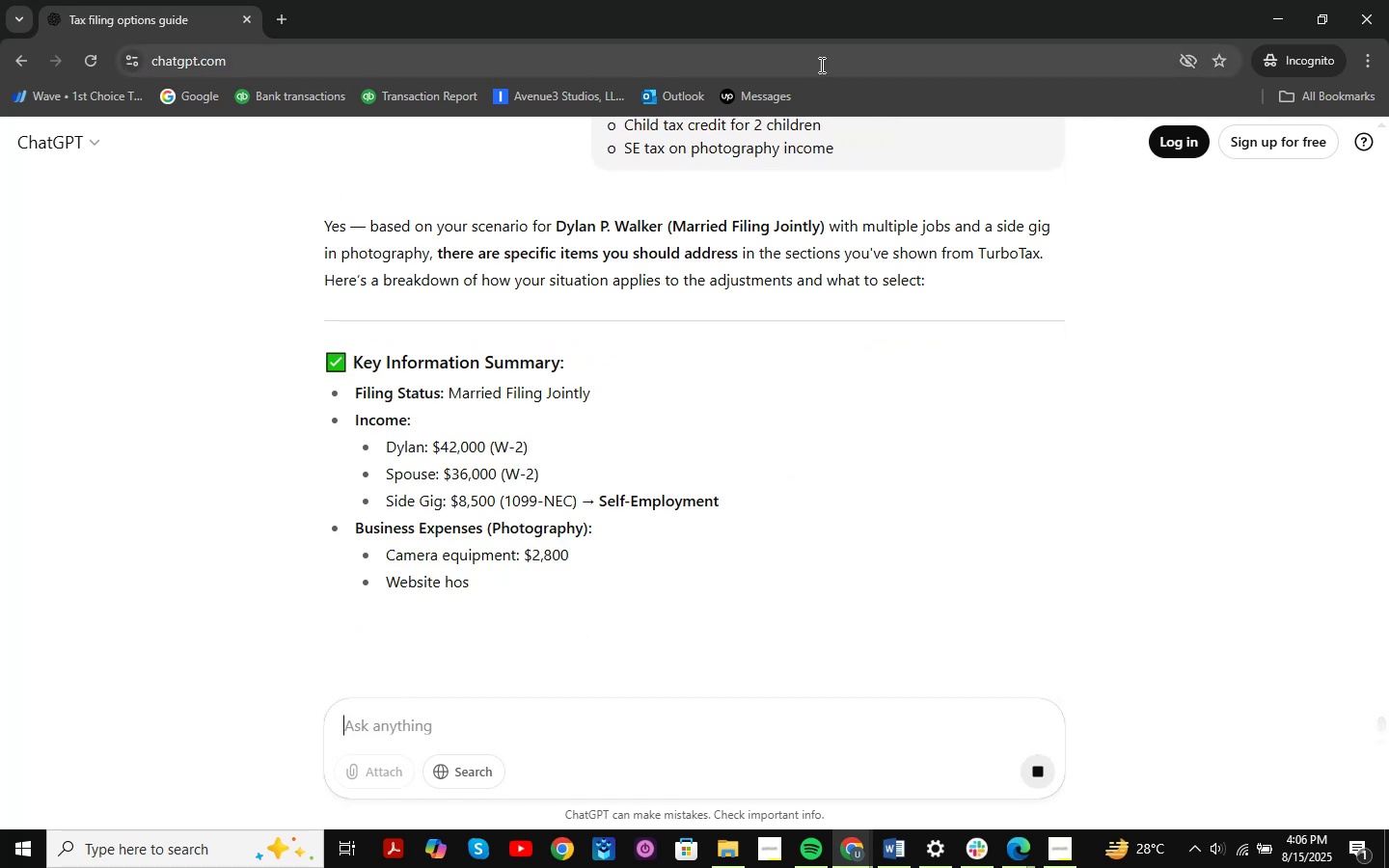 
scroll: coordinate [820, 65], scroll_direction: down, amount: 2.0
 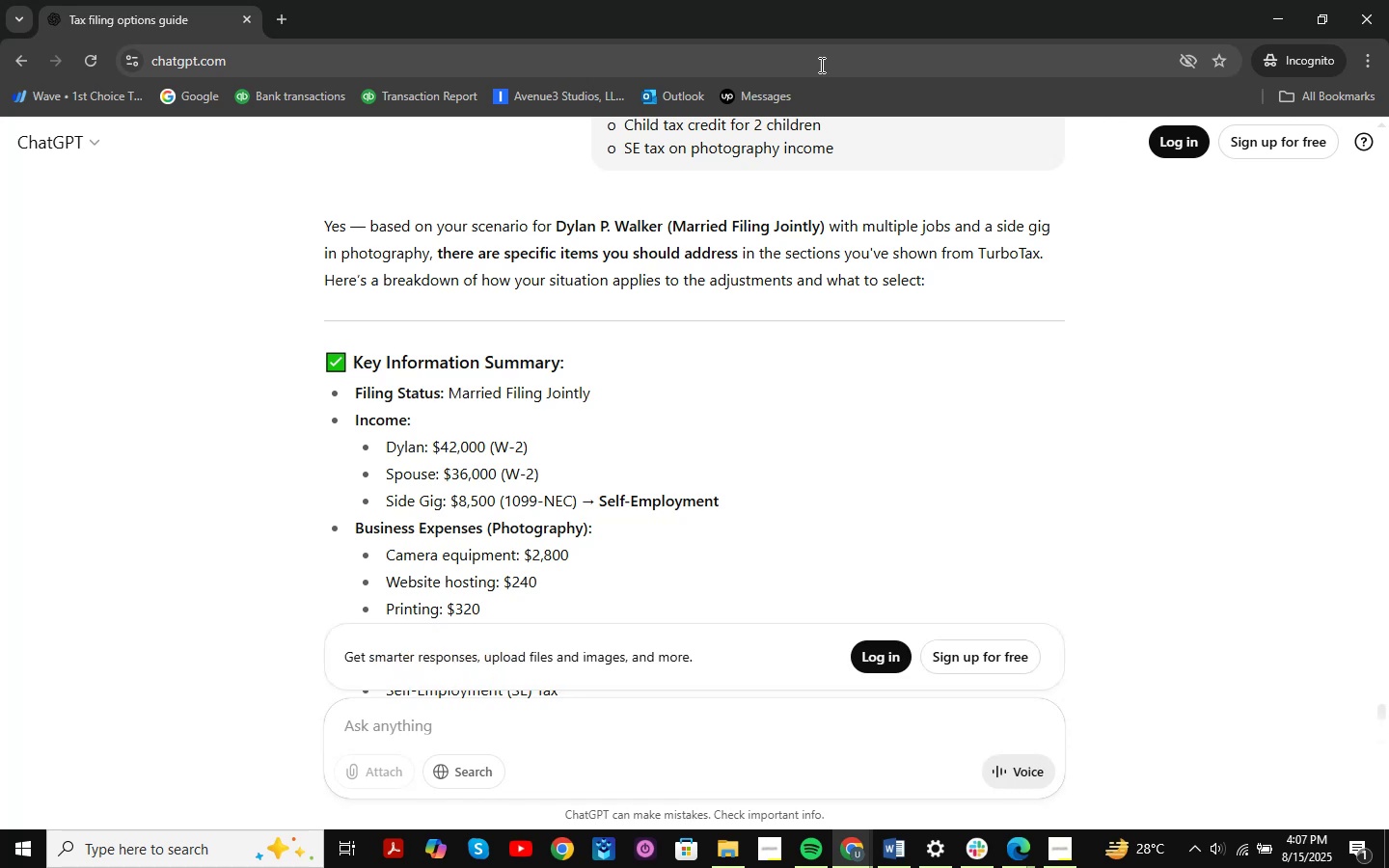 
wait(7.49)
 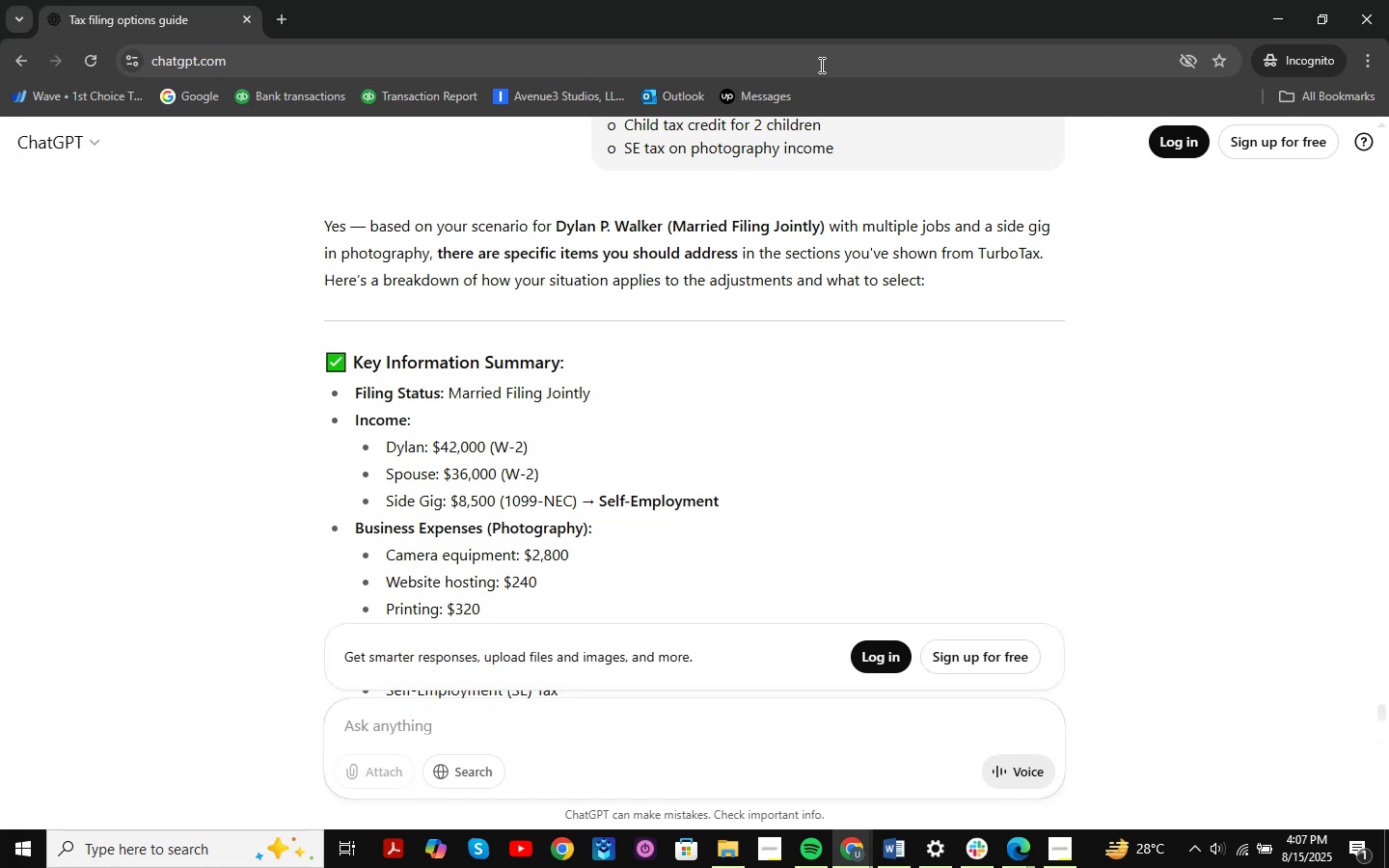 
scroll: coordinate [541, 446], scroll_direction: down, amount: 15.0
 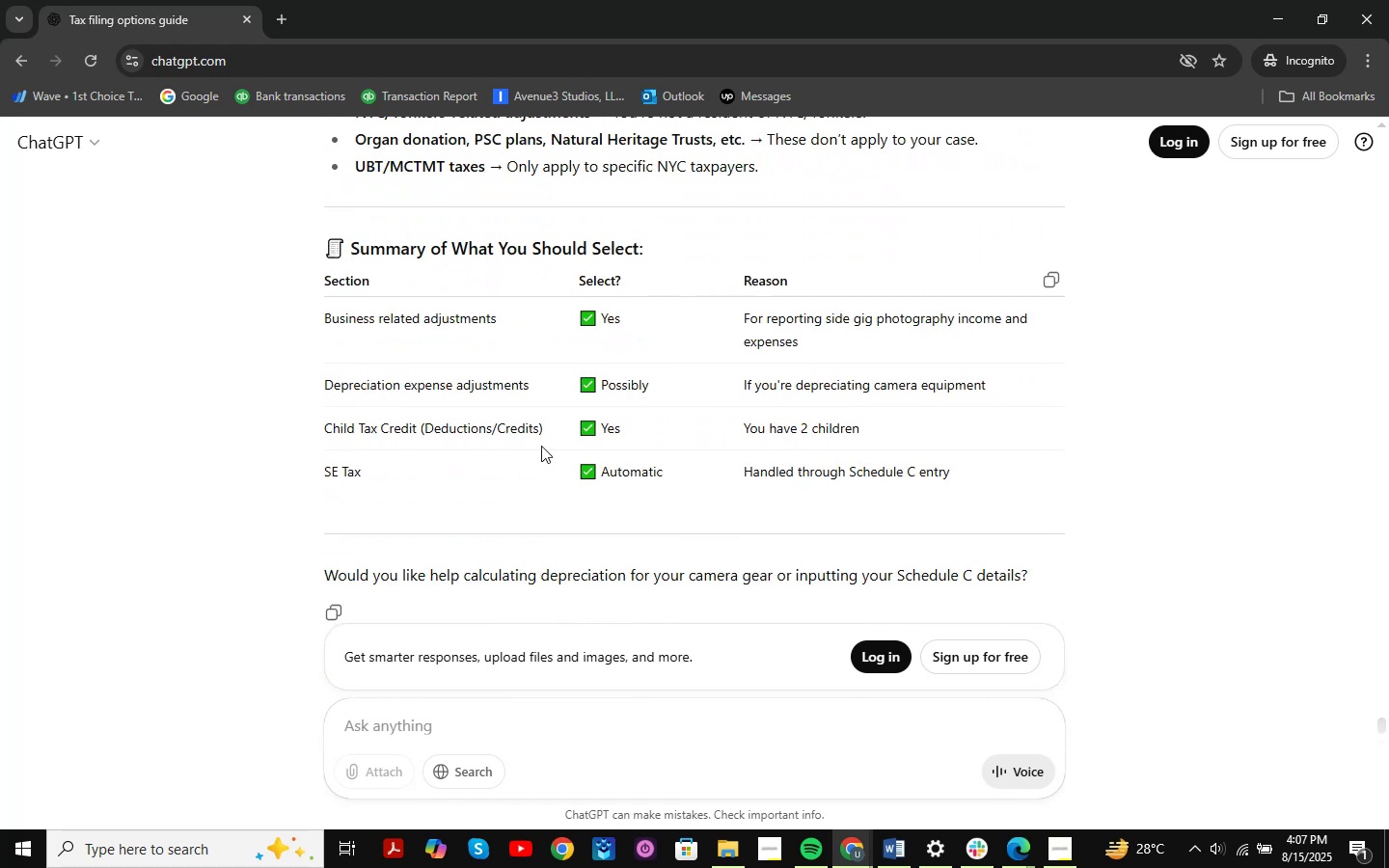 
scroll: coordinate [508, 426], scroll_direction: up, amount: 10.0
 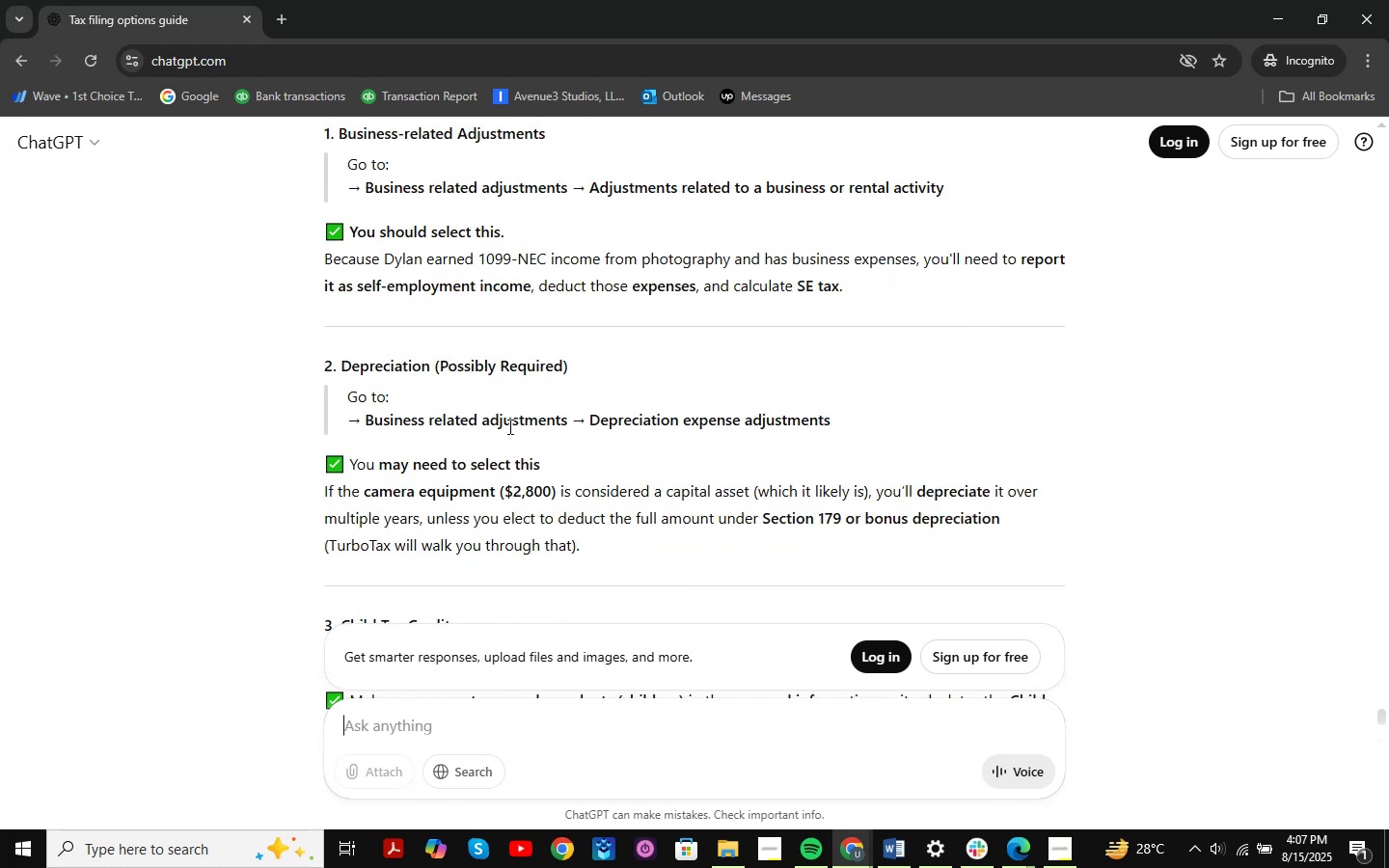 
scroll: coordinate [508, 426], scroll_direction: down, amount: 11.0
 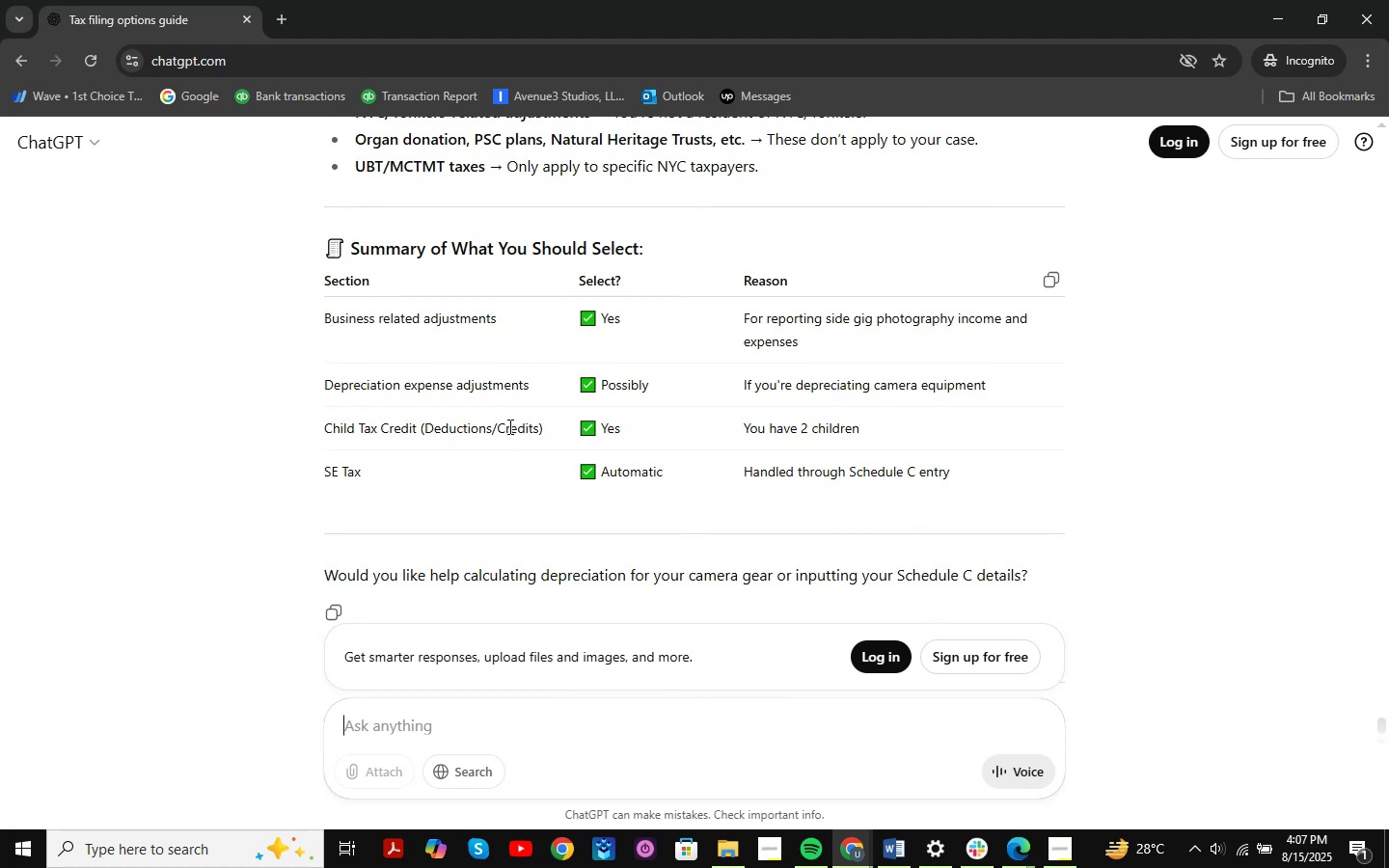 
scroll: coordinate [508, 426], scroll_direction: up, amount: 1.0
 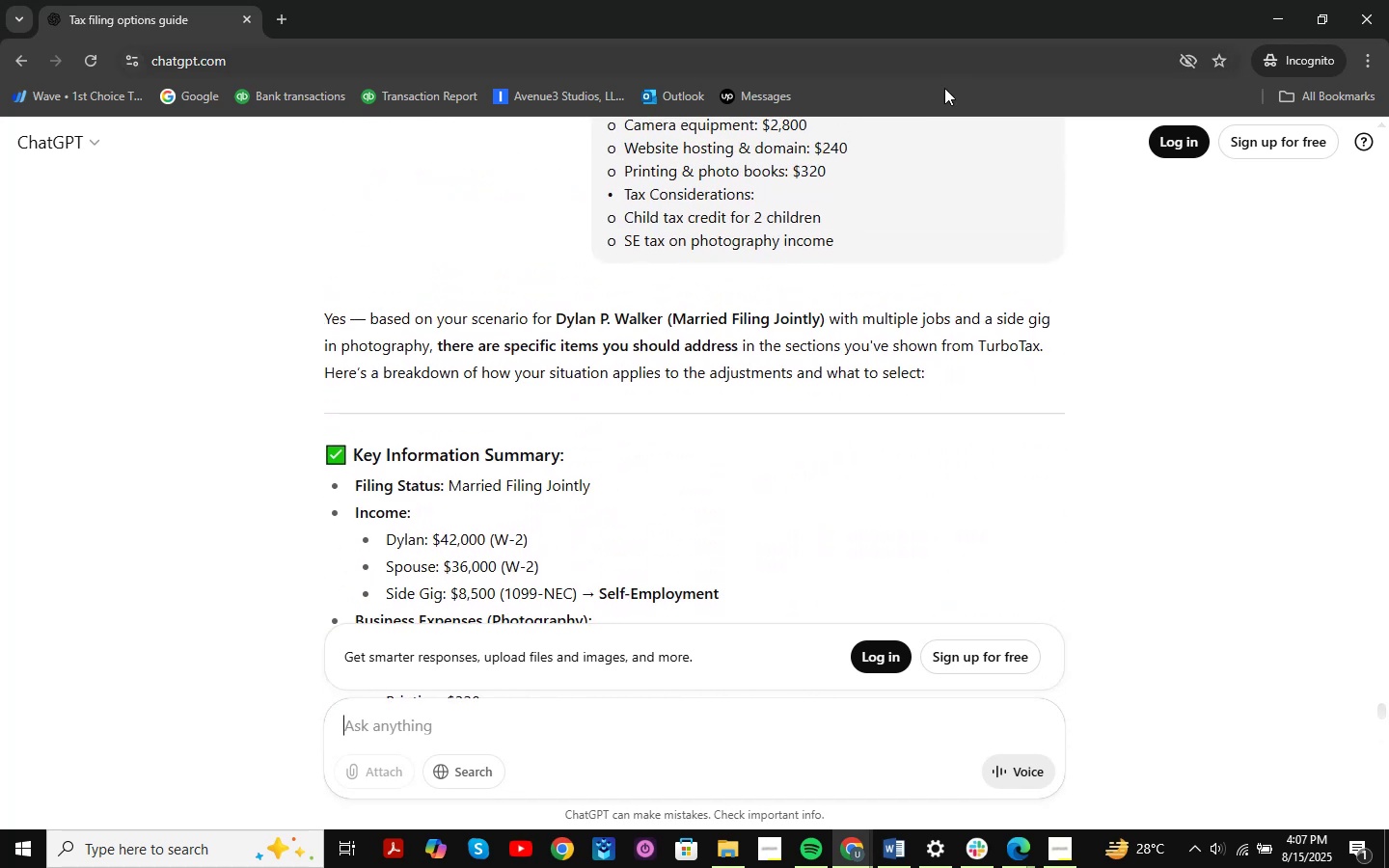 
wait(9.17)
 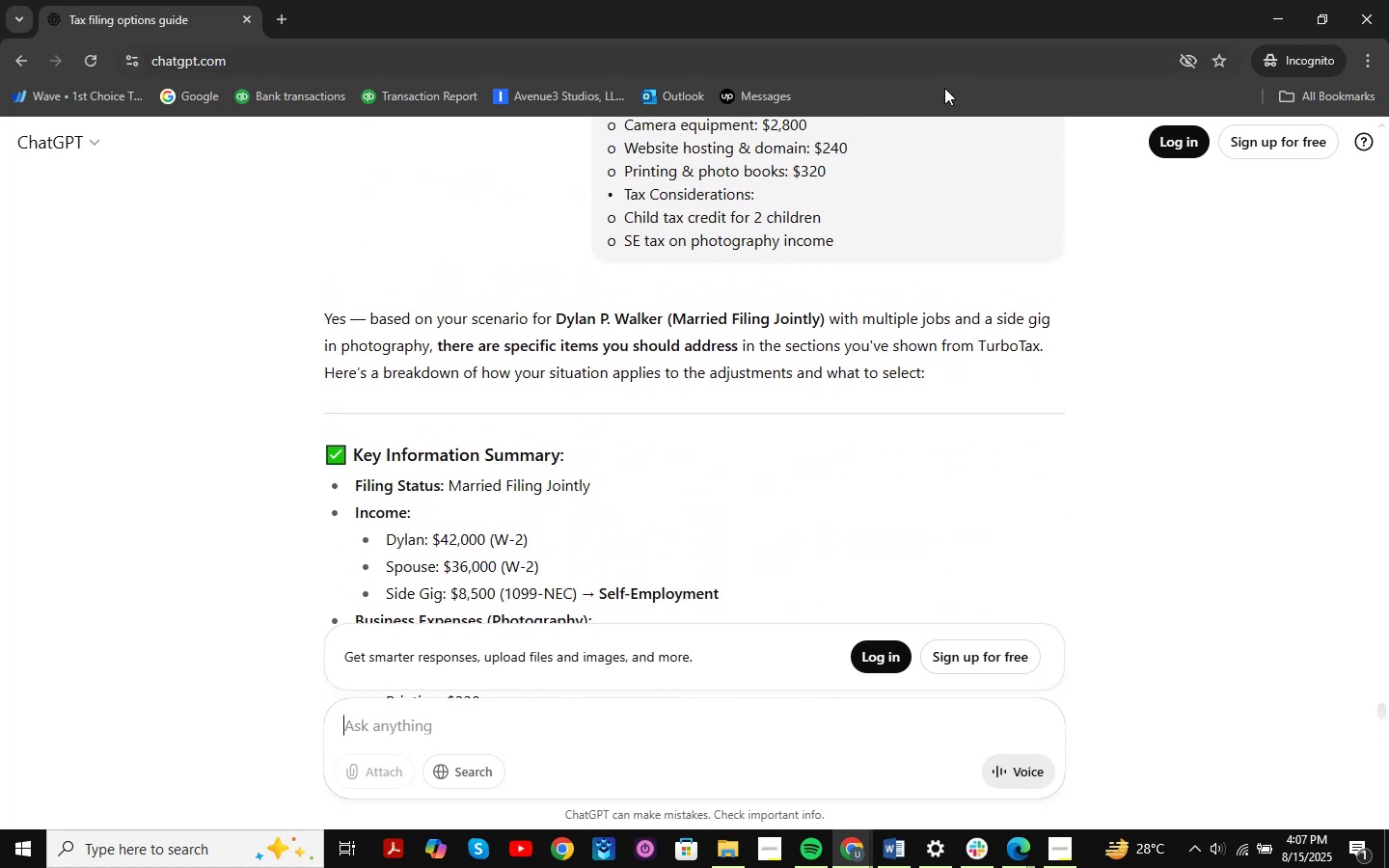 
scroll: coordinate [970, 290], scroll_direction: down, amount: 6.0
 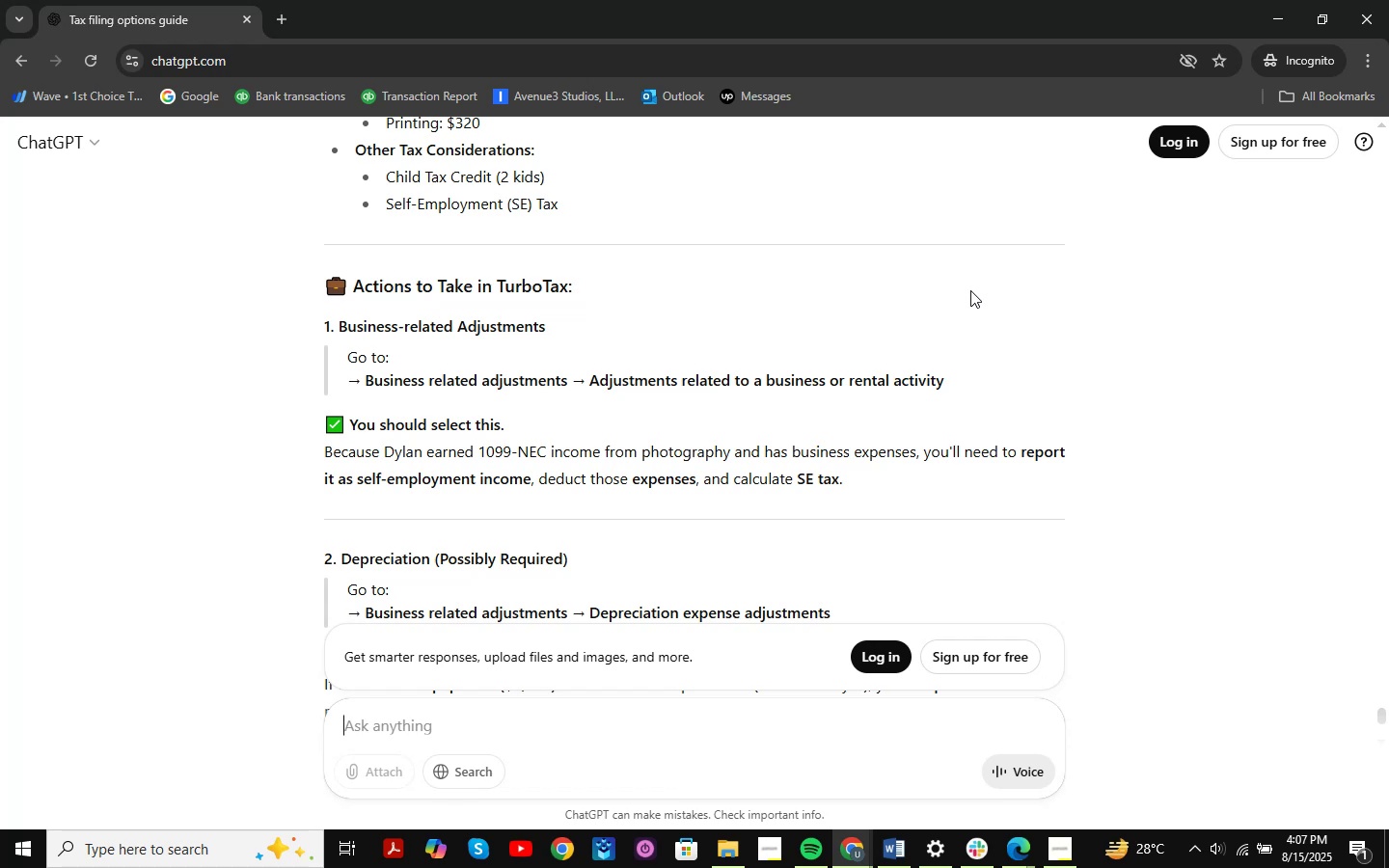 
wait(15.22)
 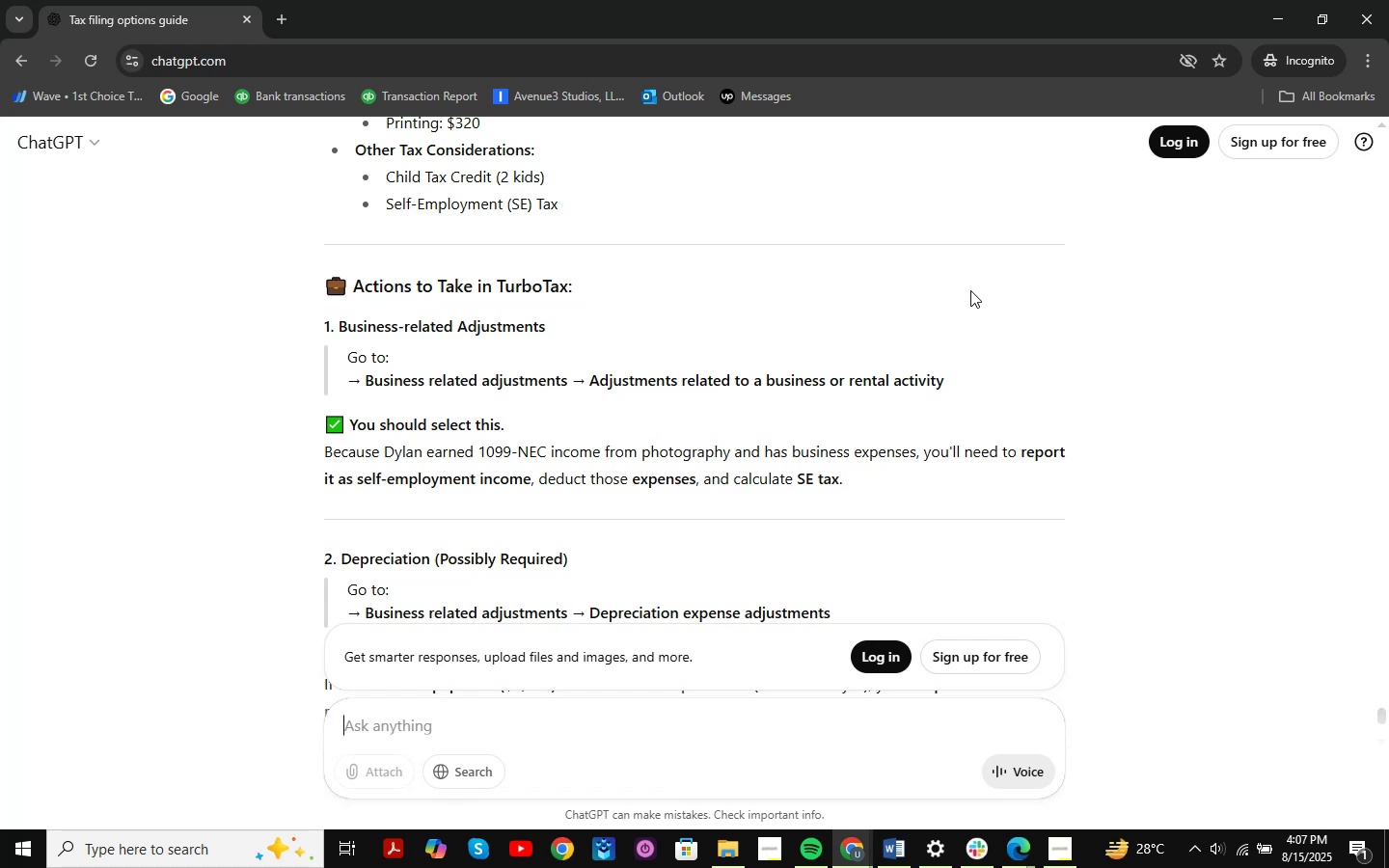 
scroll: coordinate [970, 290], scroll_direction: down, amount: 1.0
 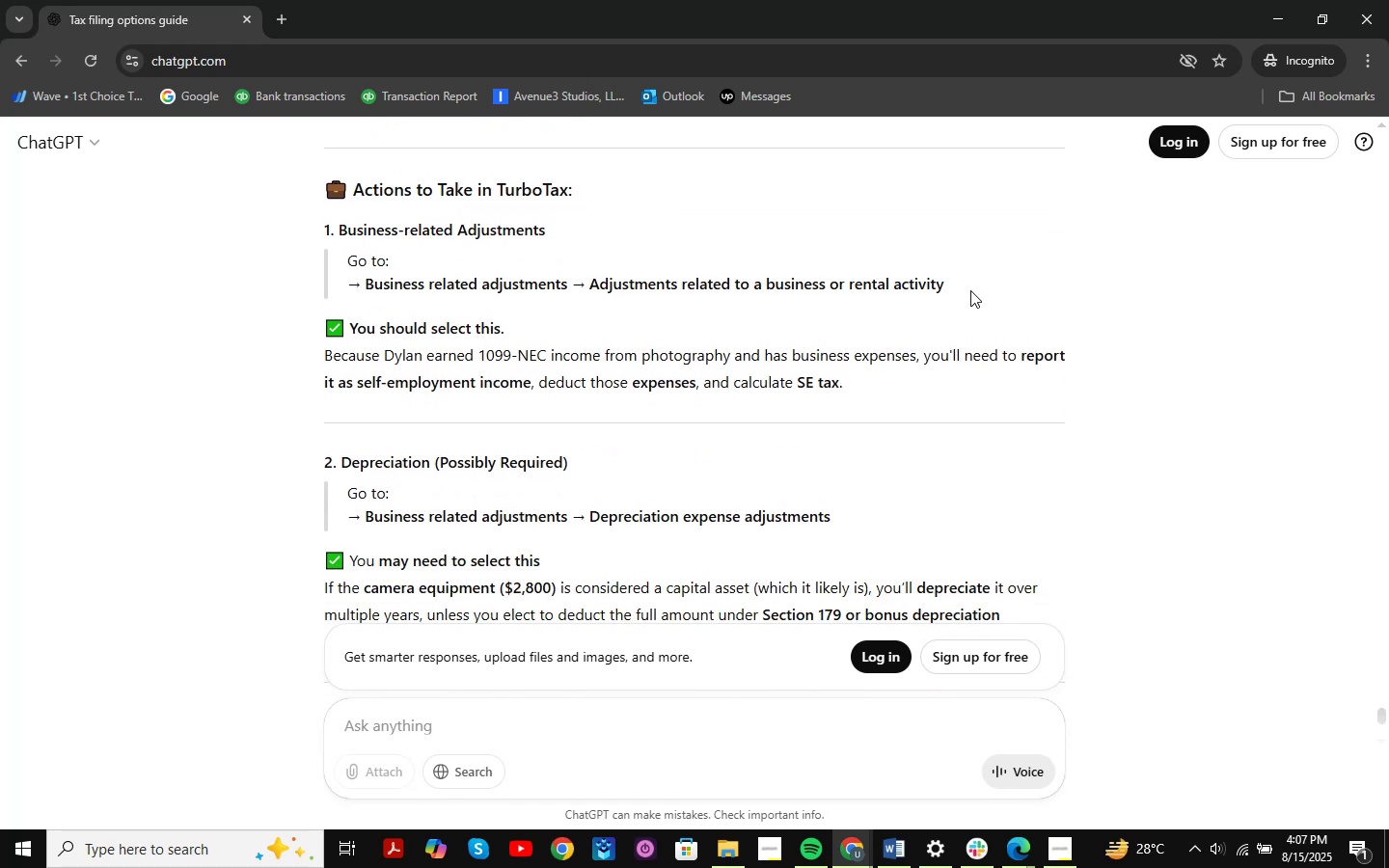 
wait(5.58)
 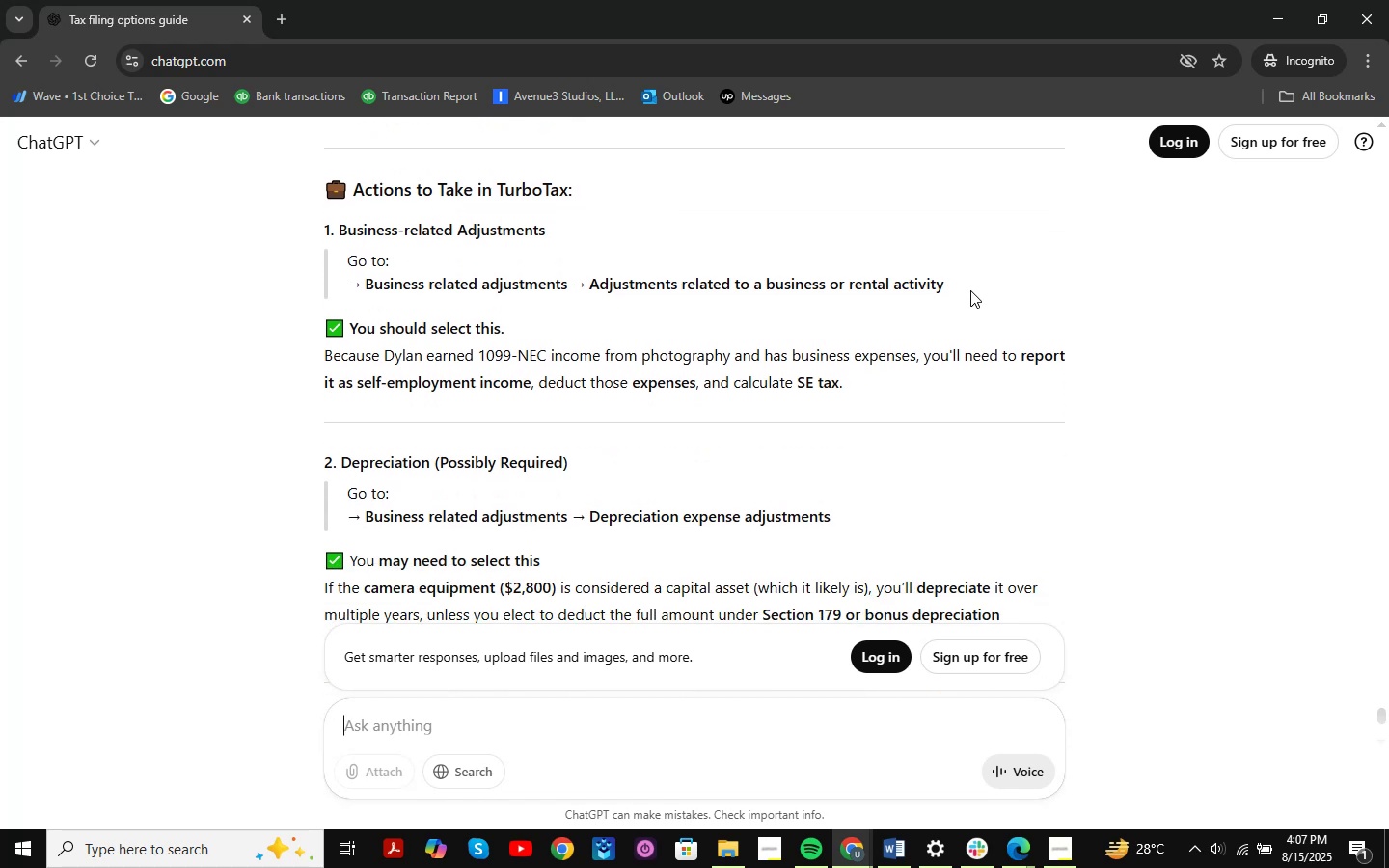 
scroll: coordinate [970, 290], scroll_direction: up, amount: 1.0
 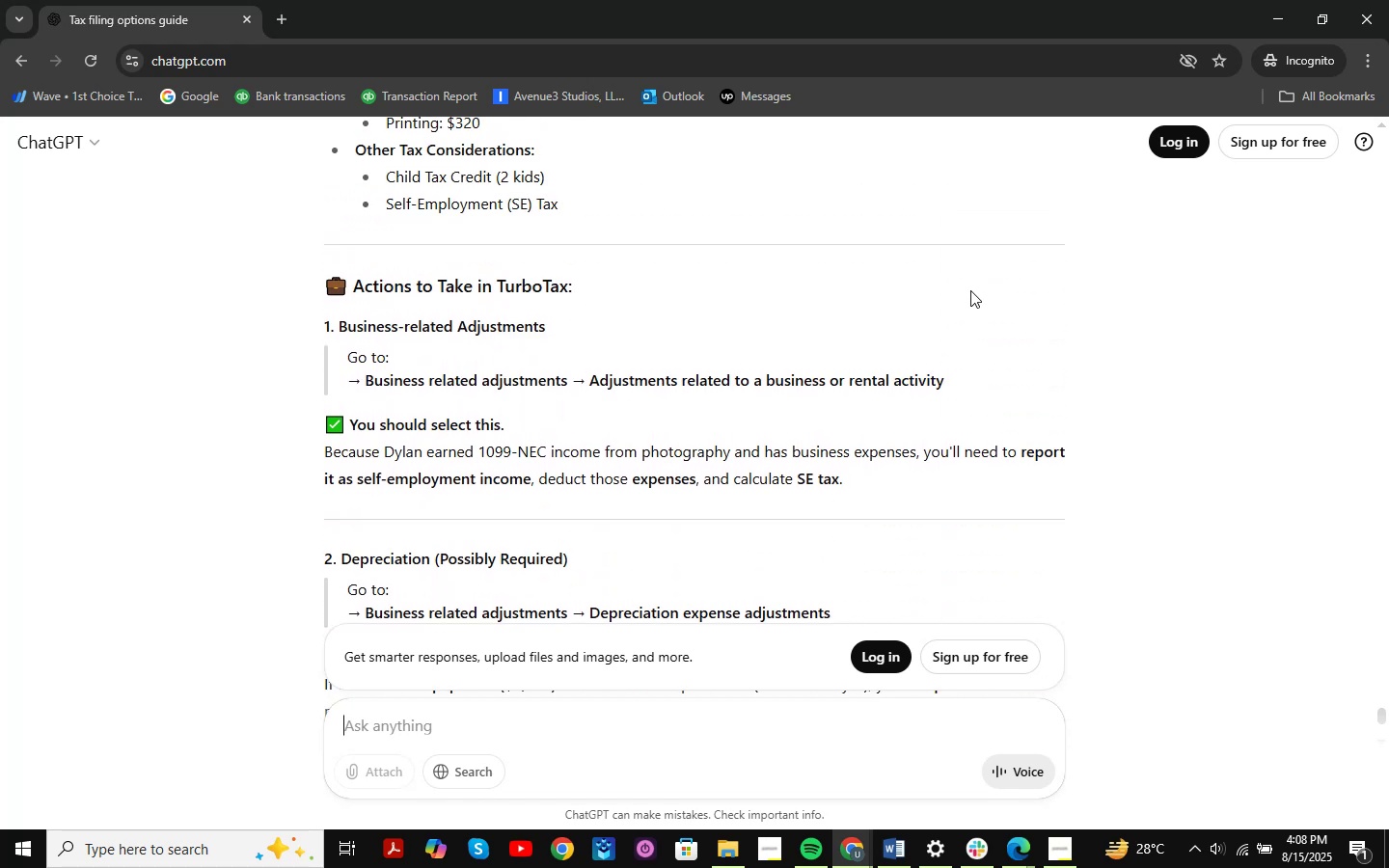 
wait(8.68)
 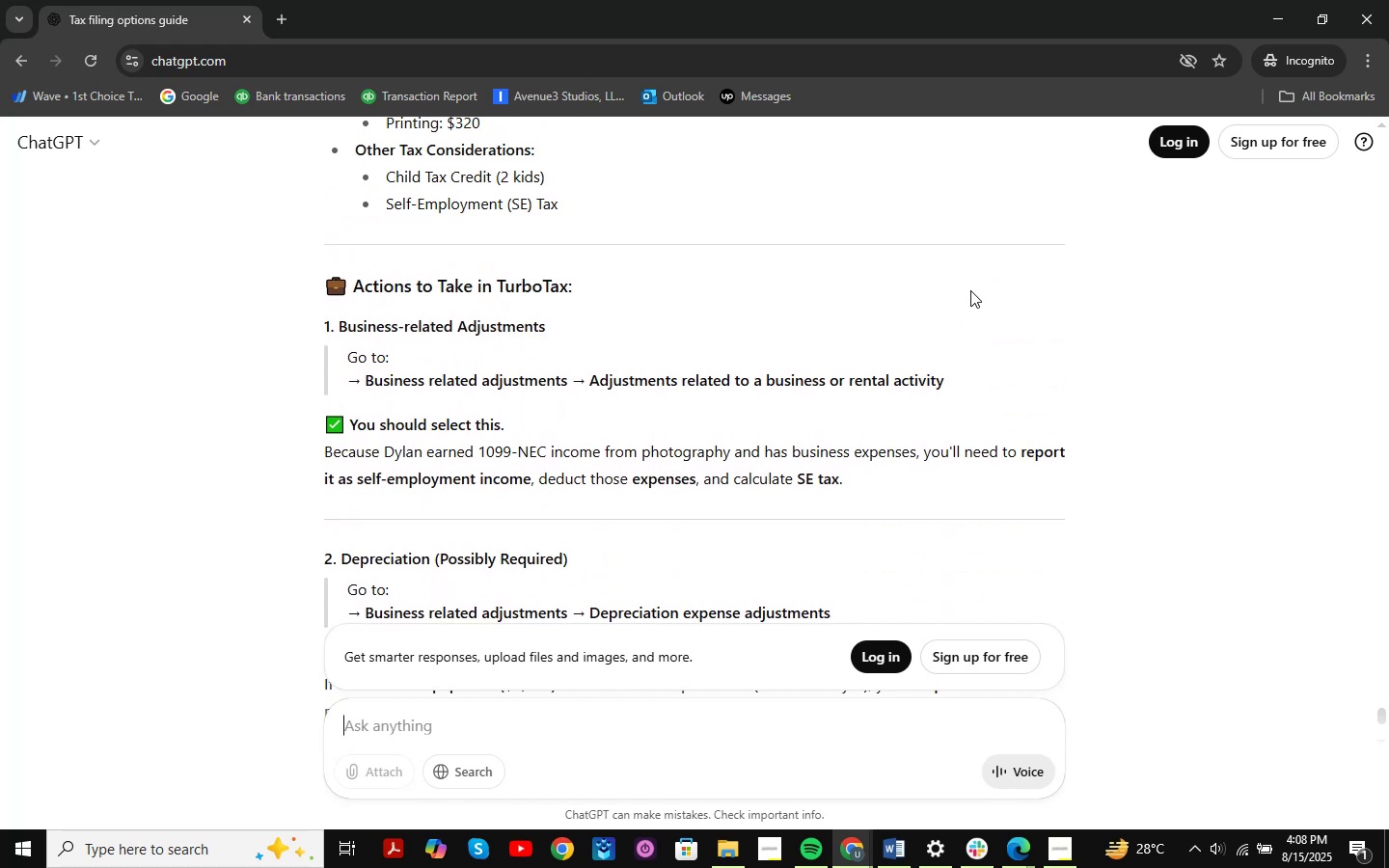 
scroll: coordinate [987, 266], scroll_direction: up, amount: 1.0
 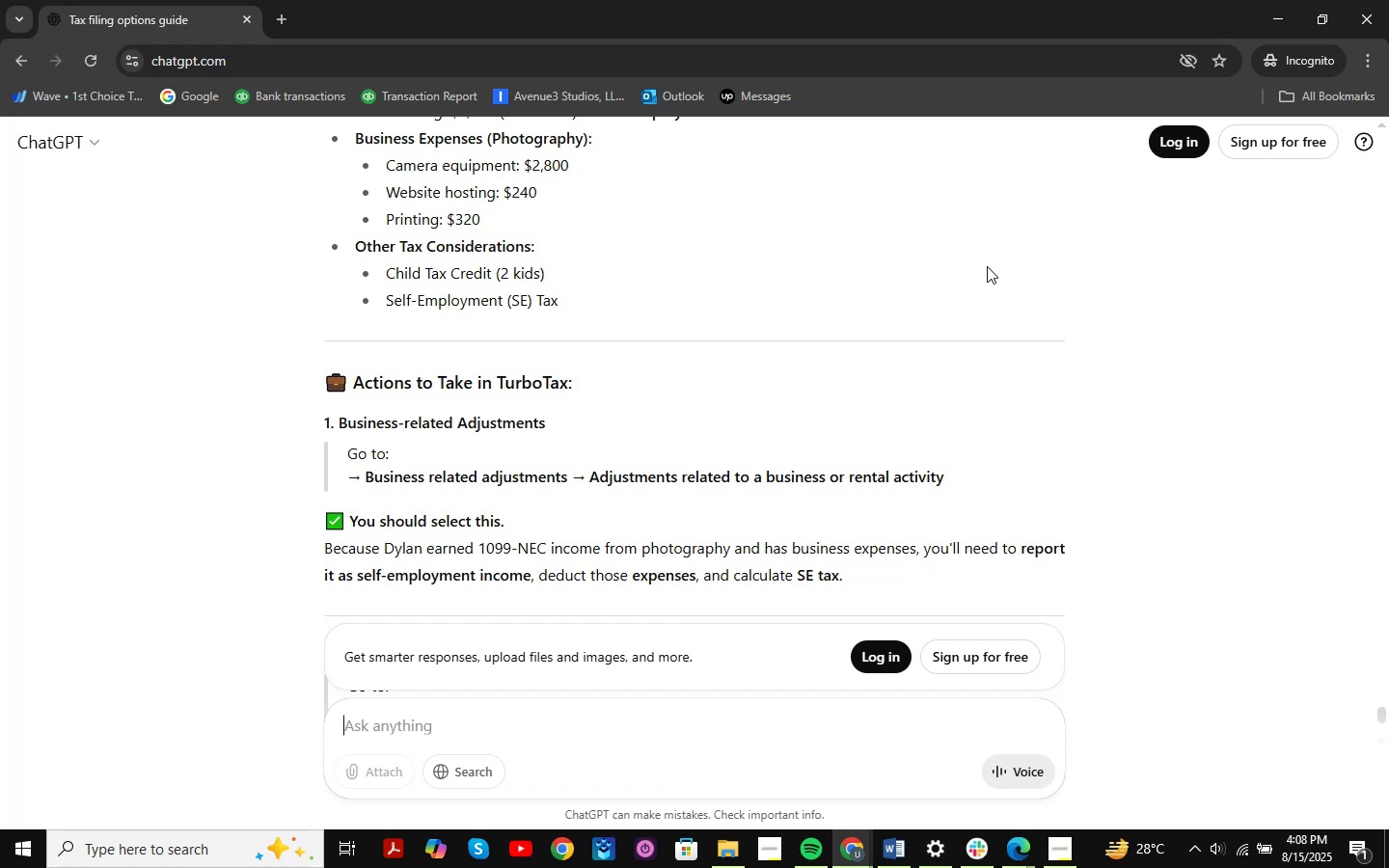 
wait(7.56)
 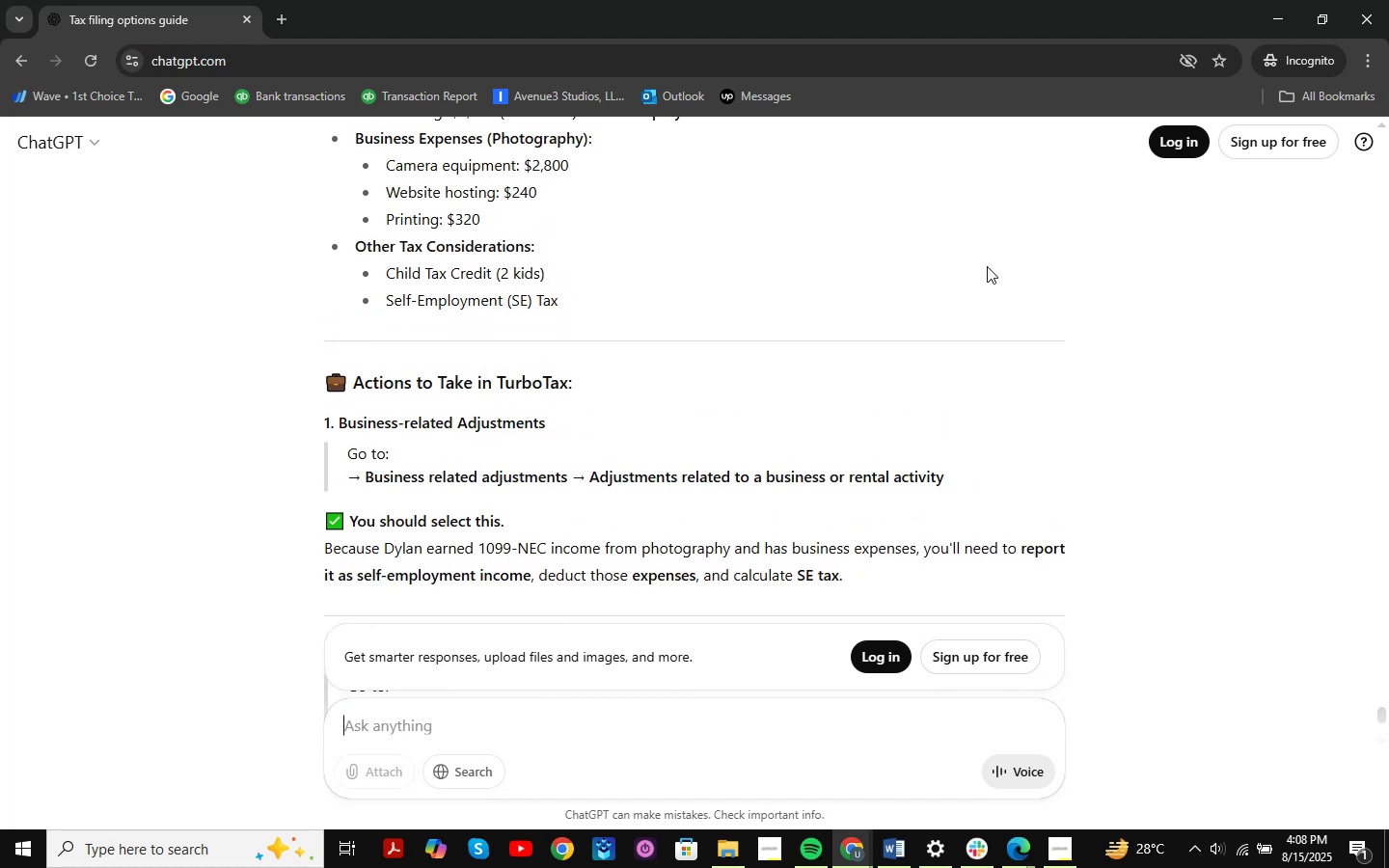 
scroll: coordinate [945, 441], scroll_direction: down, amount: 2.0
 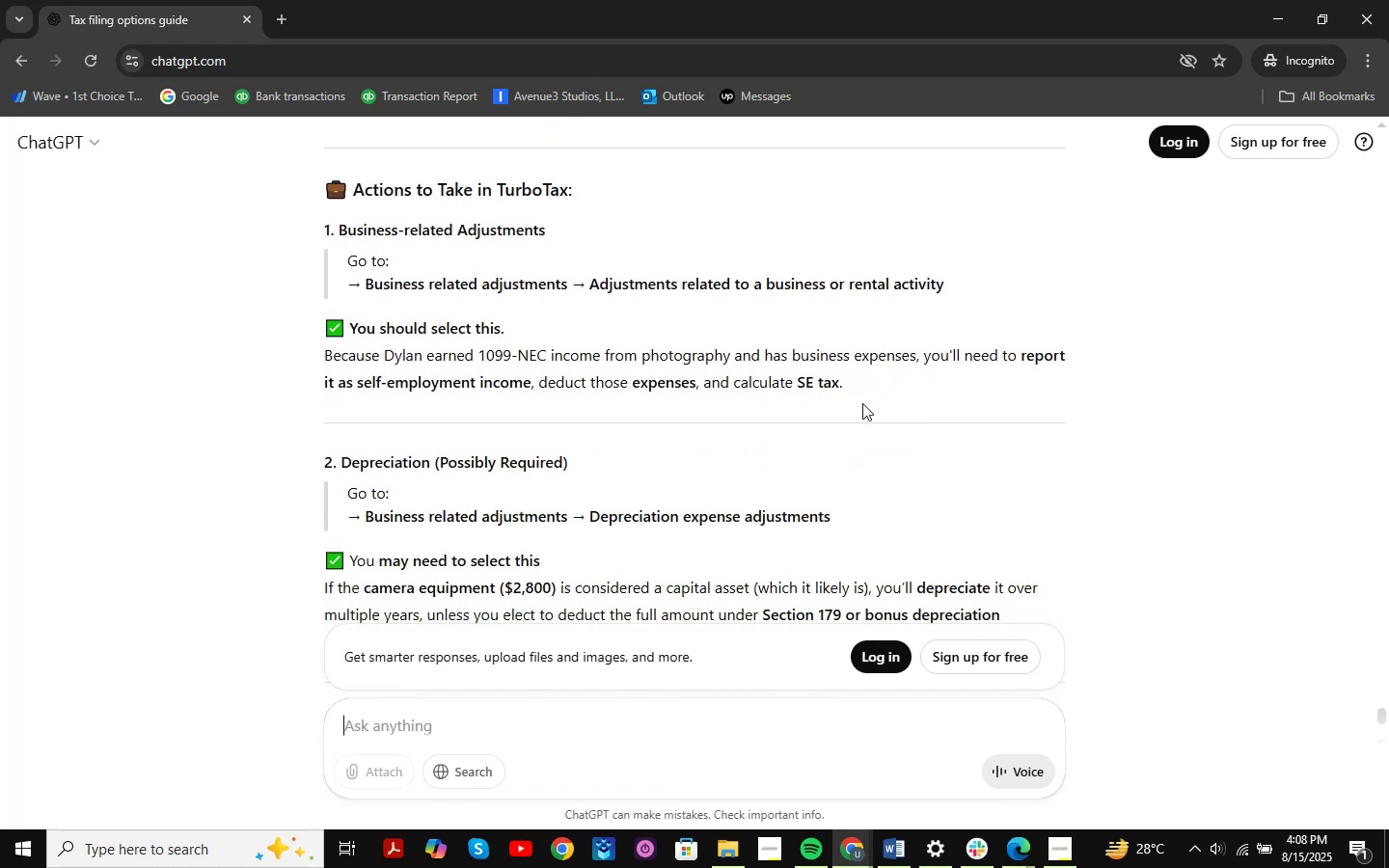 
wait(6.07)
 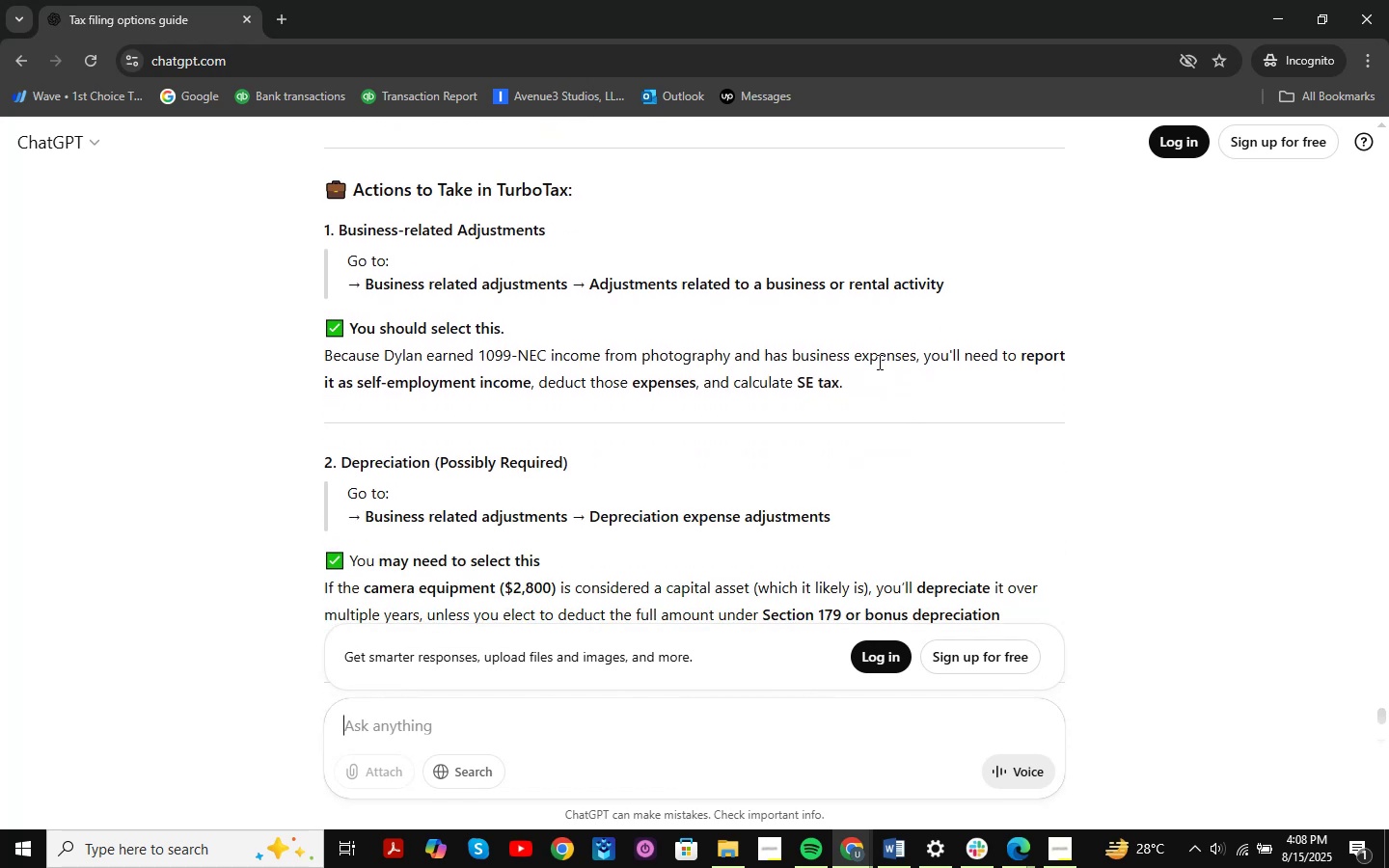 
scroll: coordinate [856, 435], scroll_direction: down, amount: 1.0
 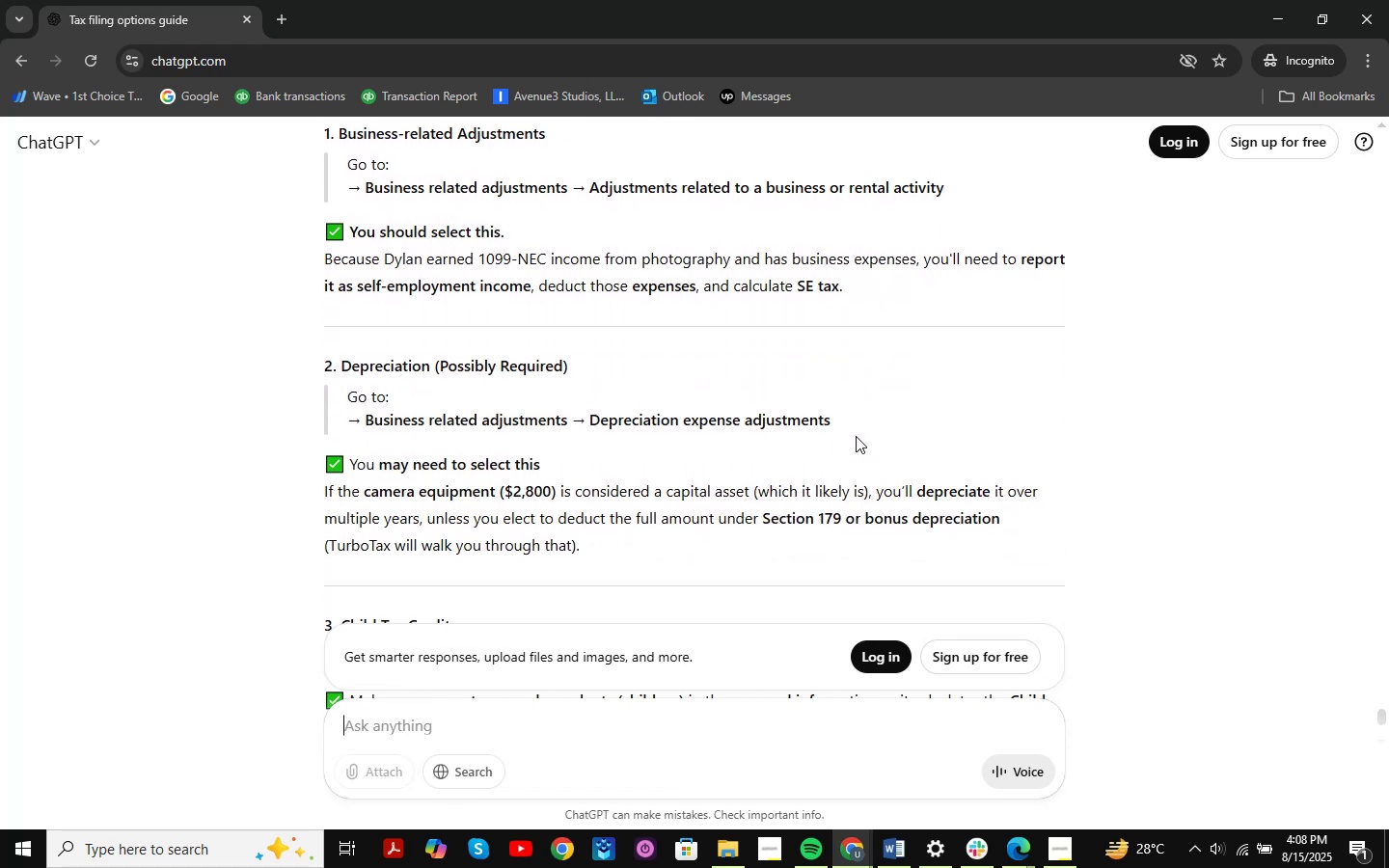 
scroll: coordinate [856, 436], scroll_direction: up, amount: 1.0
 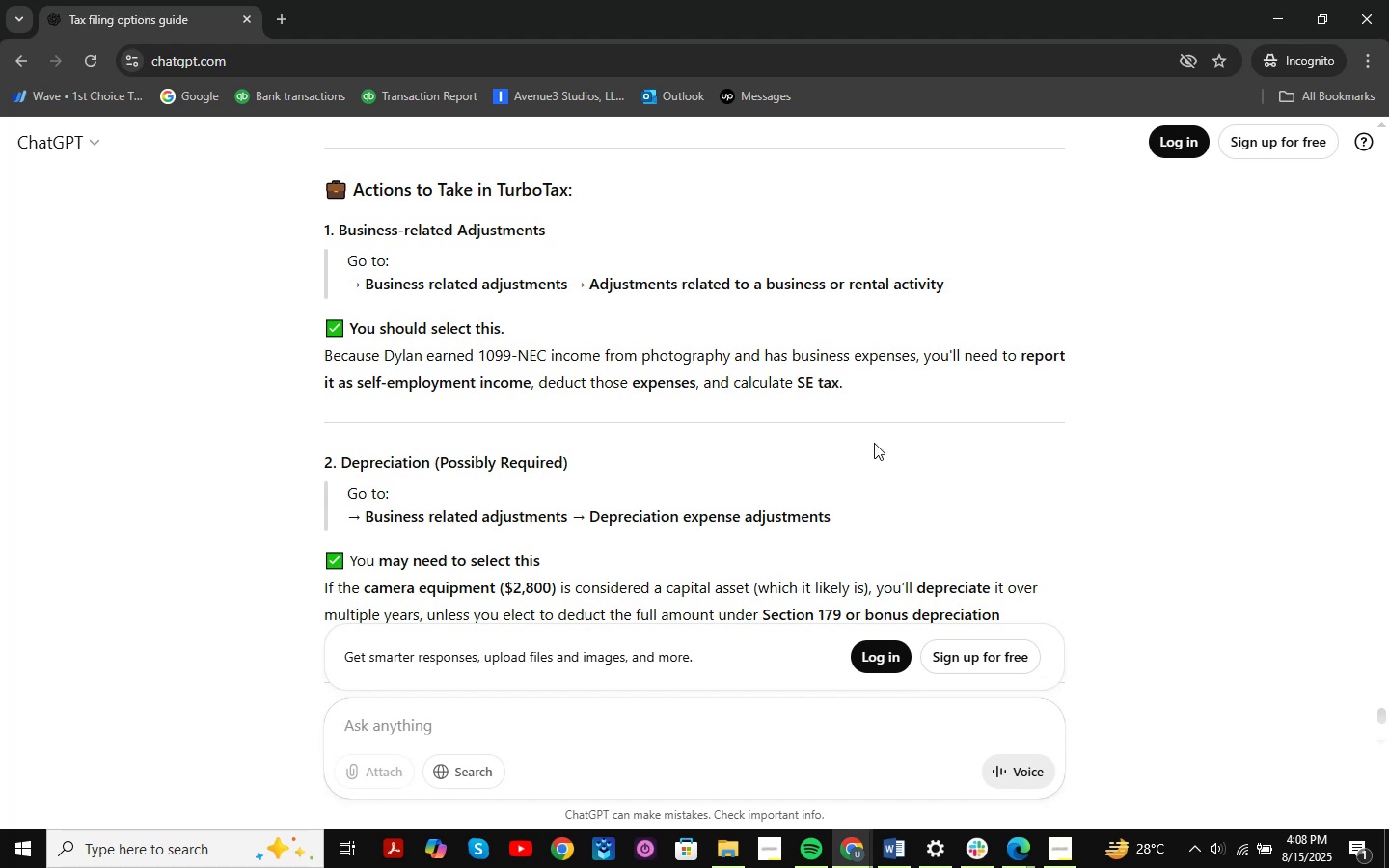 
wait(10.58)
 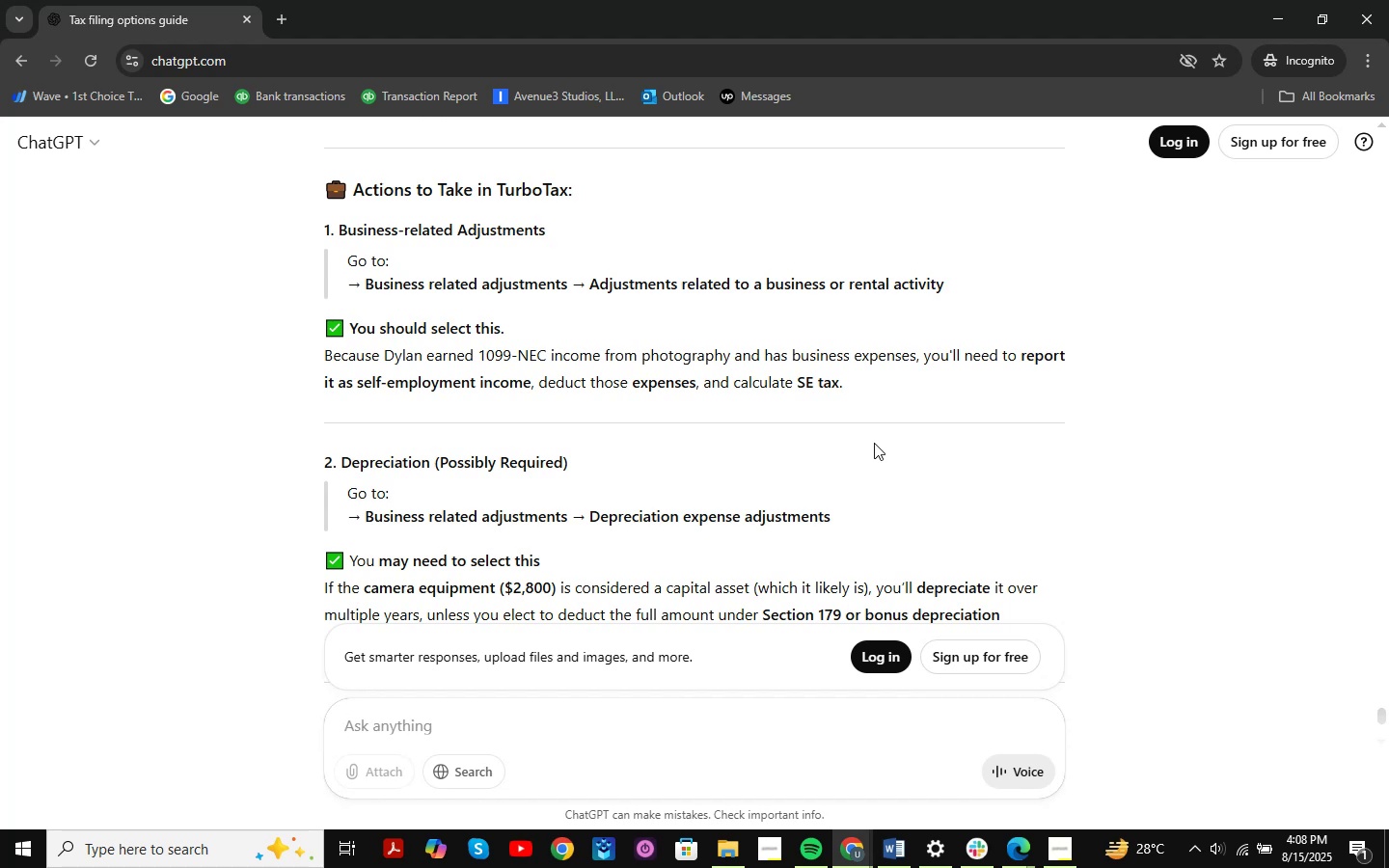 
scroll: coordinate [762, 420], scroll_direction: down, amount: 2.0
 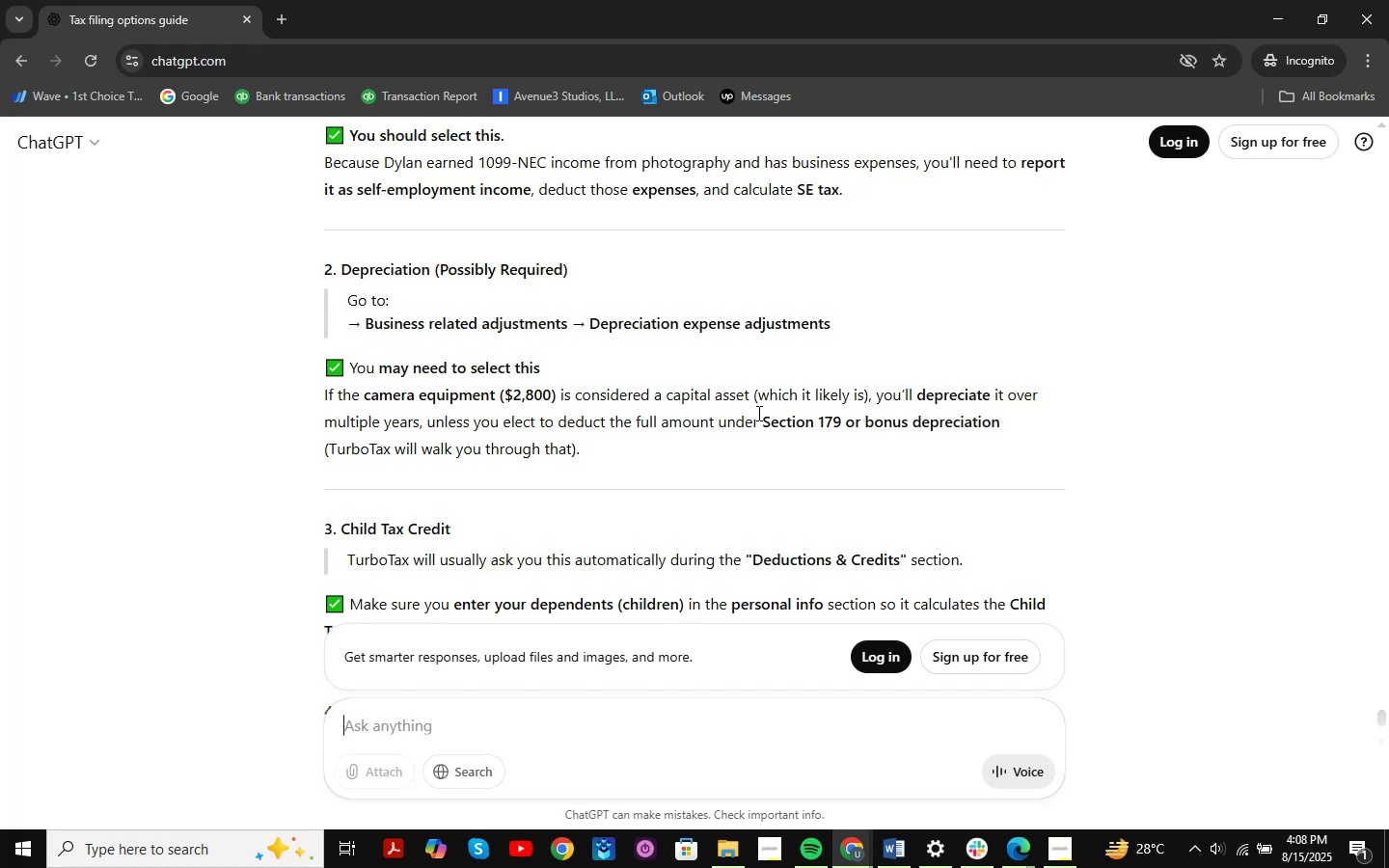 
scroll: coordinate [752, 402], scroll_direction: up, amount: 2.0
 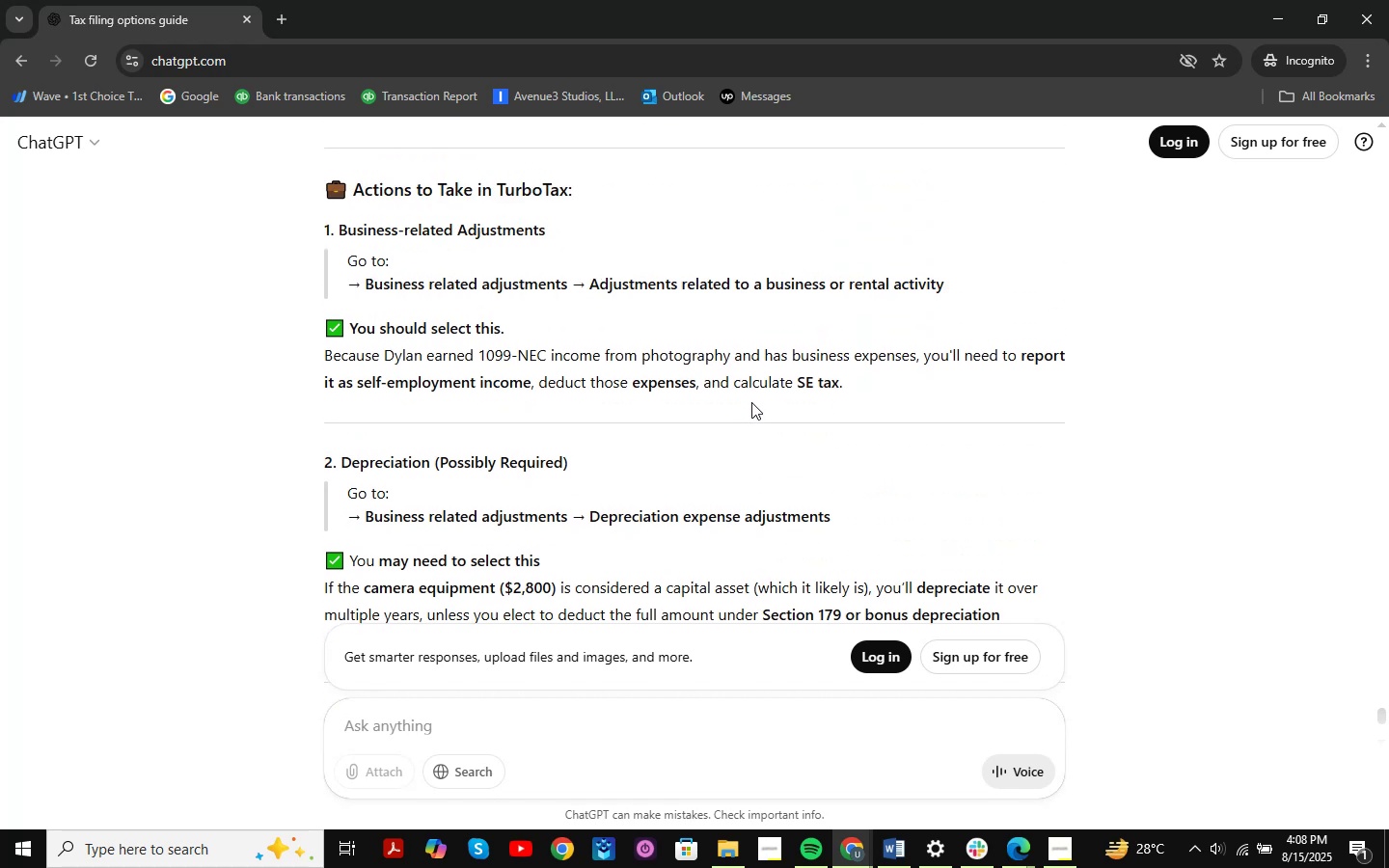 
scroll: coordinate [751, 402], scroll_direction: down, amount: 1.0
 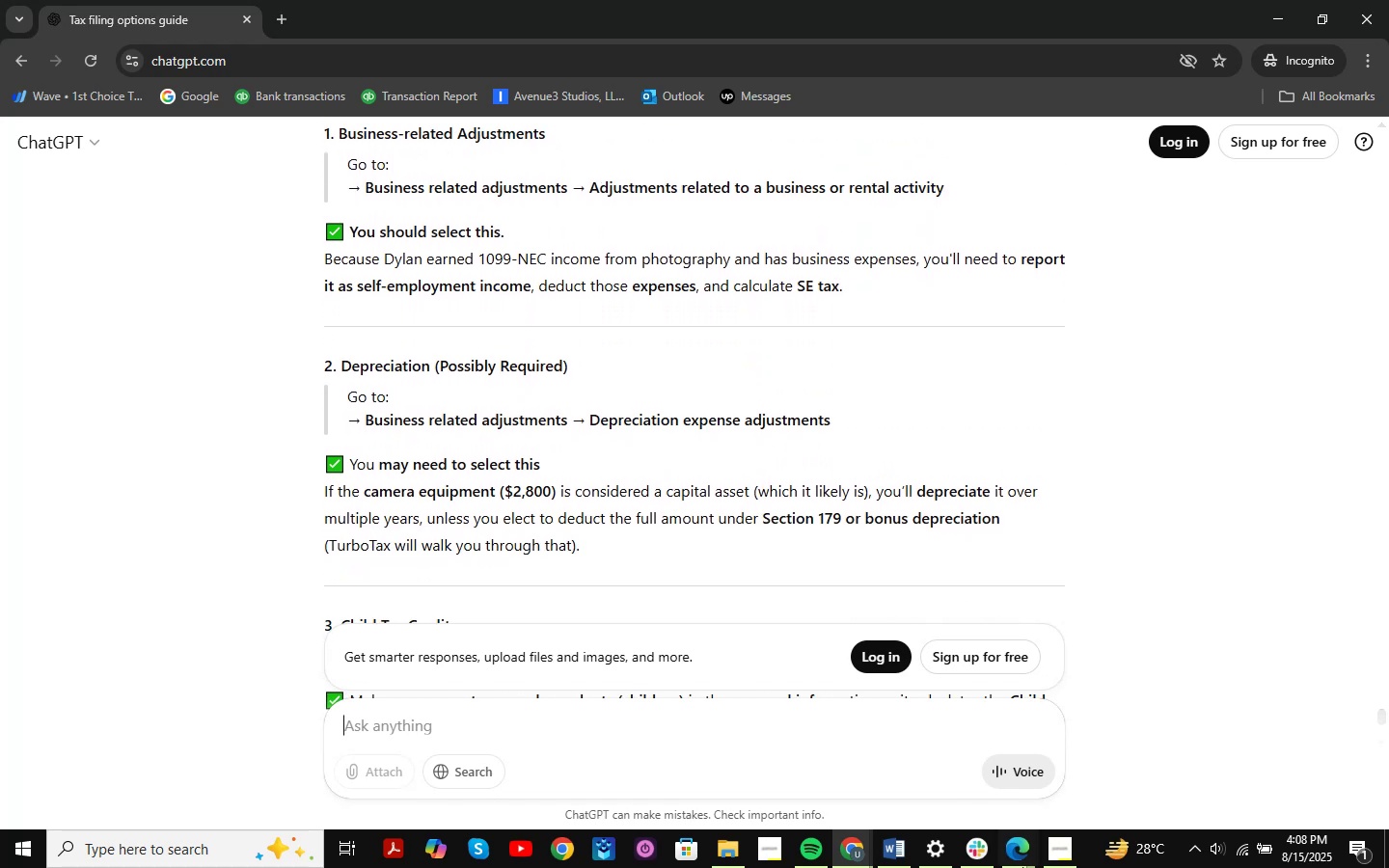 
left_click([1049, 852])
 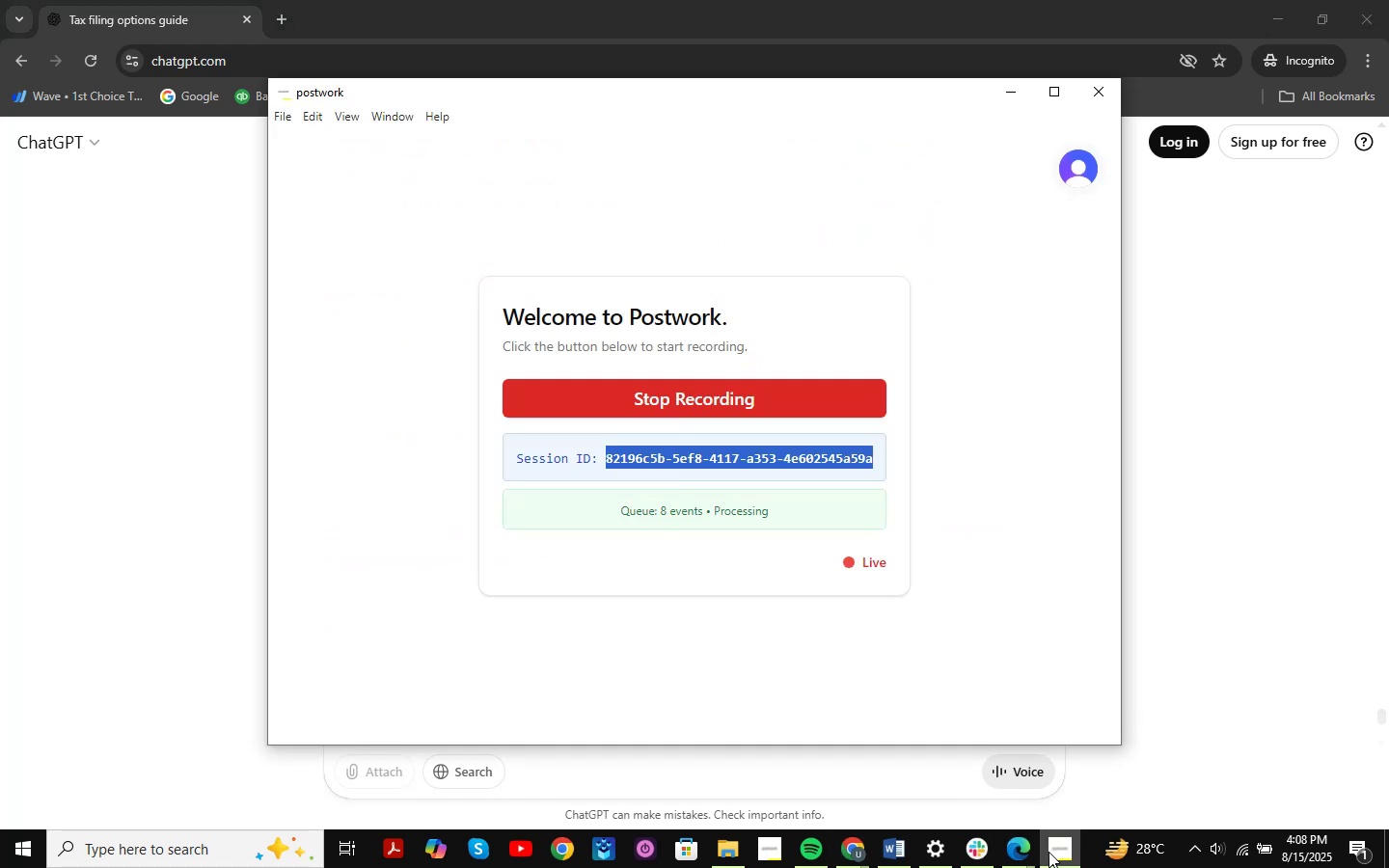 
left_click([1049, 852])
 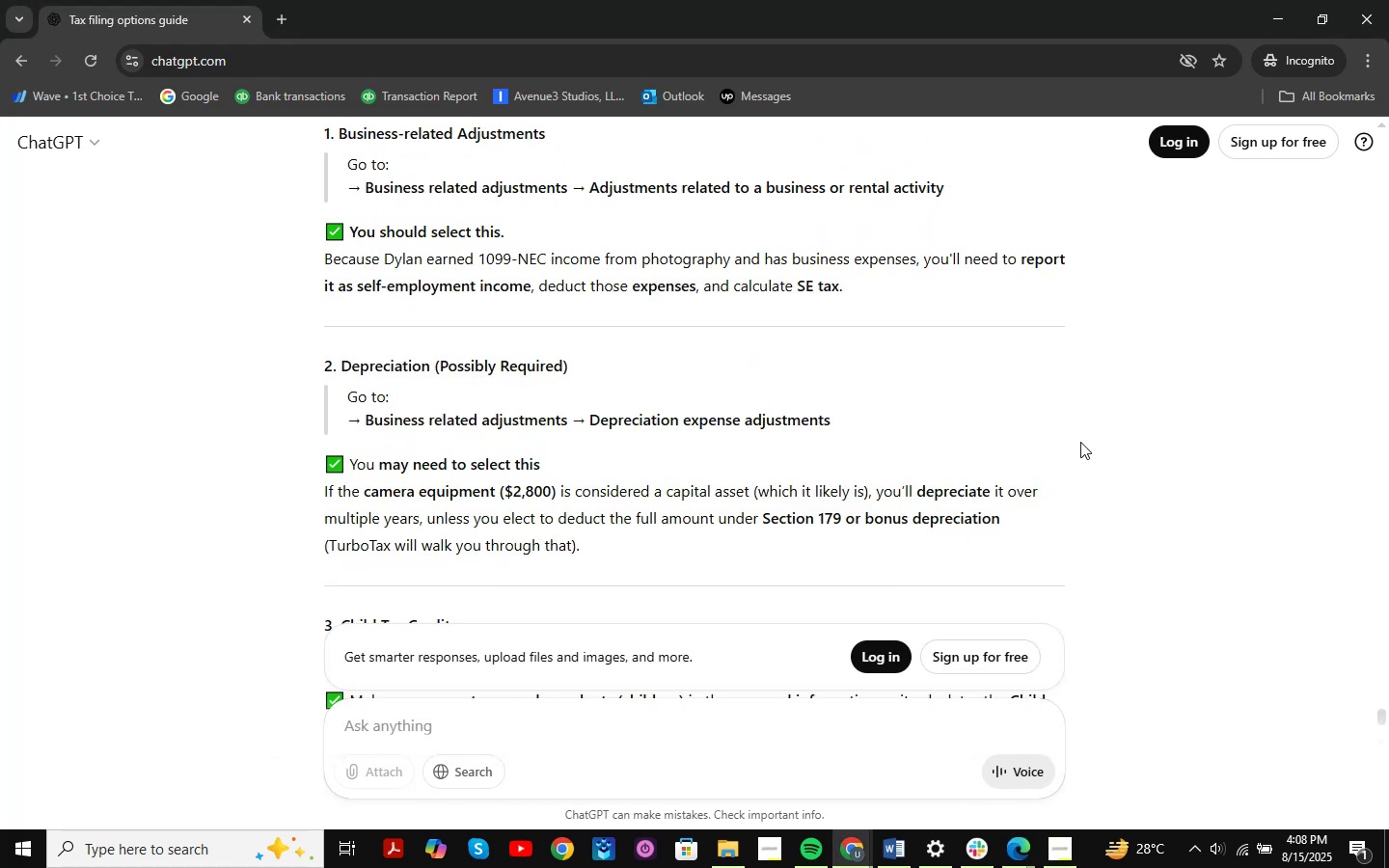 
scroll: coordinate [1087, 435], scroll_direction: up, amount: 2.0
 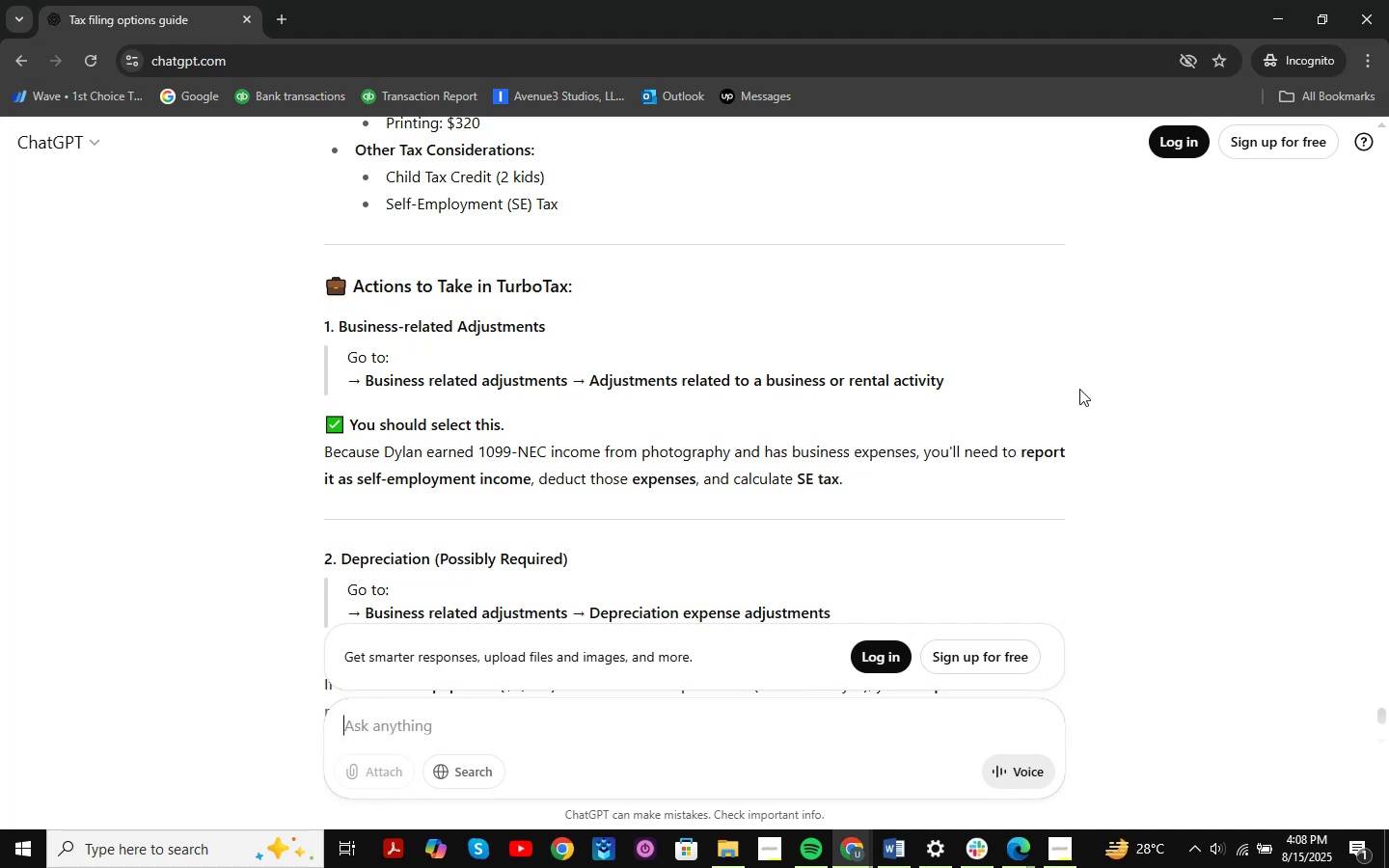 
wait(6.35)
 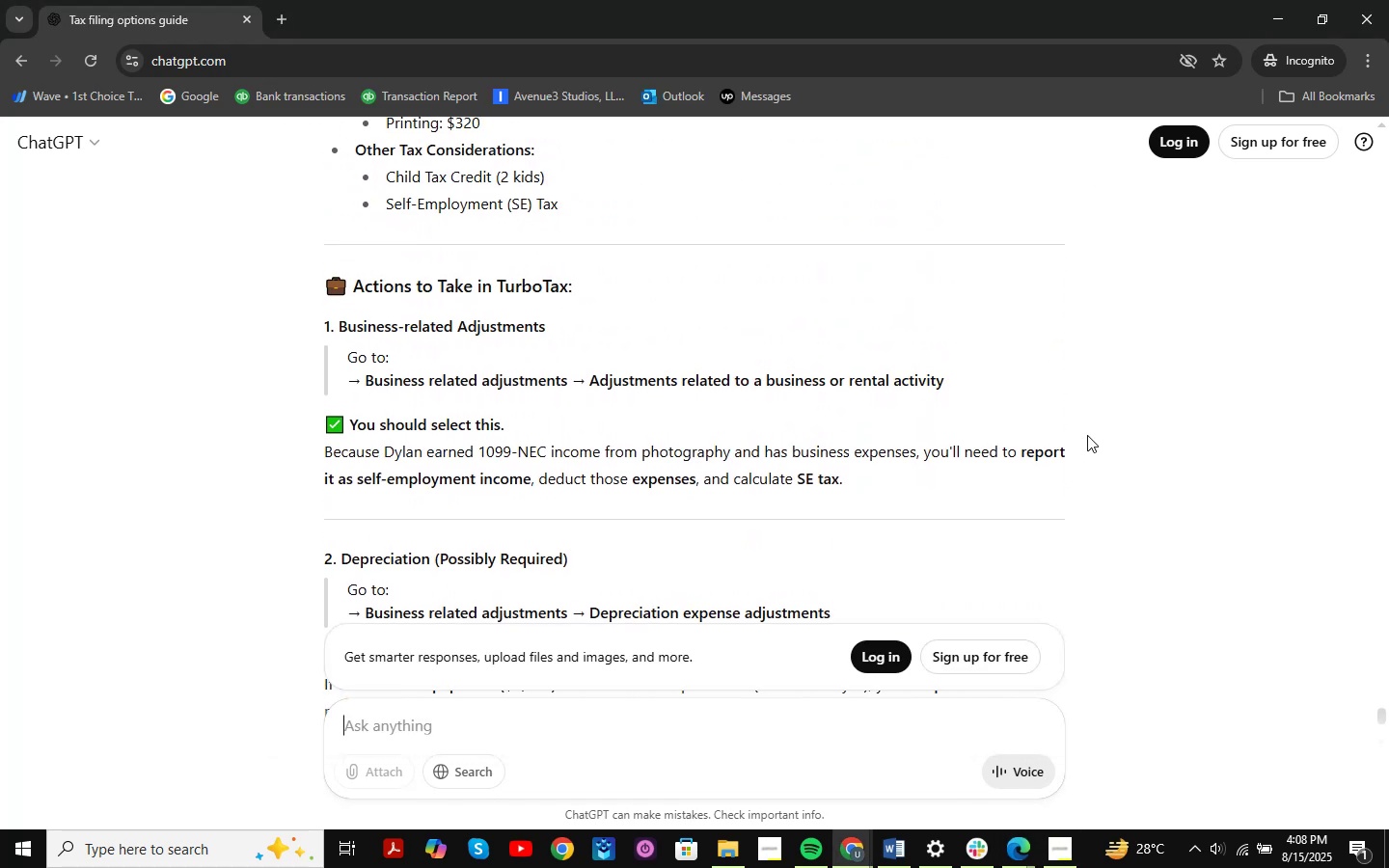 
scroll: coordinate [1078, 376], scroll_direction: down, amount: 1.0
 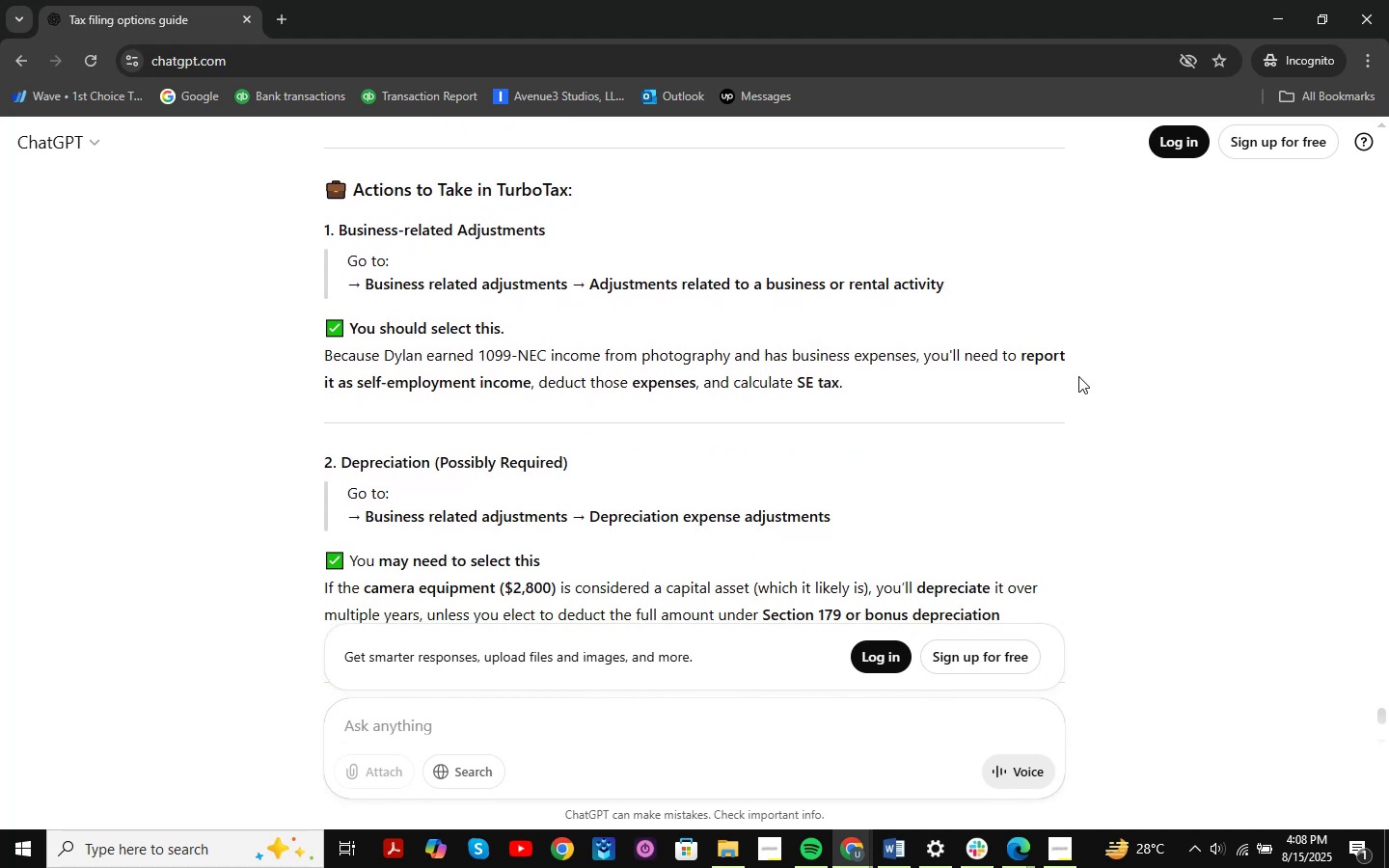 
wait(11.54)
 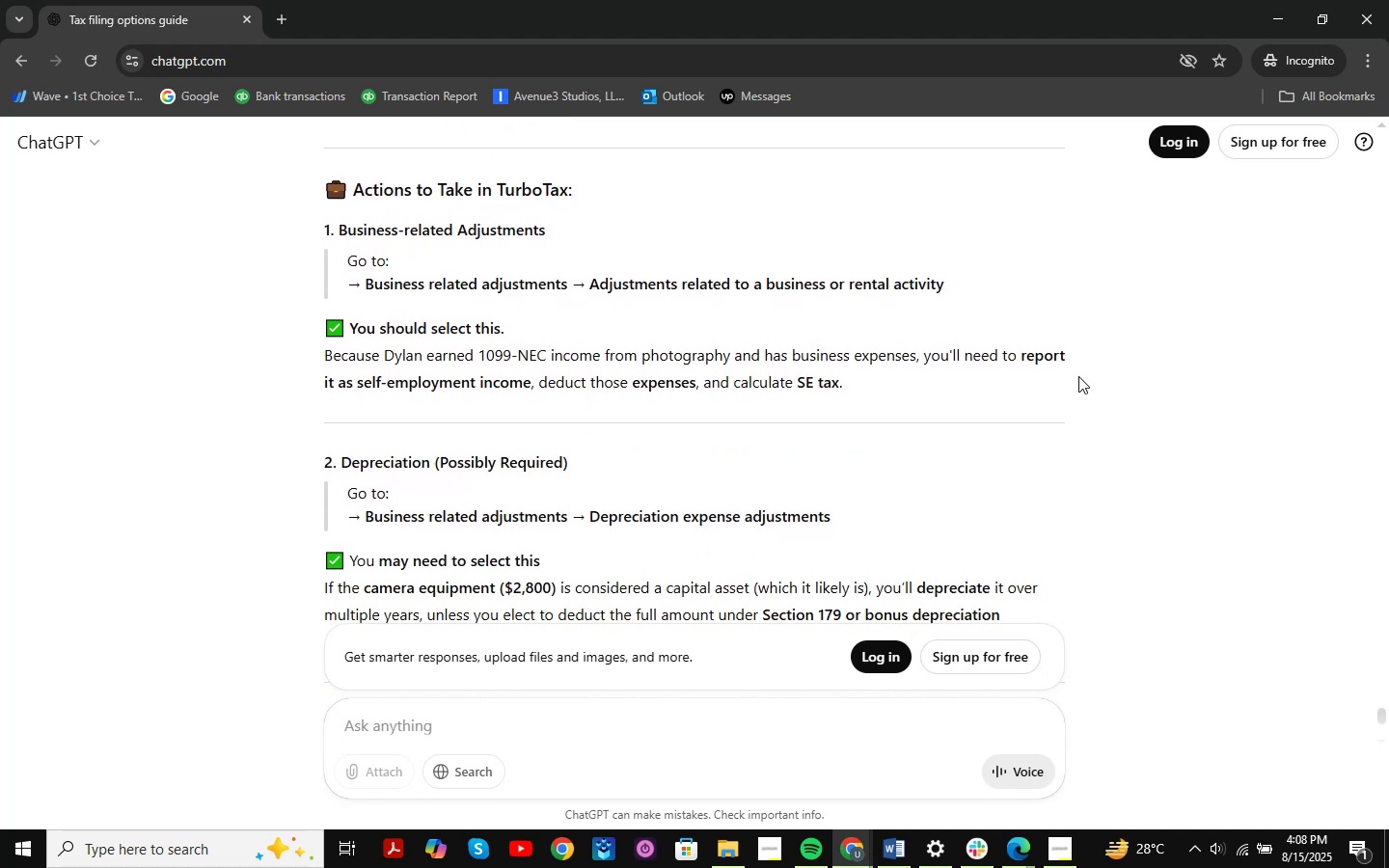 
scroll: coordinate [1078, 376], scroll_direction: down, amount: 1.0
 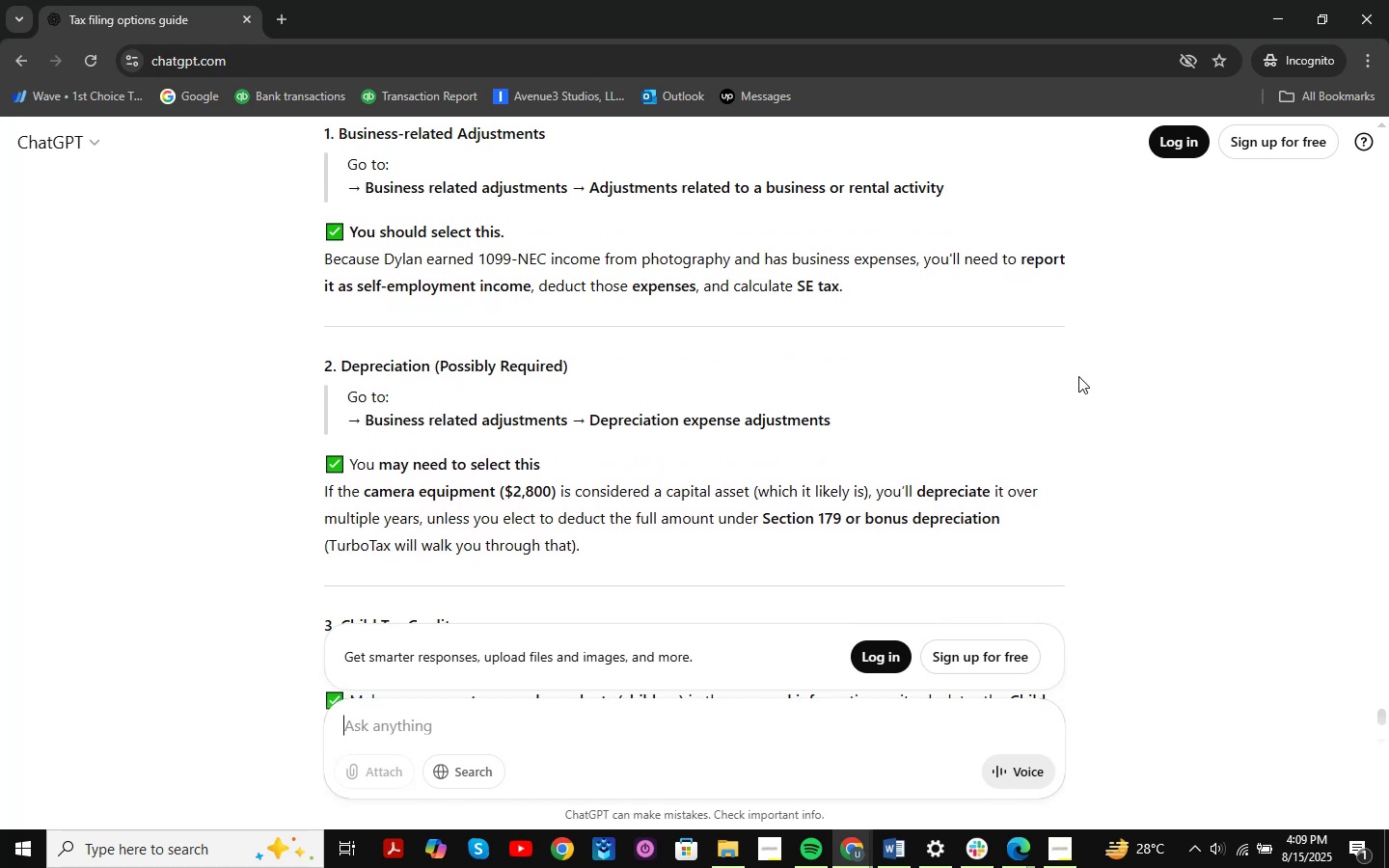 
wait(9.72)
 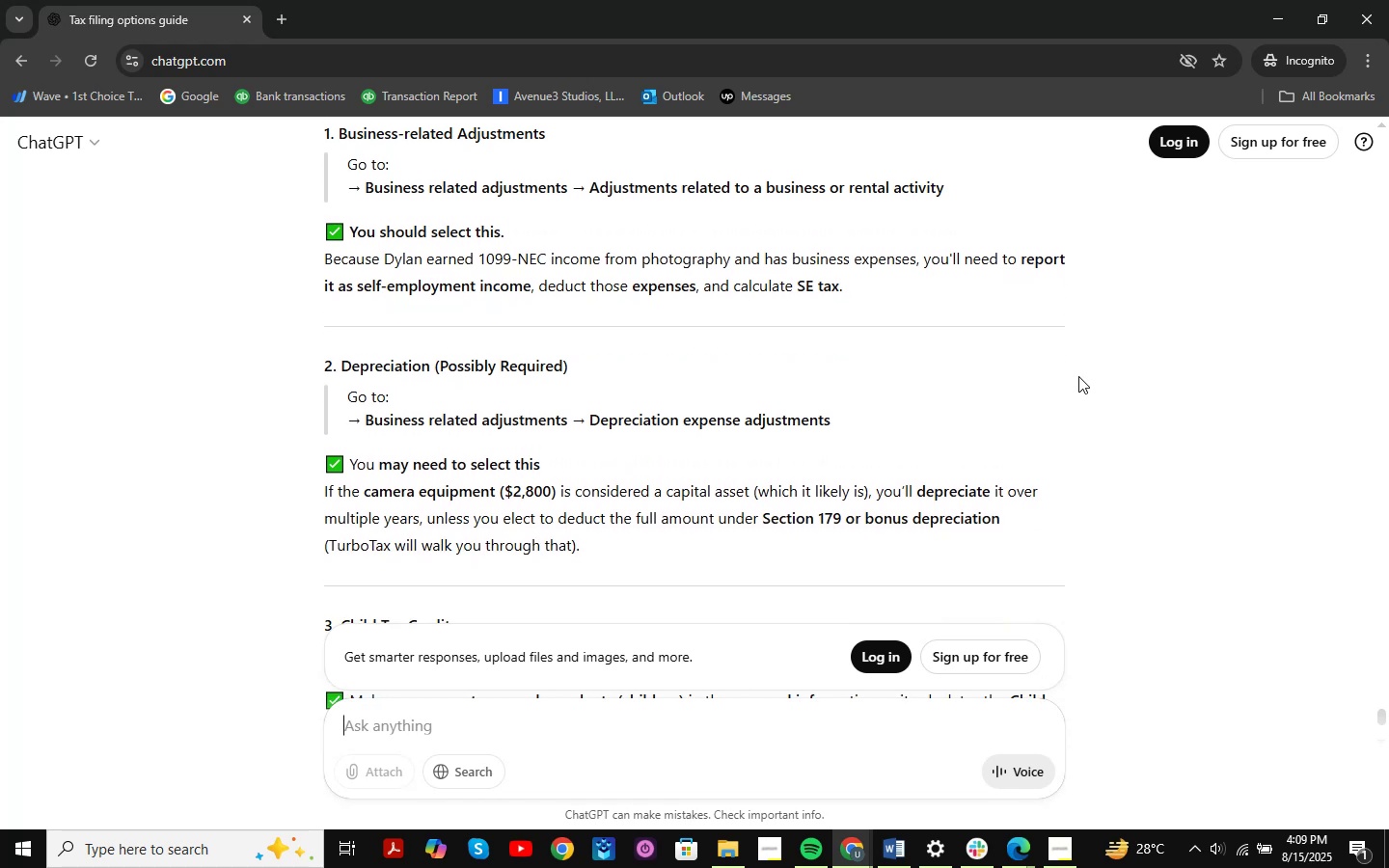 
left_click([890, 844])
 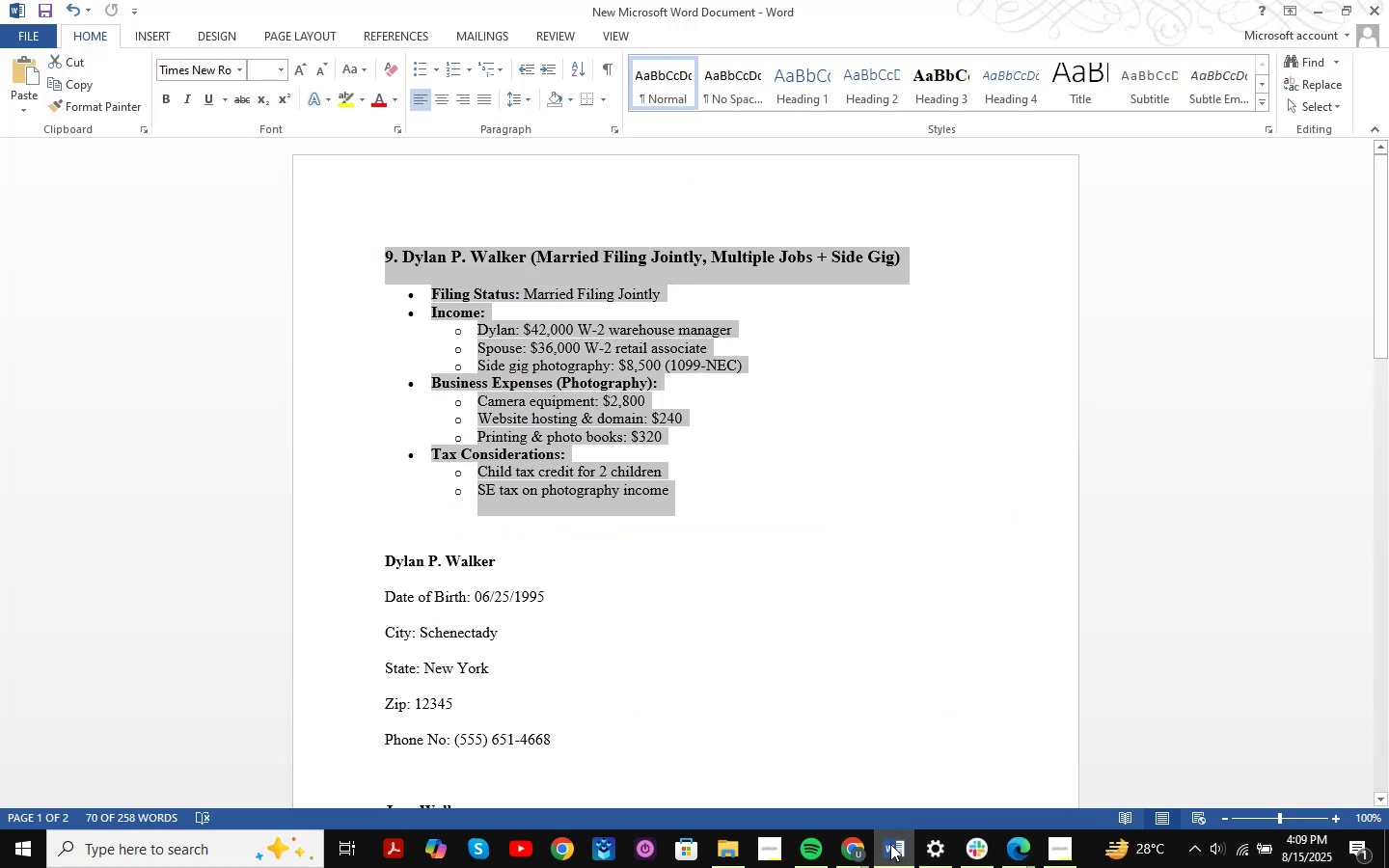 
left_click([890, 844])
 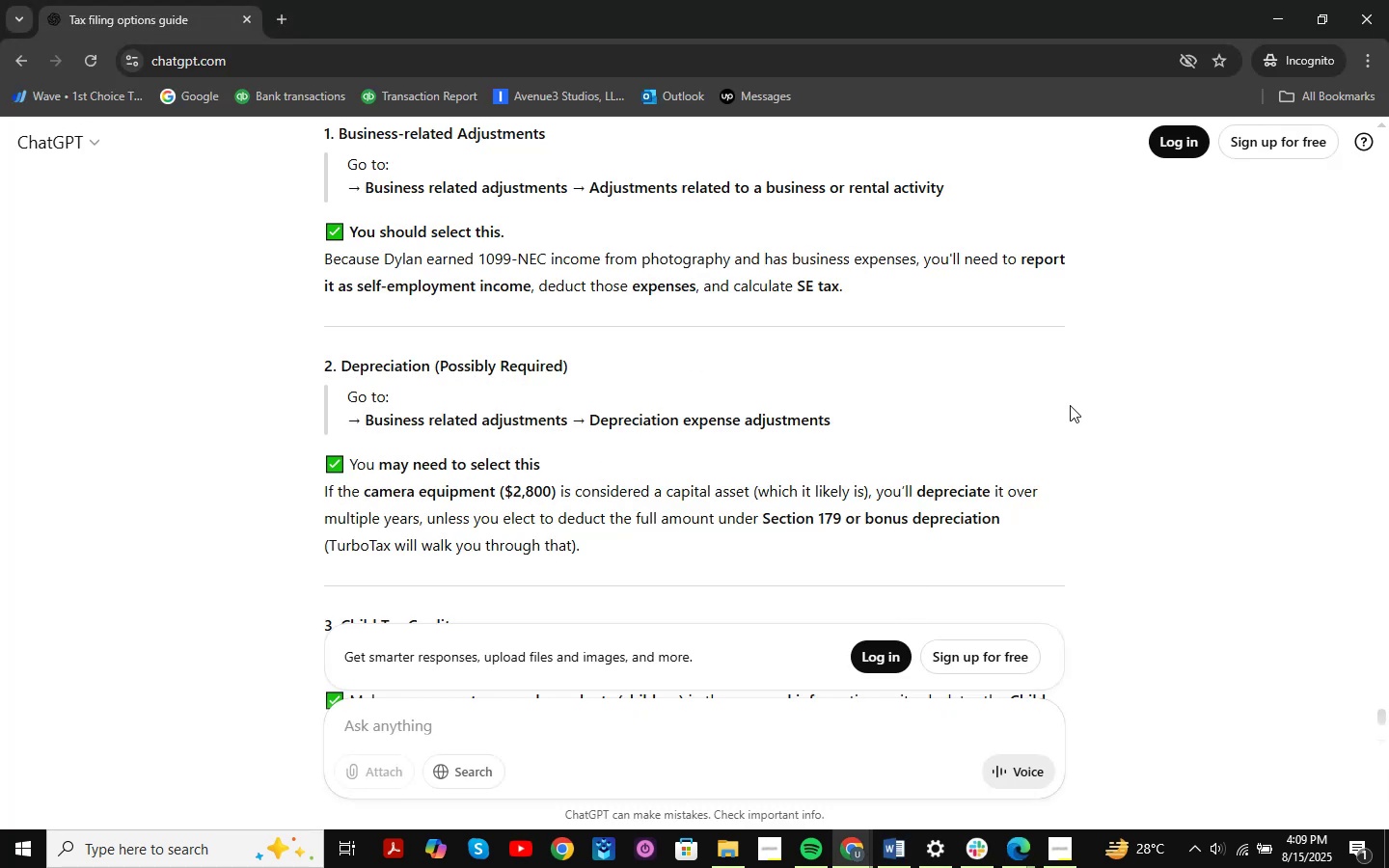 
scroll: coordinate [1070, 405], scroll_direction: up, amount: 2.0
 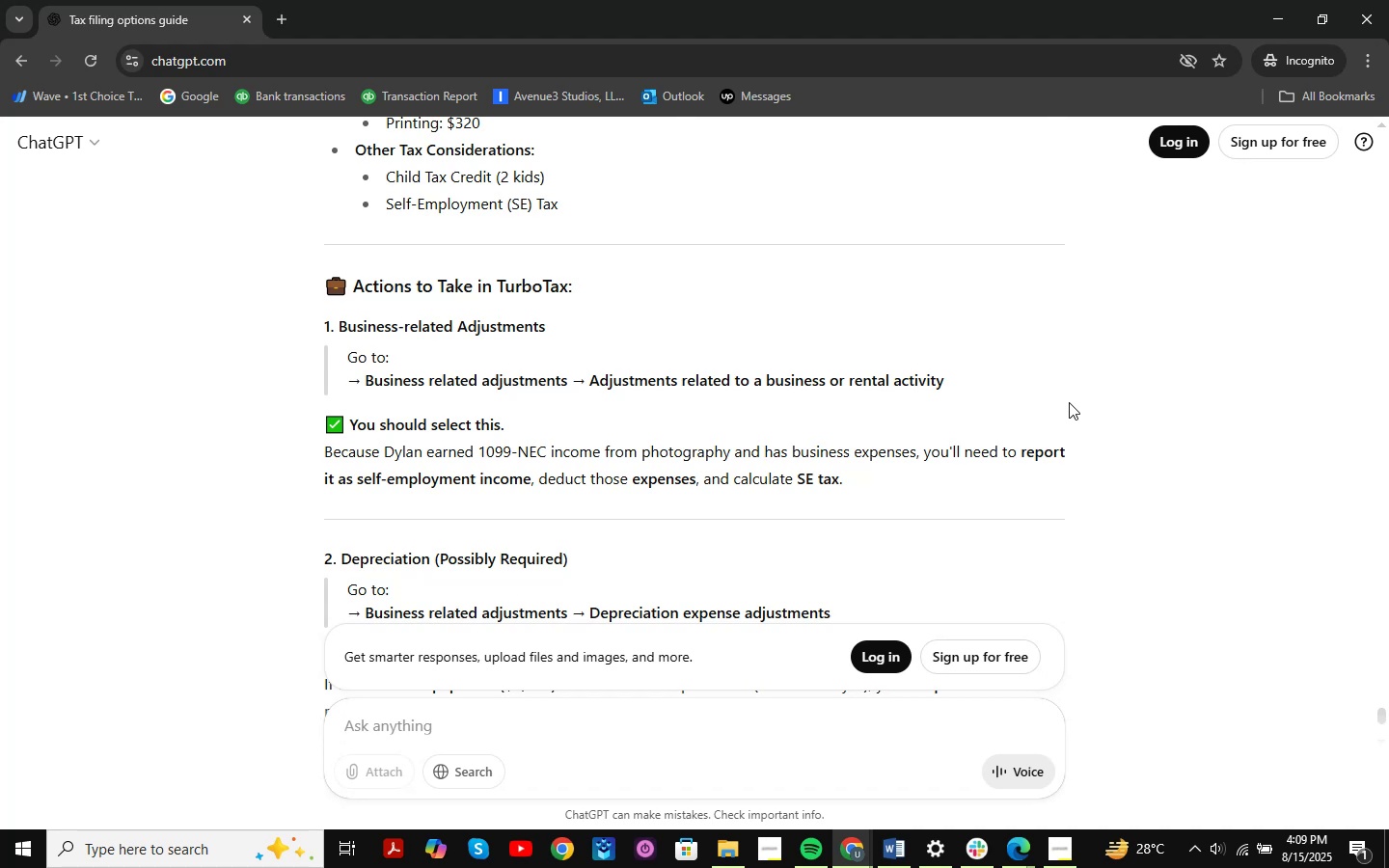 
wait(13.89)
 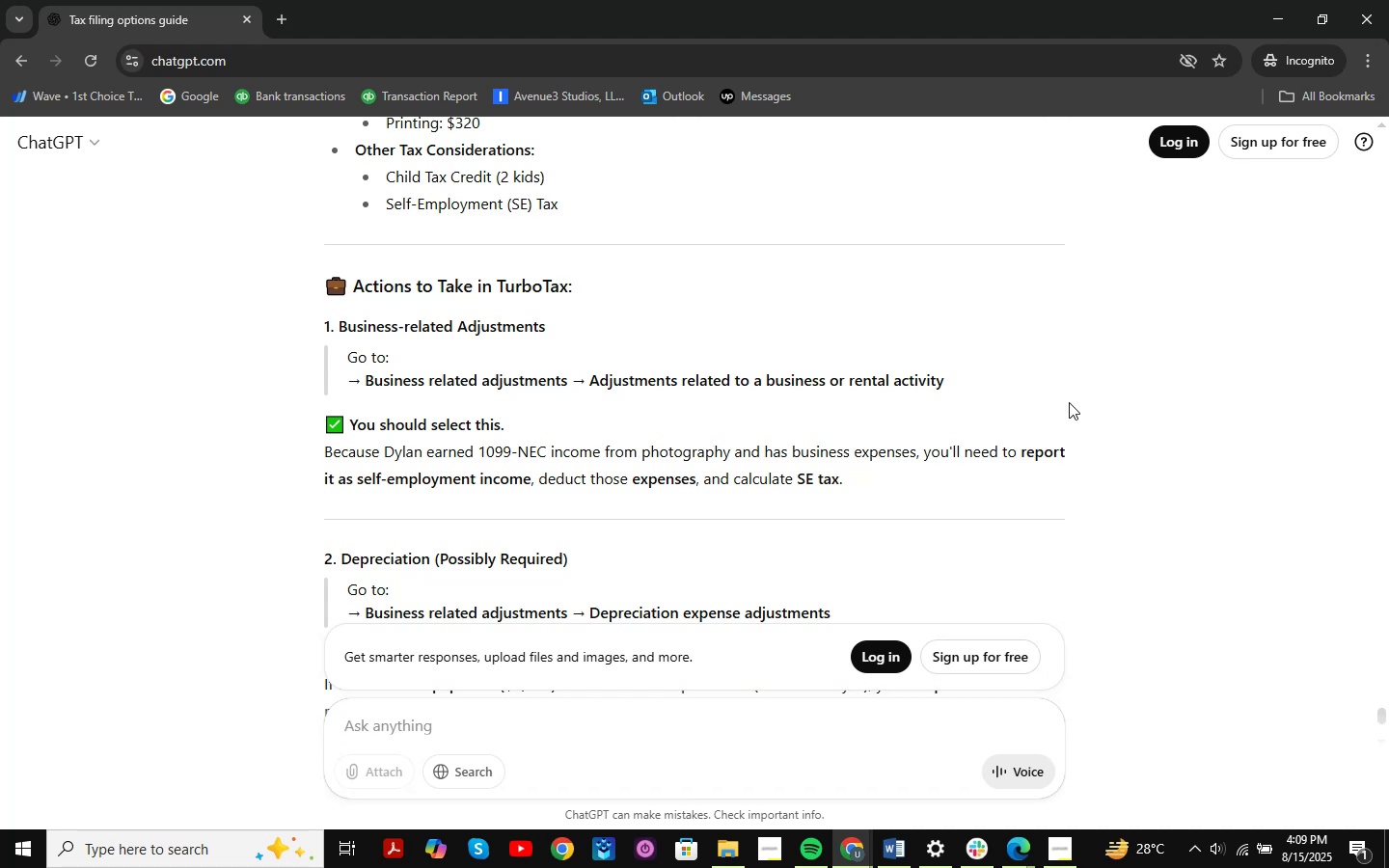 
hold_key(key=ControlLeft, duration=0.79)
scroll: coordinate [832, 313], scroll_direction: up, amount: 2.0
 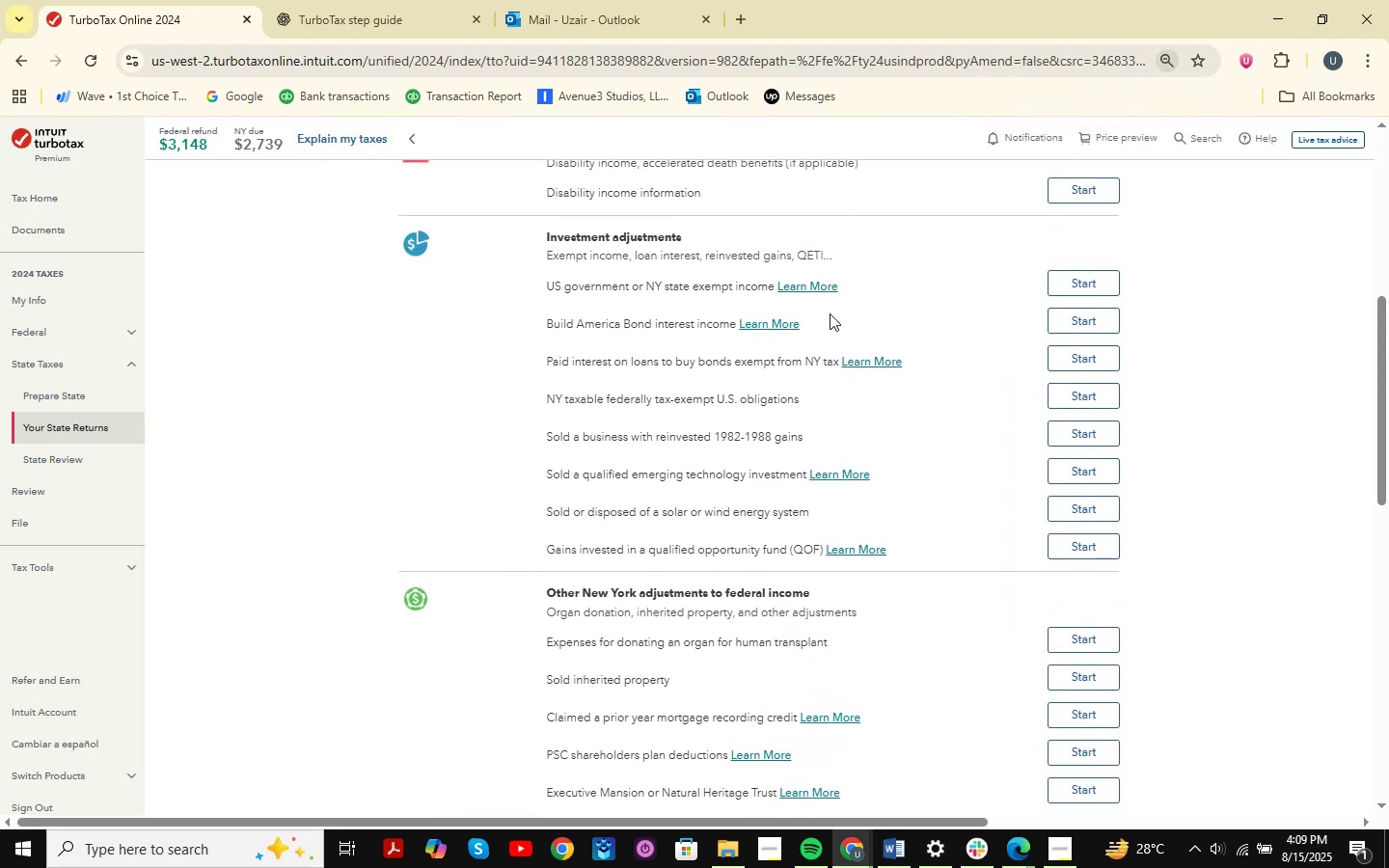 
scroll: coordinate [906, 756], scroll_direction: down, amount: 3.0
 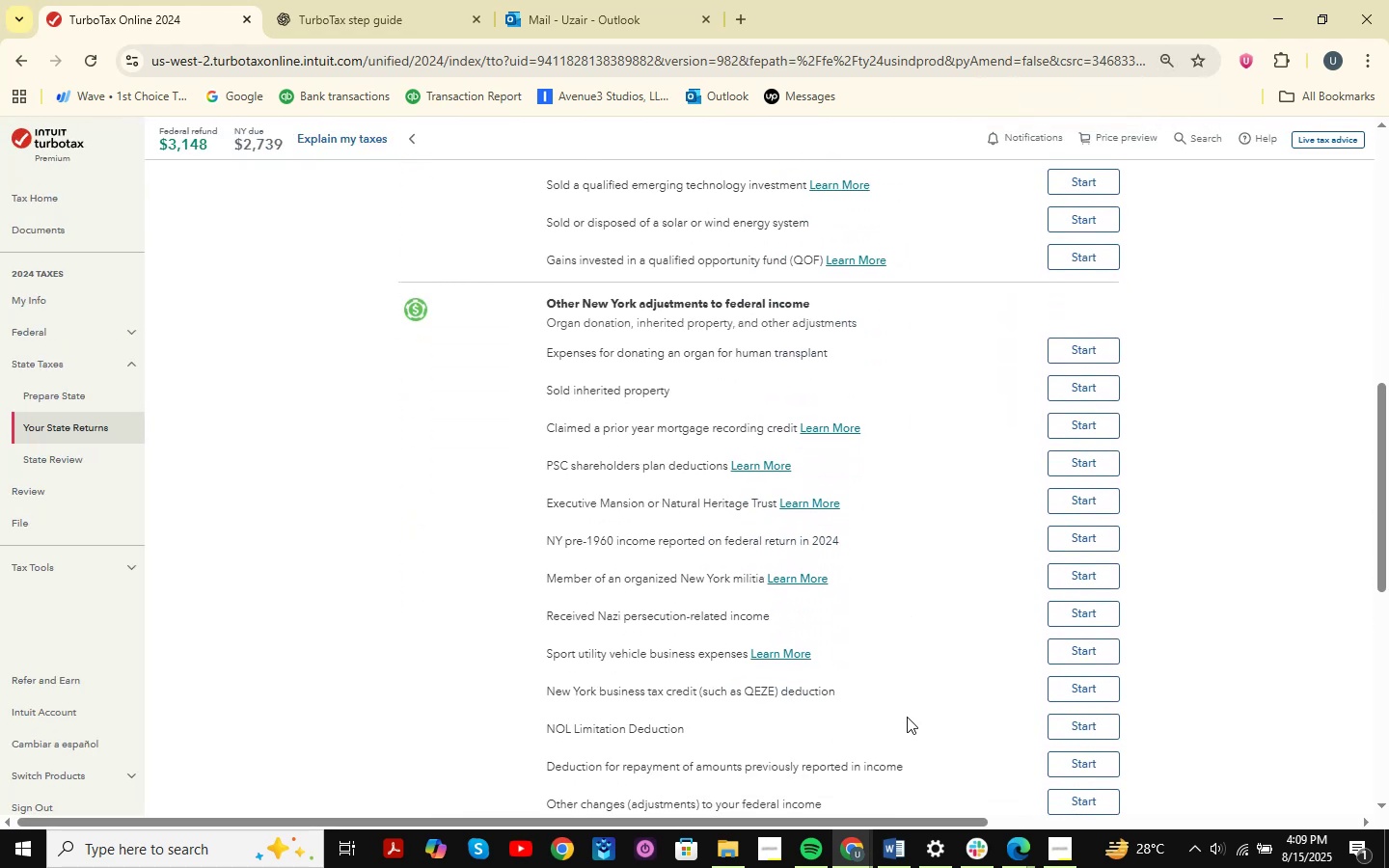 
scroll: coordinate [852, 553], scroll_direction: up, amount: 9.0
 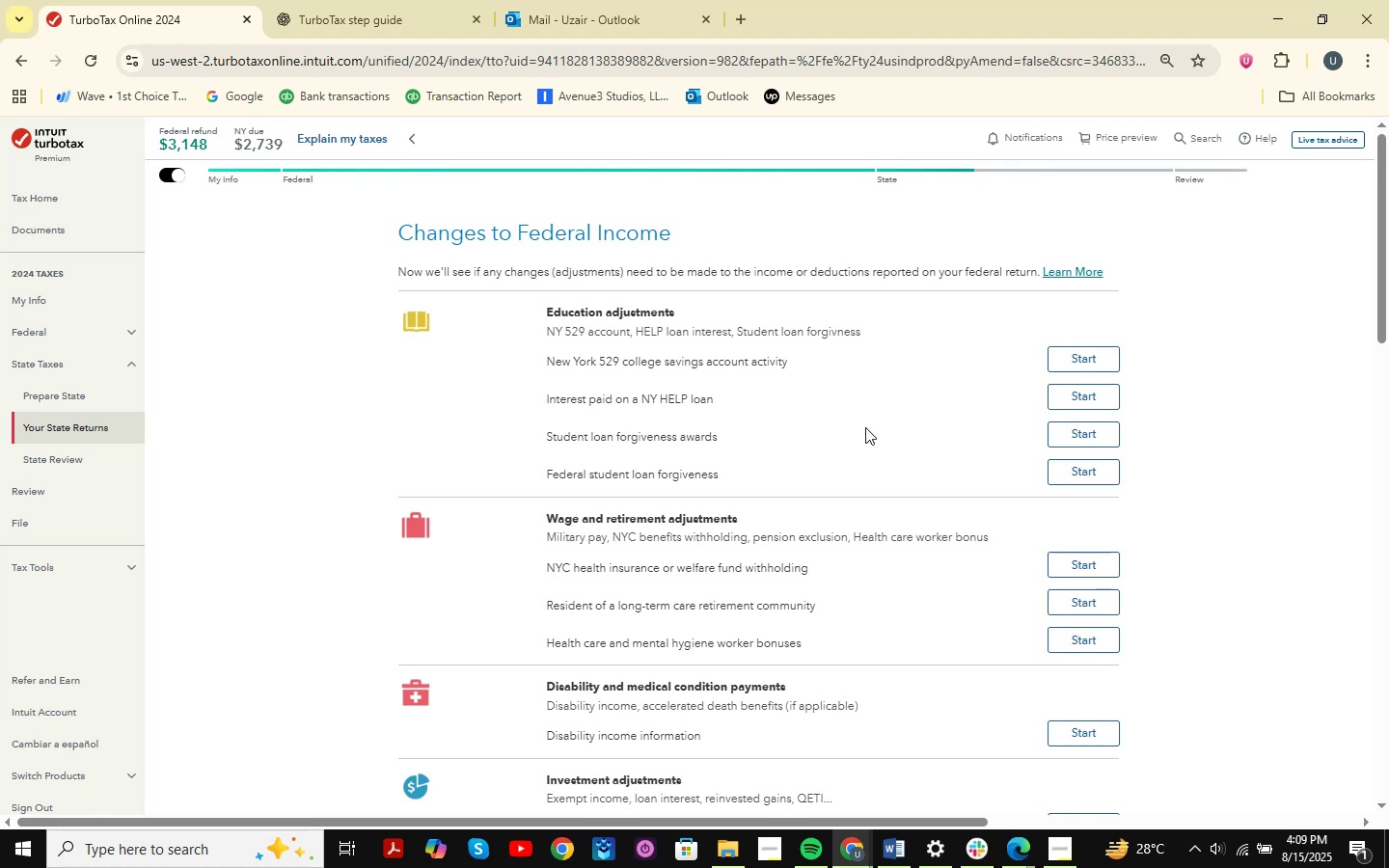 
wait(5.98)
 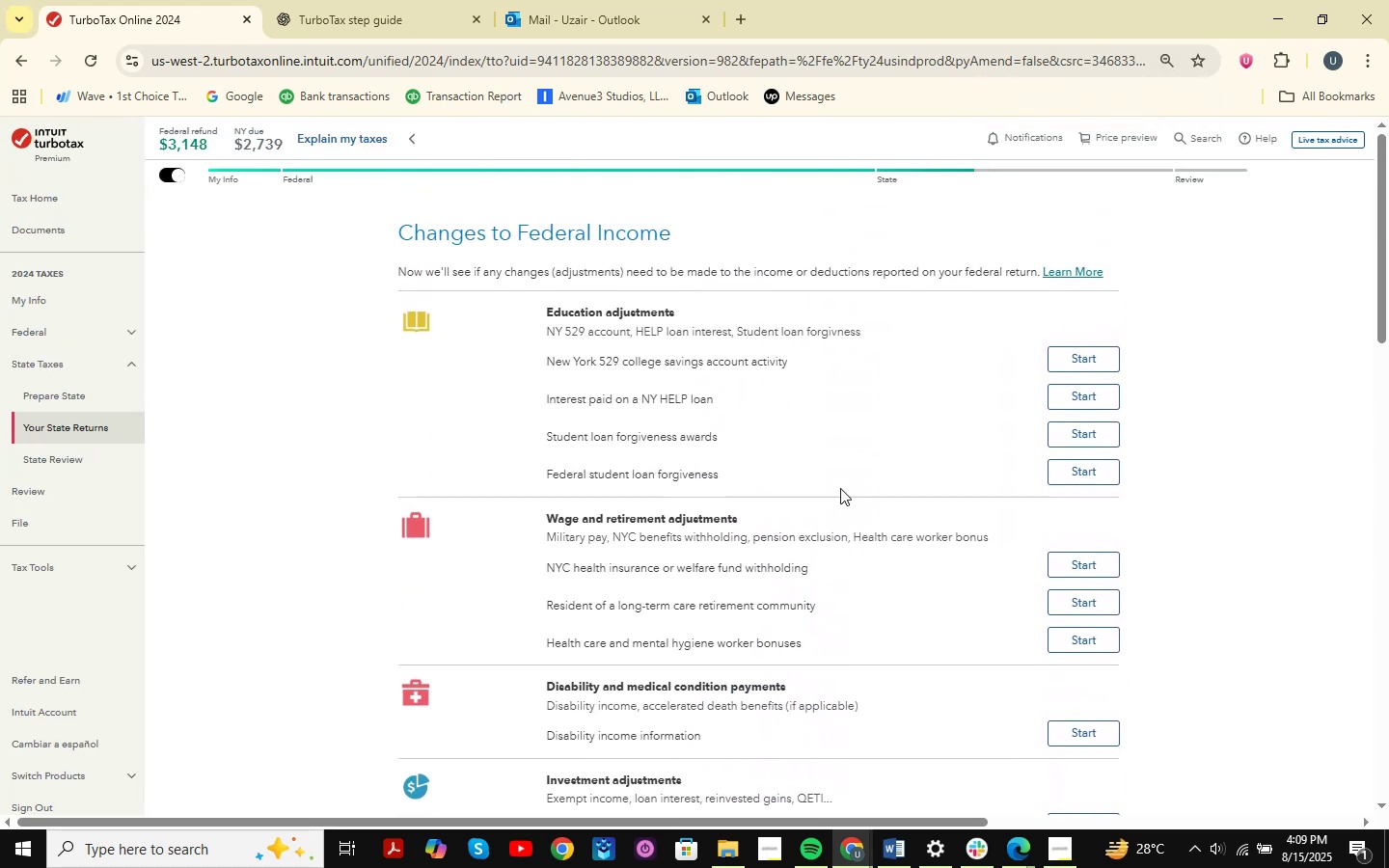 
scroll: coordinate [865, 427], scroll_direction: down, amount: 12.0
 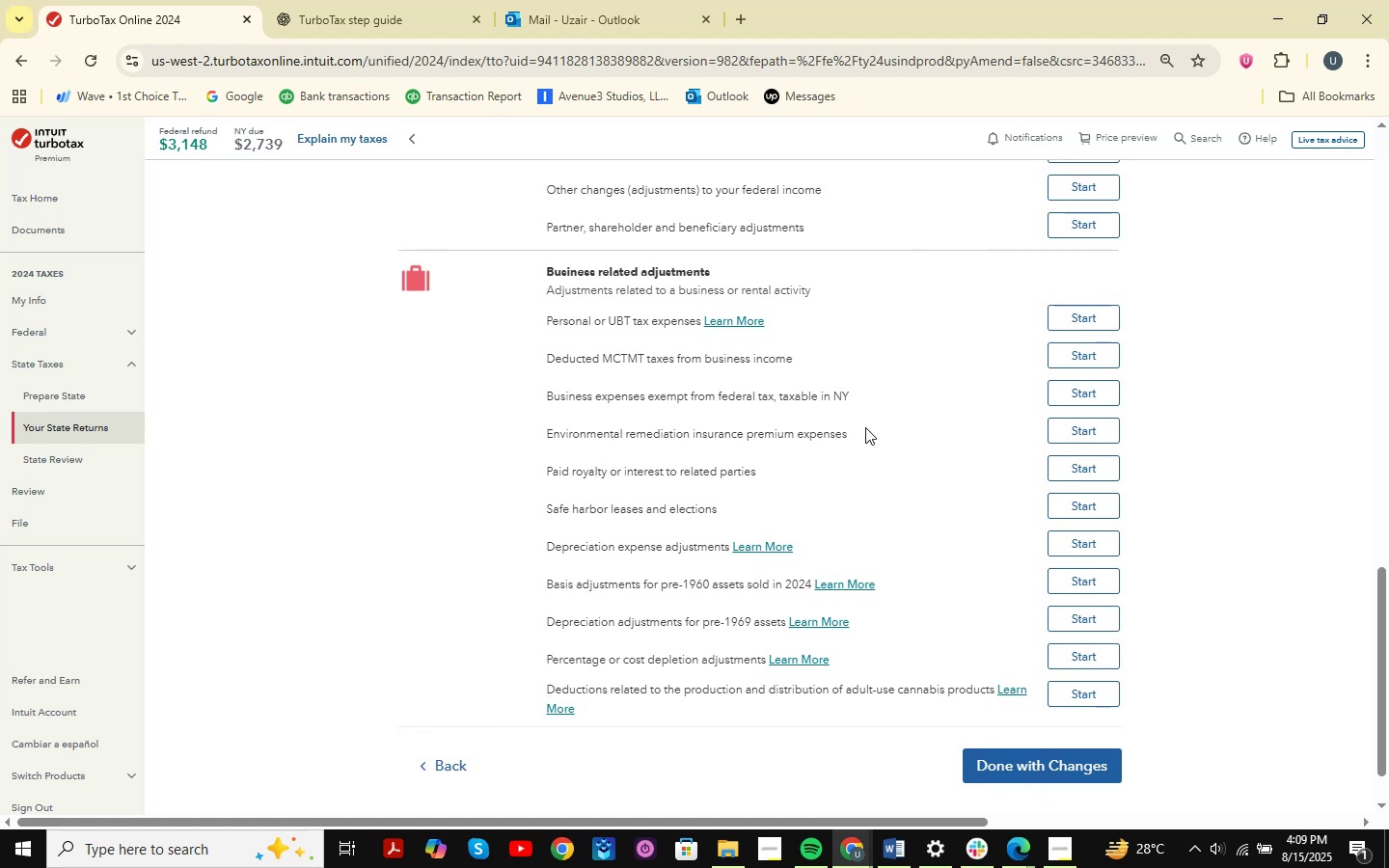 
scroll: coordinate [865, 427], scroll_direction: up, amount: 9.0
 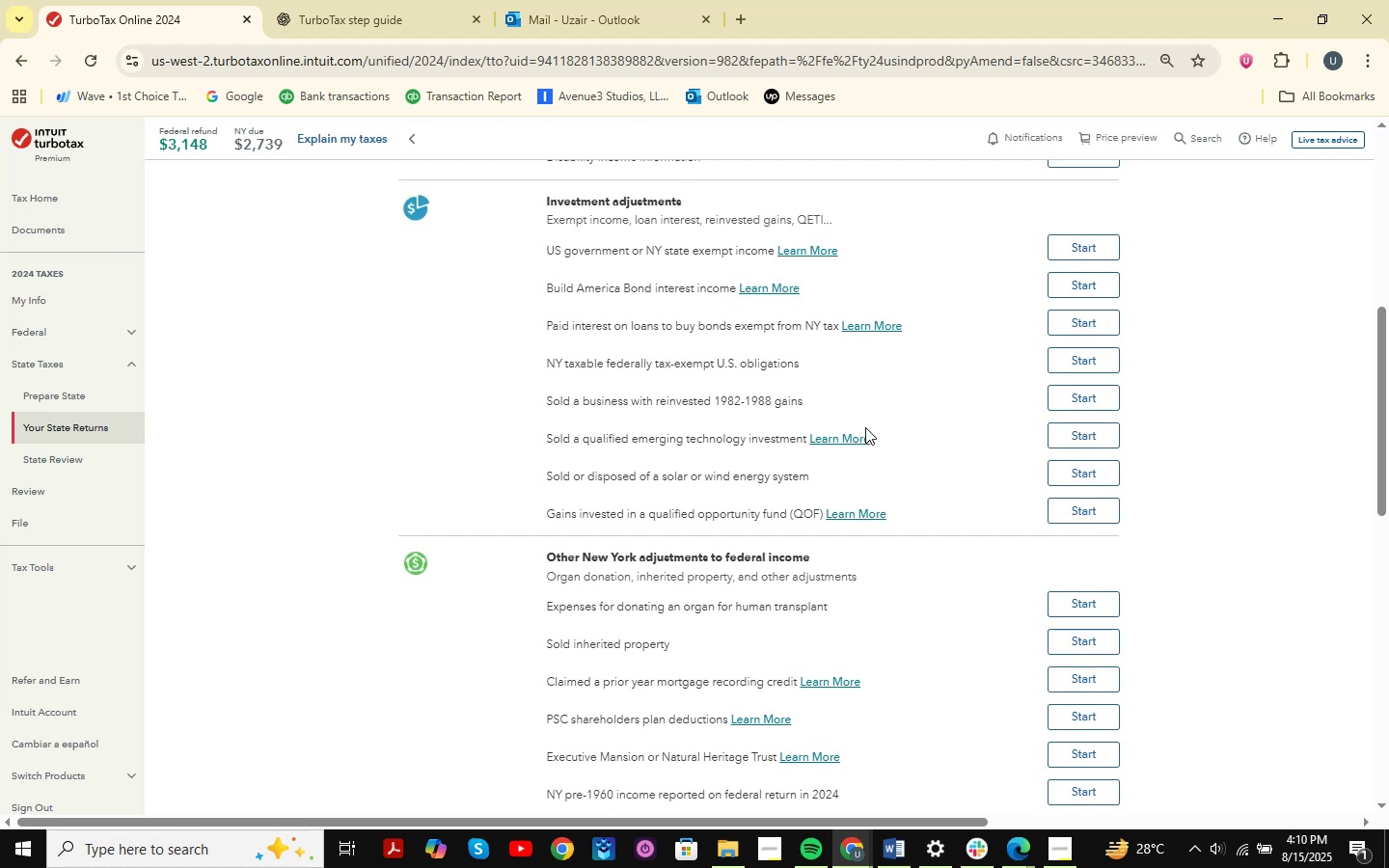 
wait(13.12)
 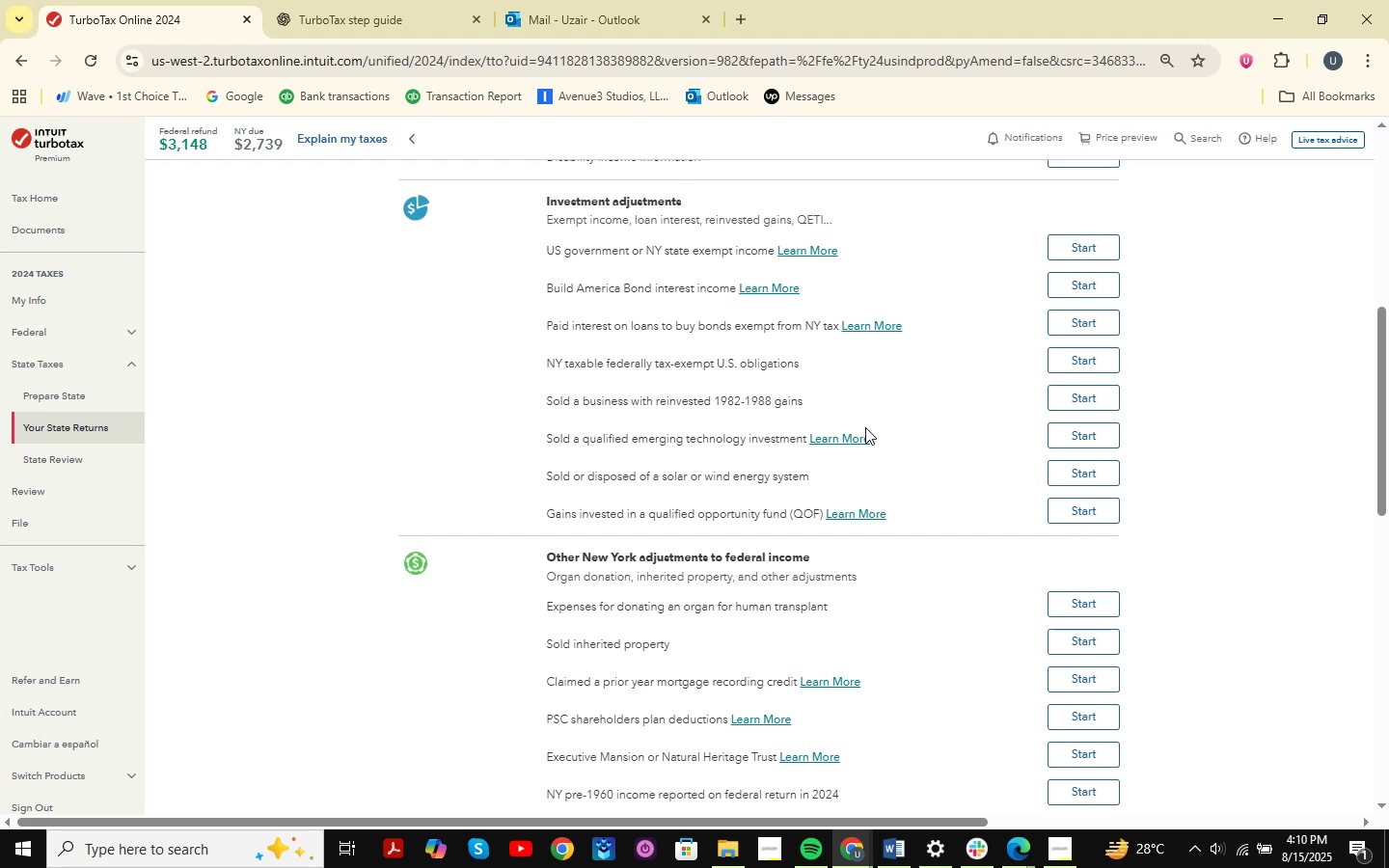 
scroll: coordinate [911, 393], scroll_direction: up, amount: 6.0
 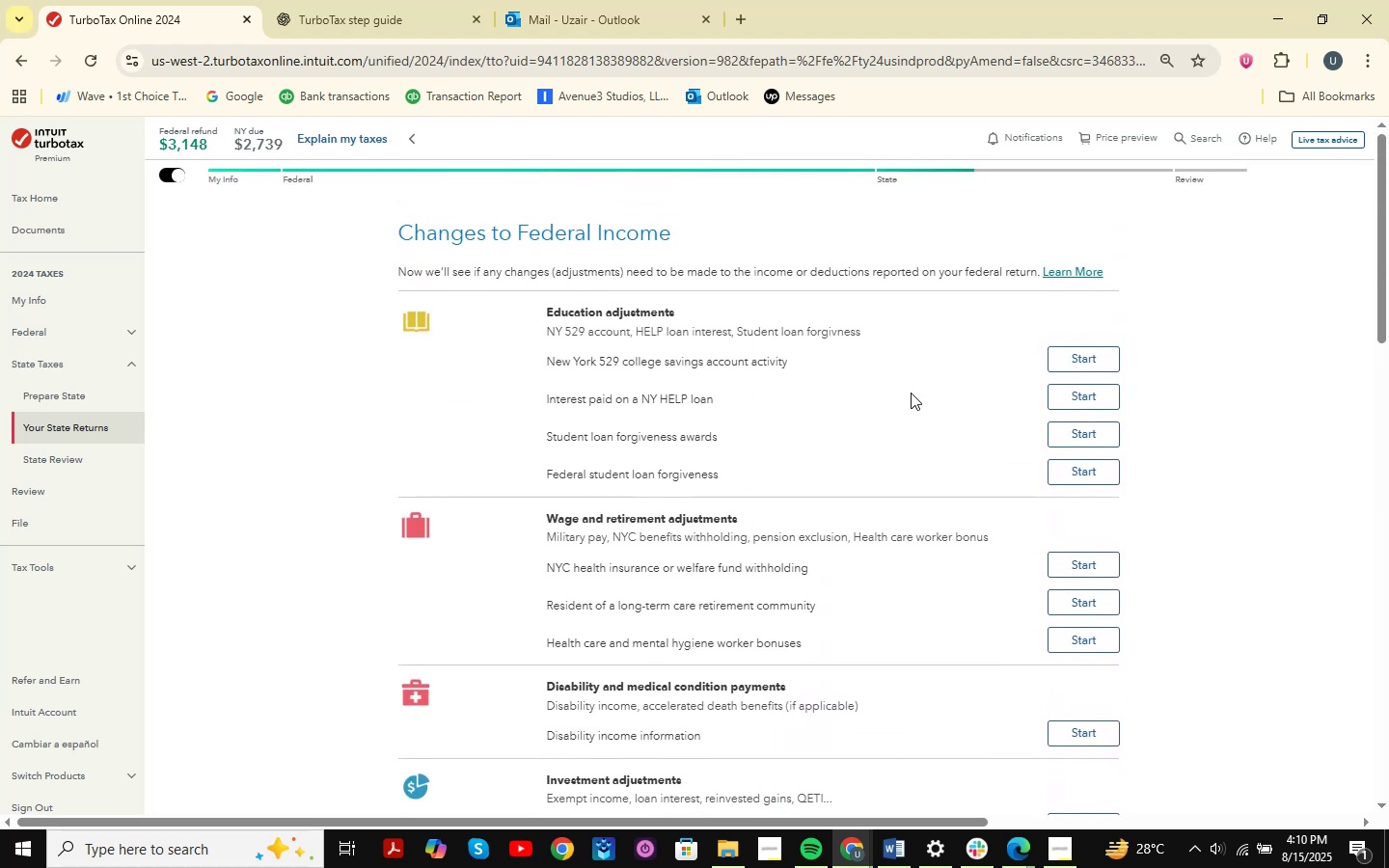 
scroll: coordinate [866, 447], scroll_direction: down, amount: 5.0
 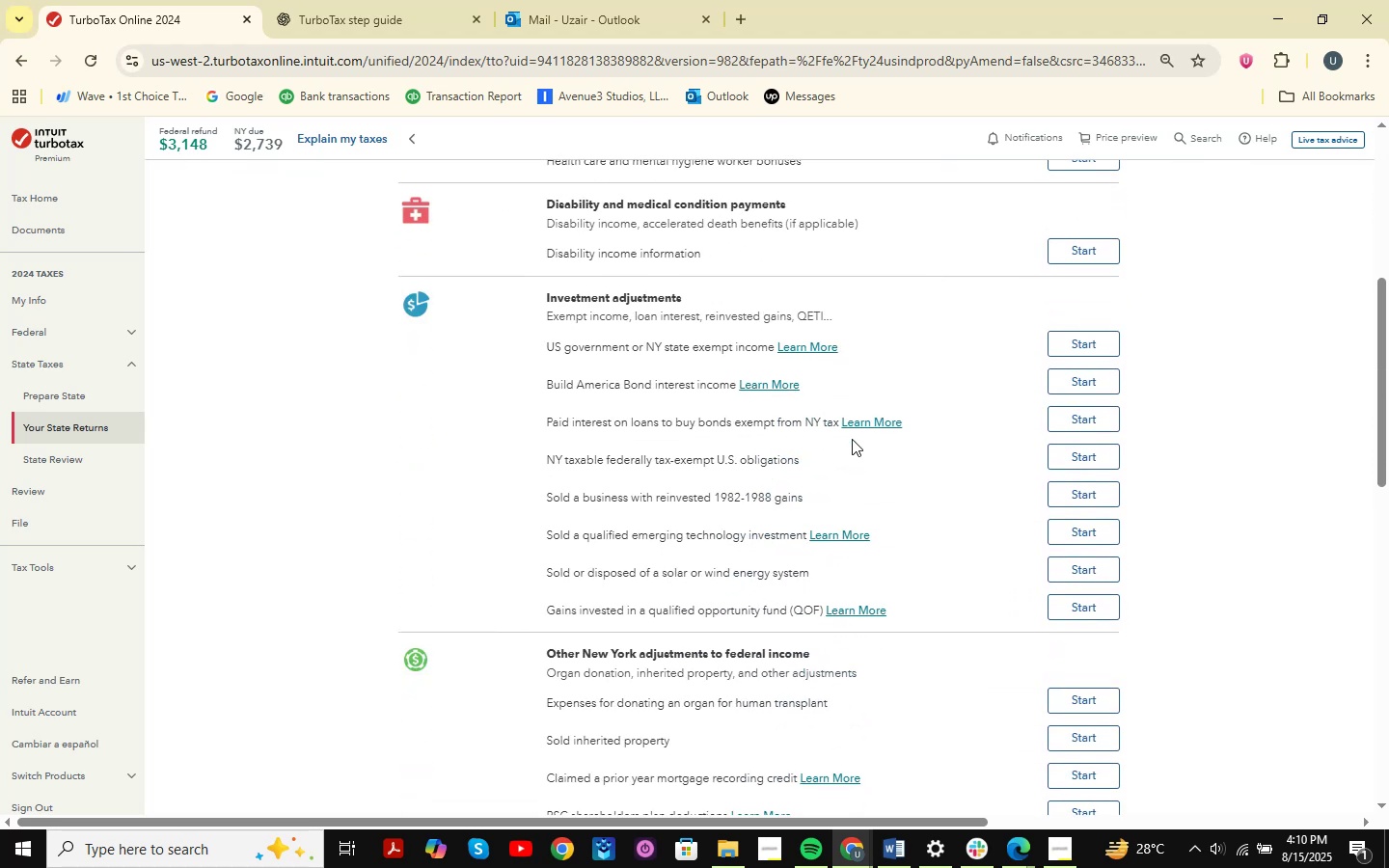 
scroll: coordinate [811, 546], scroll_direction: up, amount: 7.0
 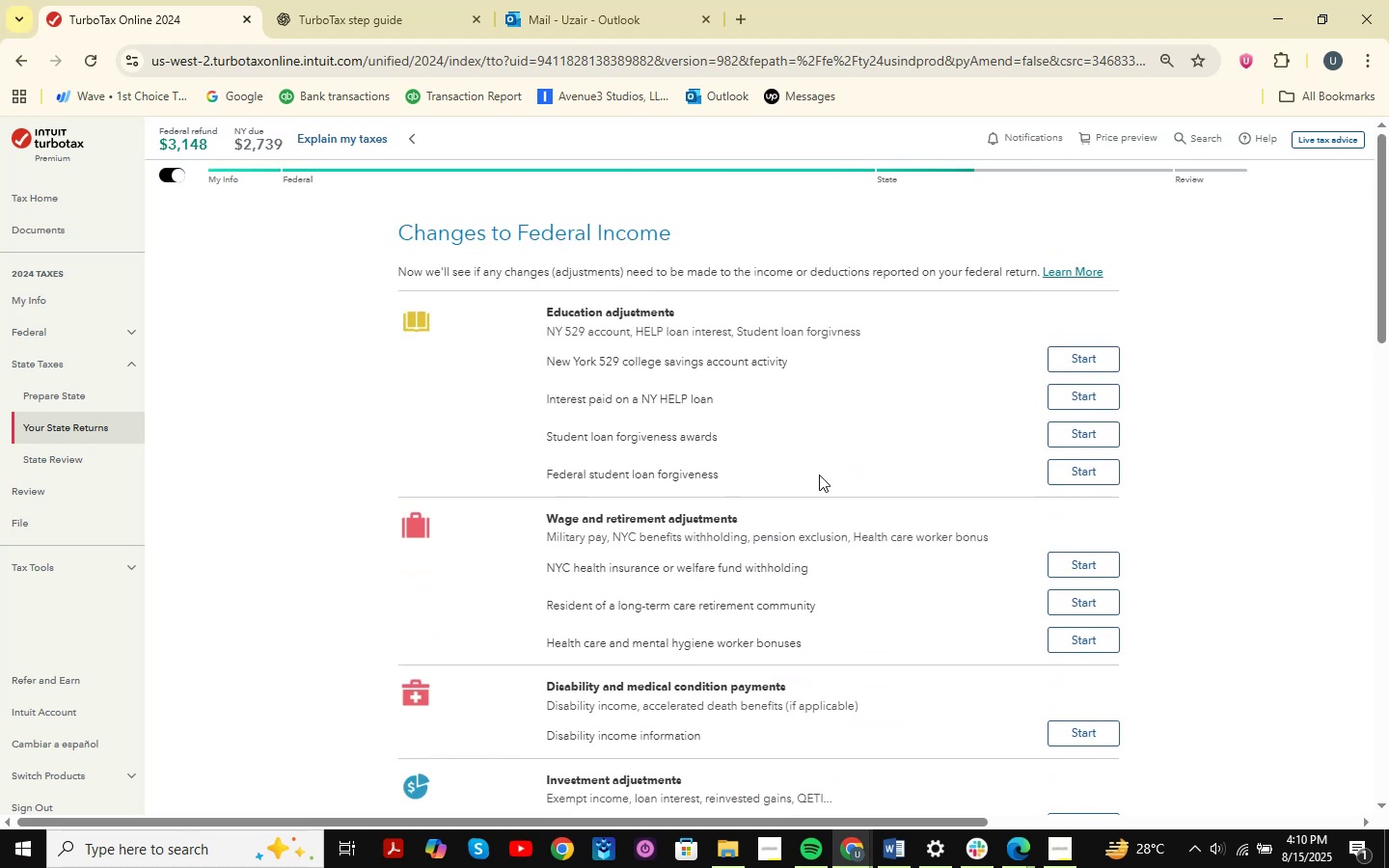 
scroll: coordinate [819, 475], scroll_direction: down, amount: 1.0
 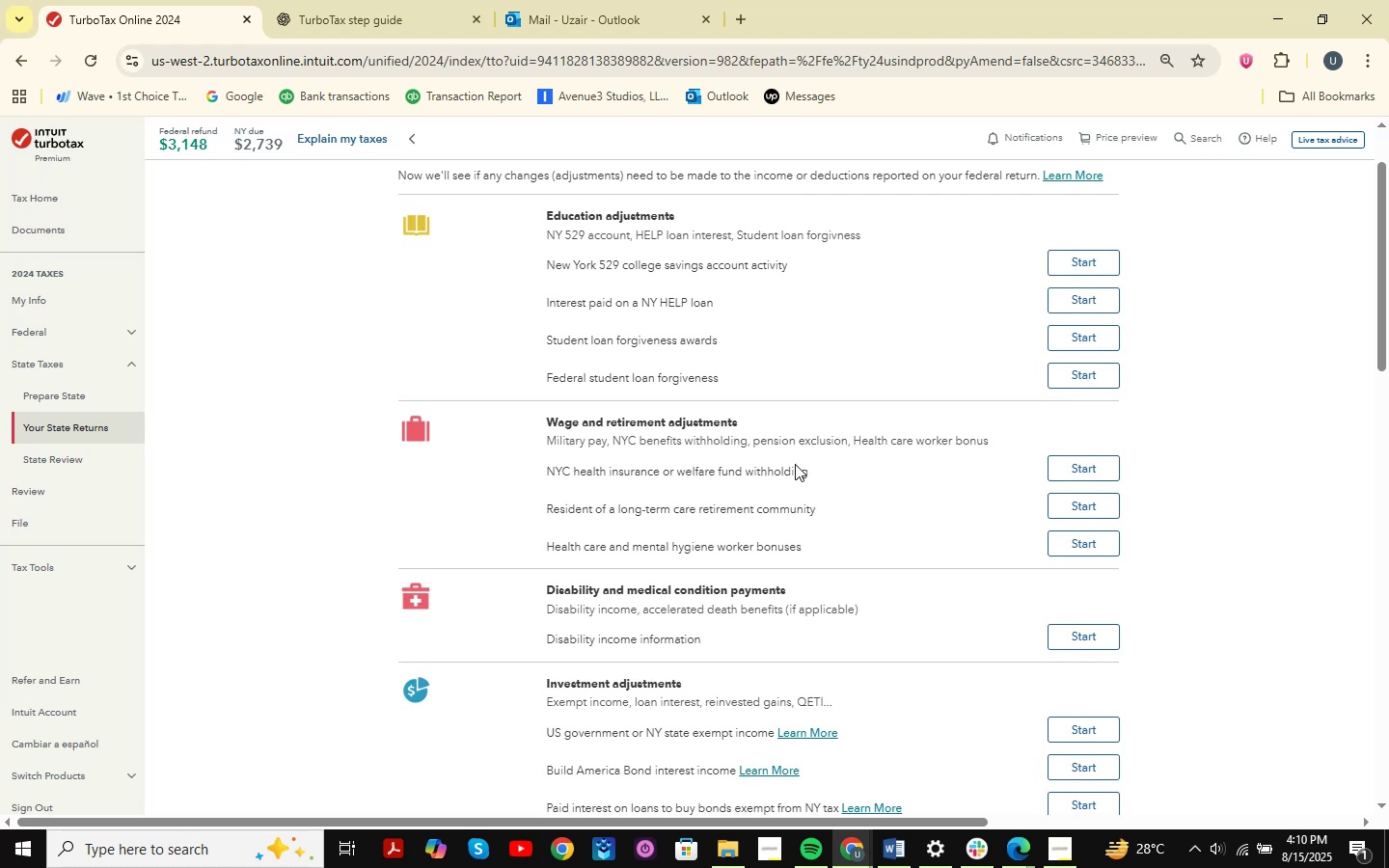 
wait(16.06)
 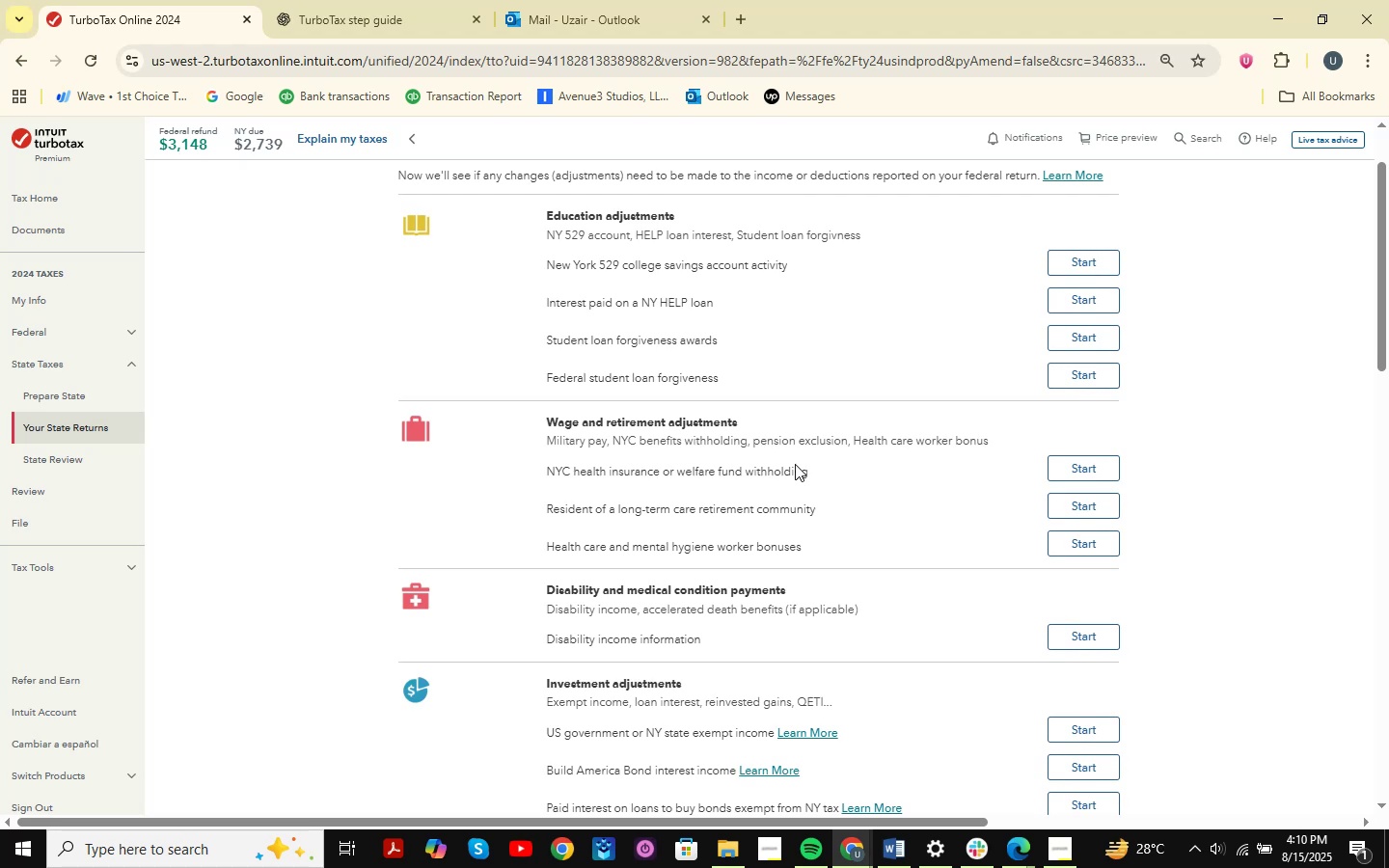 
scroll: coordinate [766, 533], scroll_direction: down, amount: 12.0
 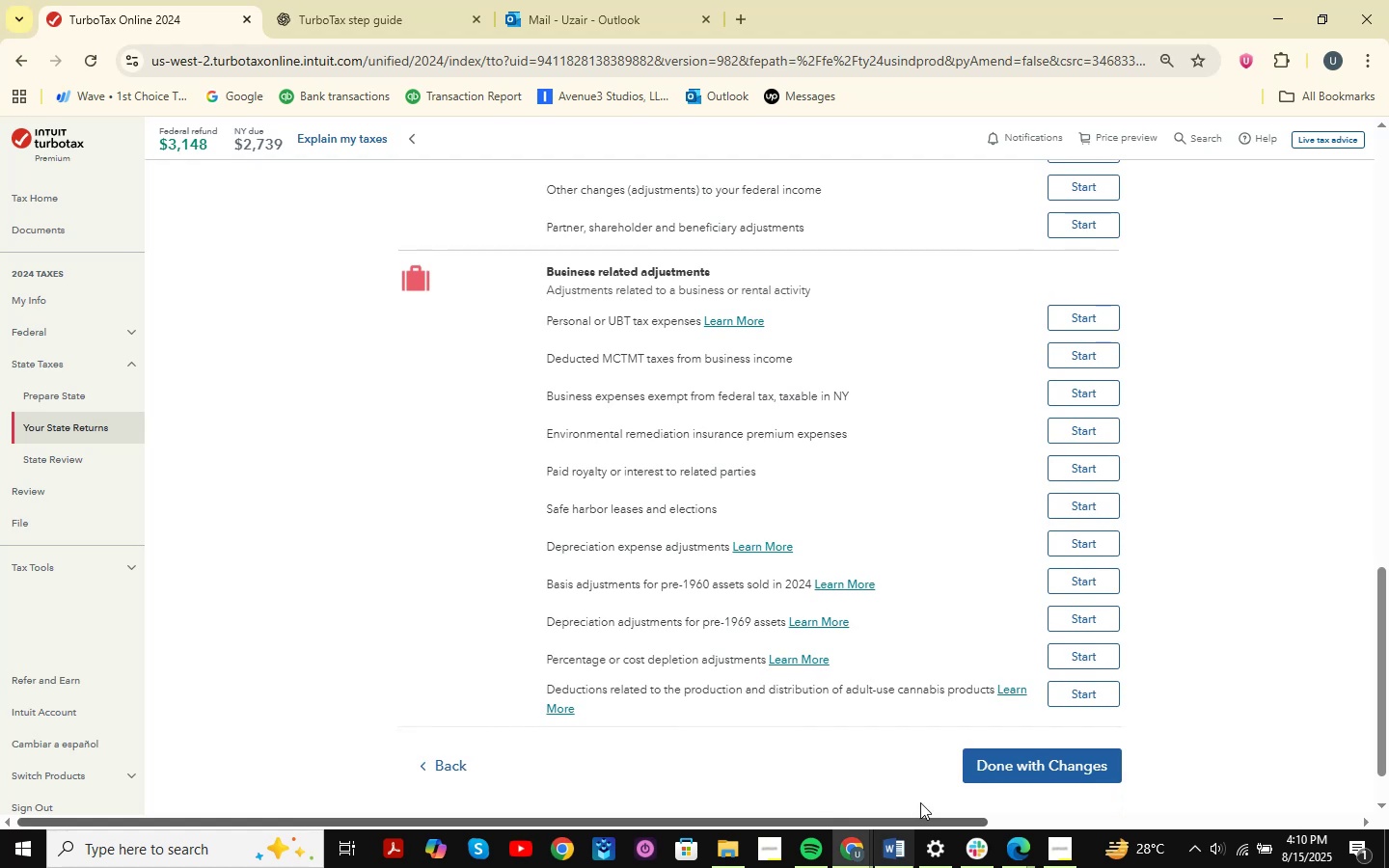 
left_click([993, 762])
 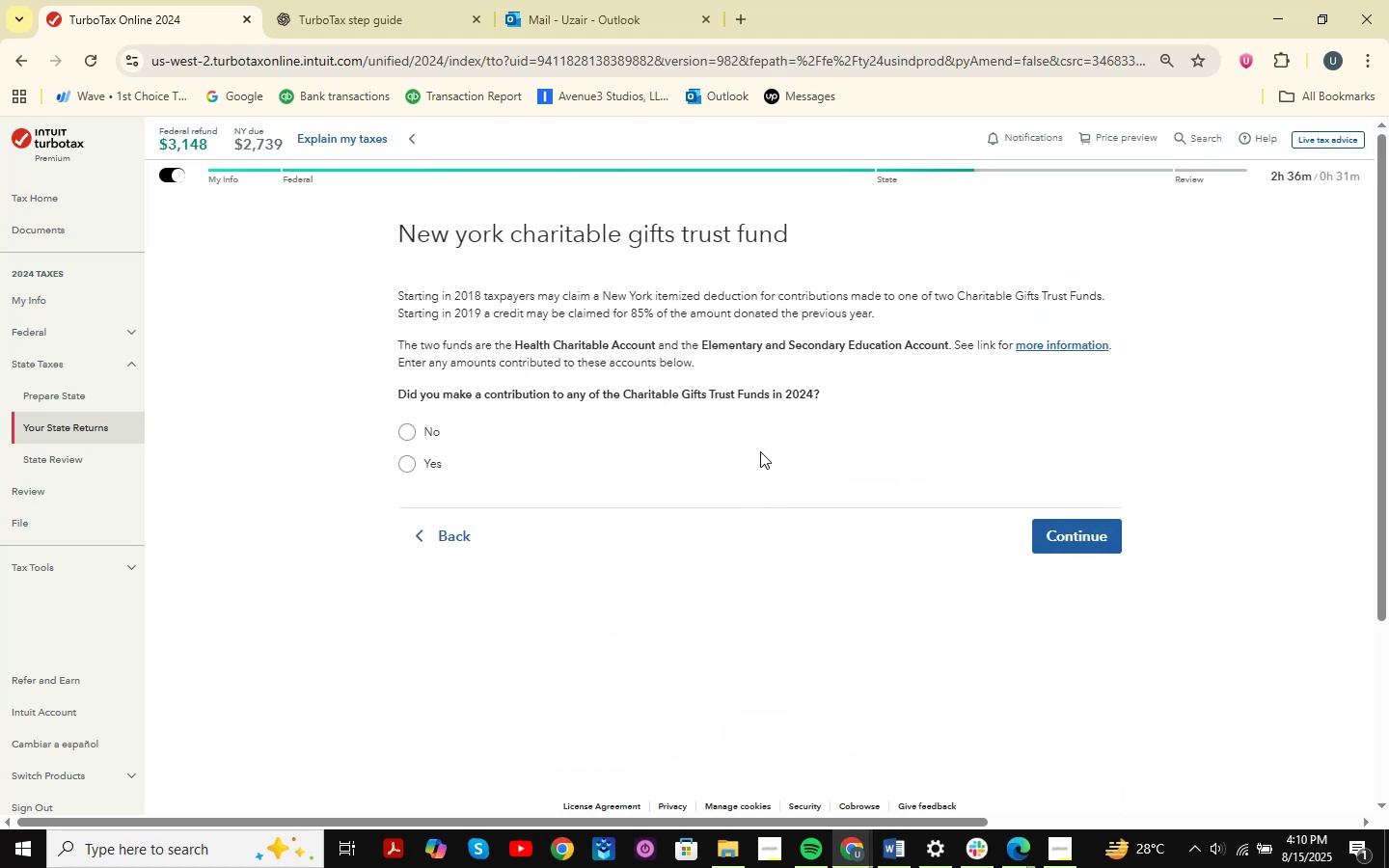 
wait(6.27)
 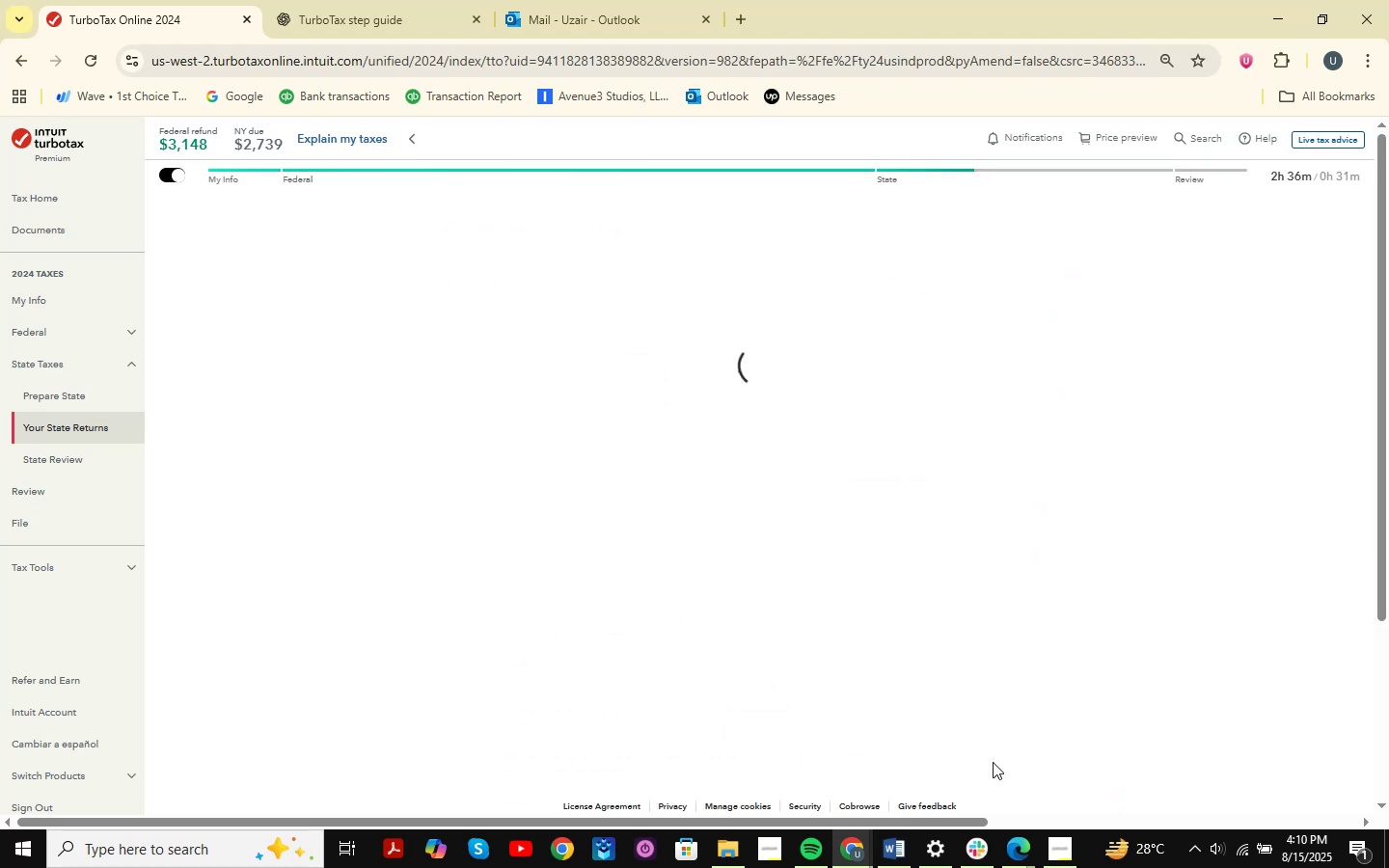 
left_click_drag(start_coordinate=[431, 295], to_coordinate=[1125, 310])
 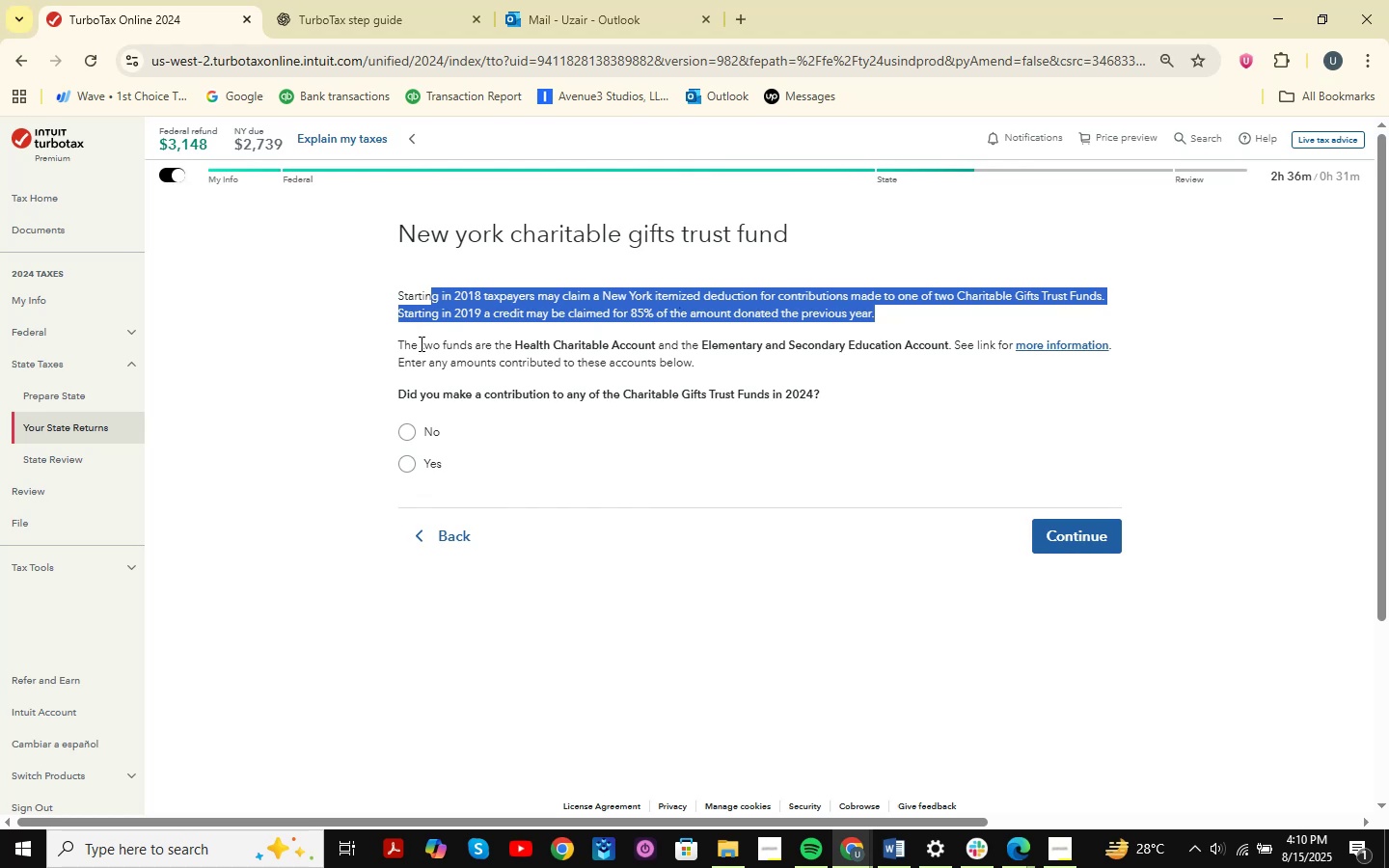 
wait(5.37)
 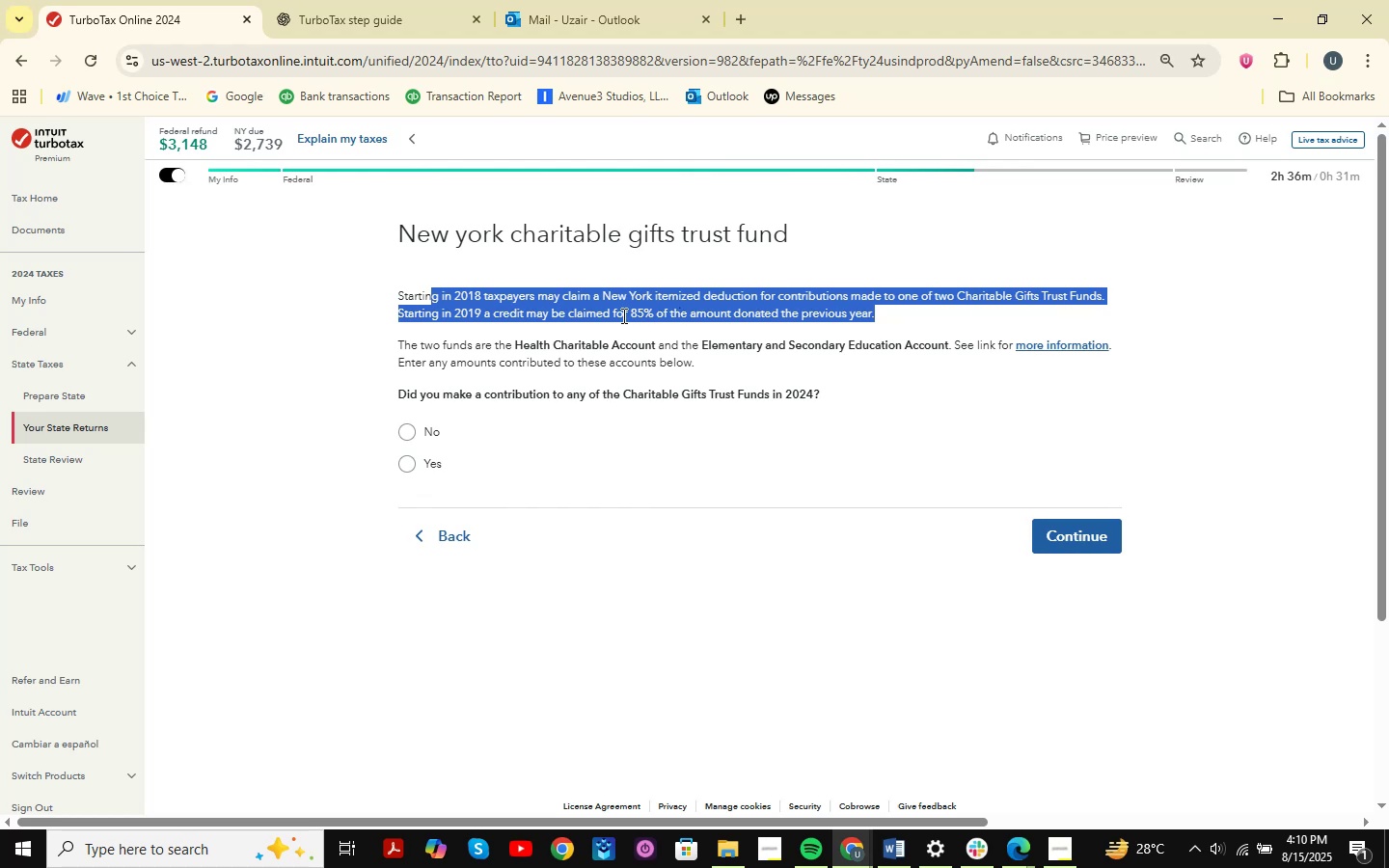 
left_click([551, 250])
 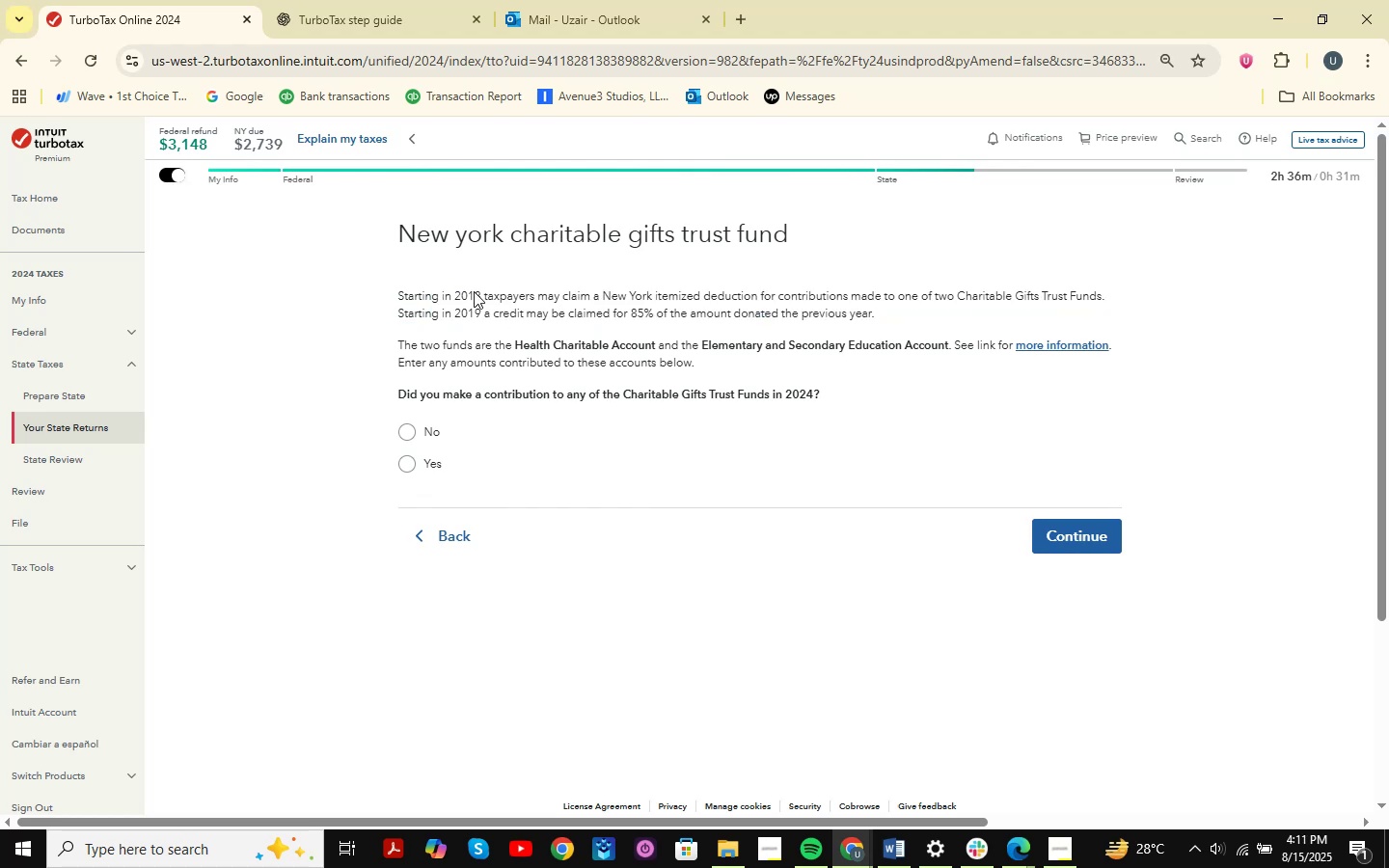 
left_click_drag(start_coordinate=[405, 294], to_coordinate=[734, 283])
 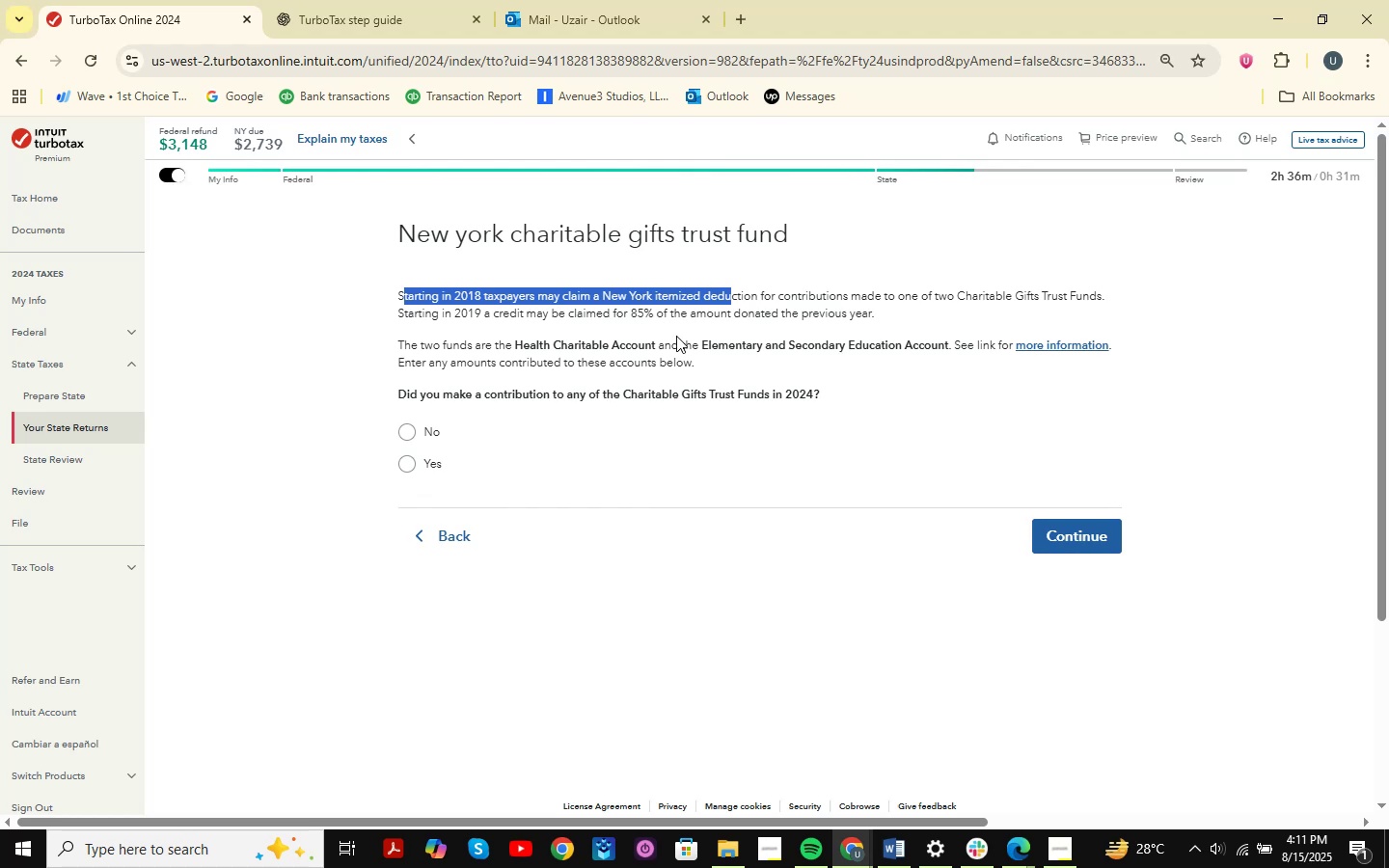 
left_click([676, 336])
 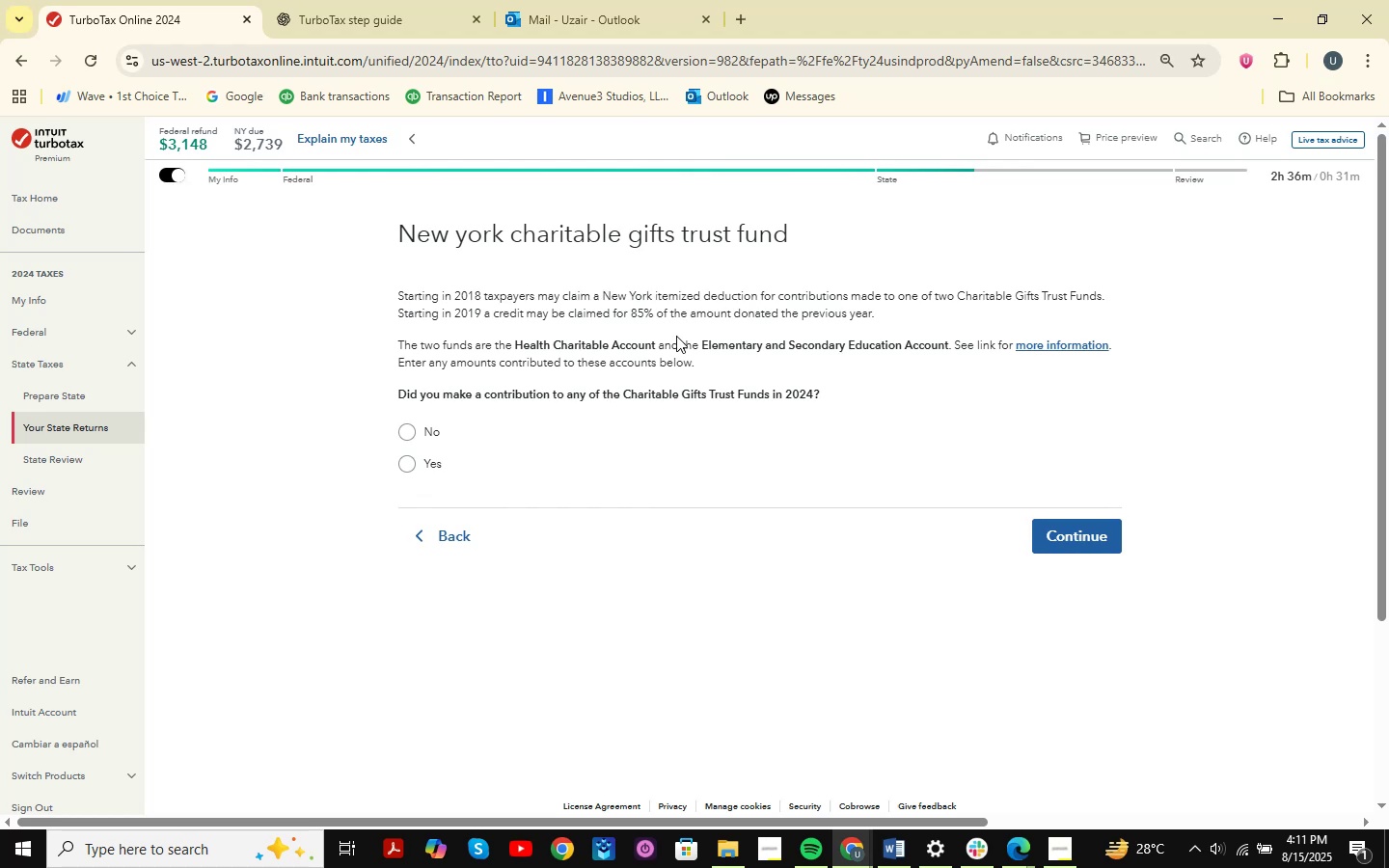 
wait(10.15)
 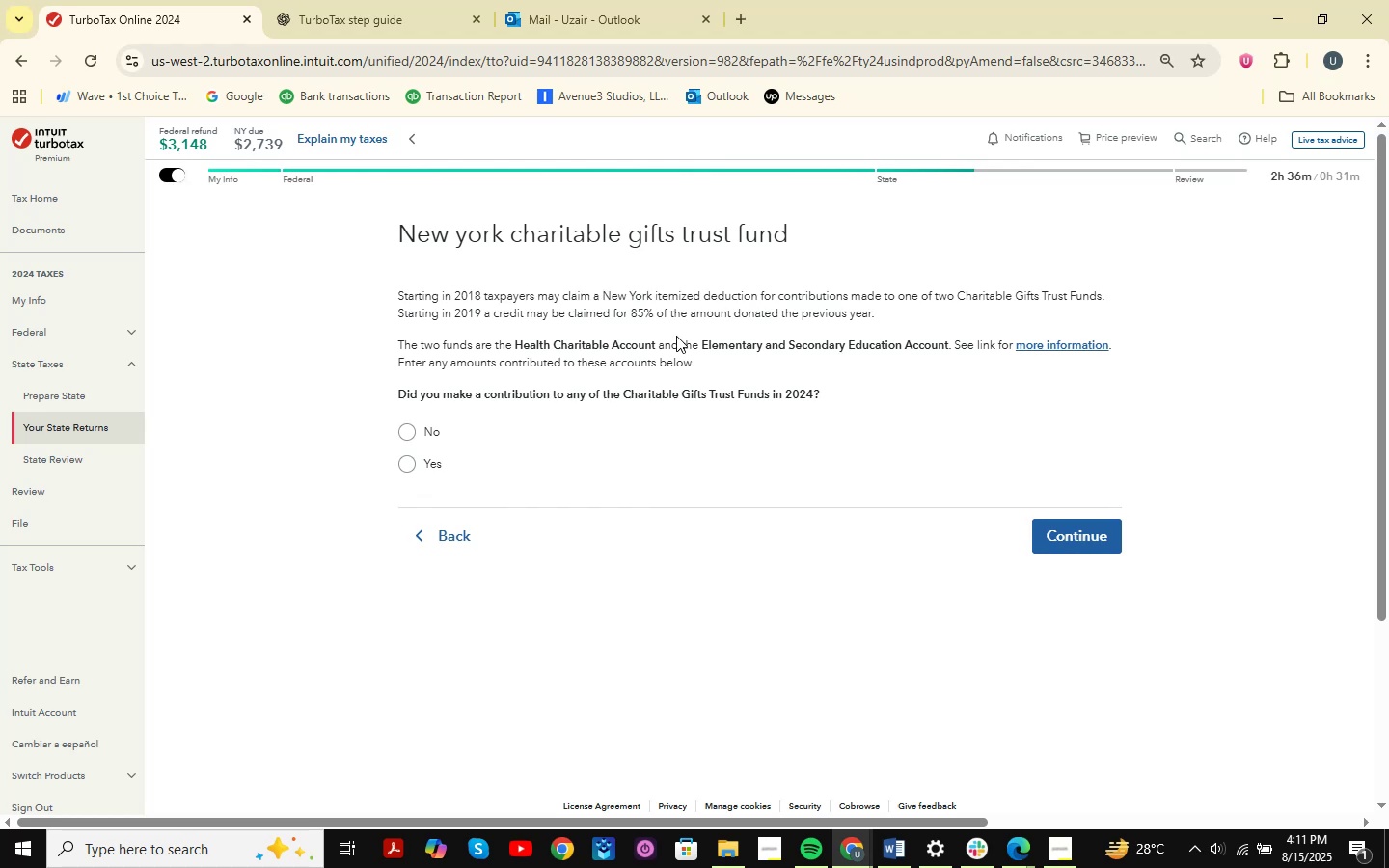 
left_click_drag(start_coordinate=[402, 298], to_coordinate=[551, 285])
 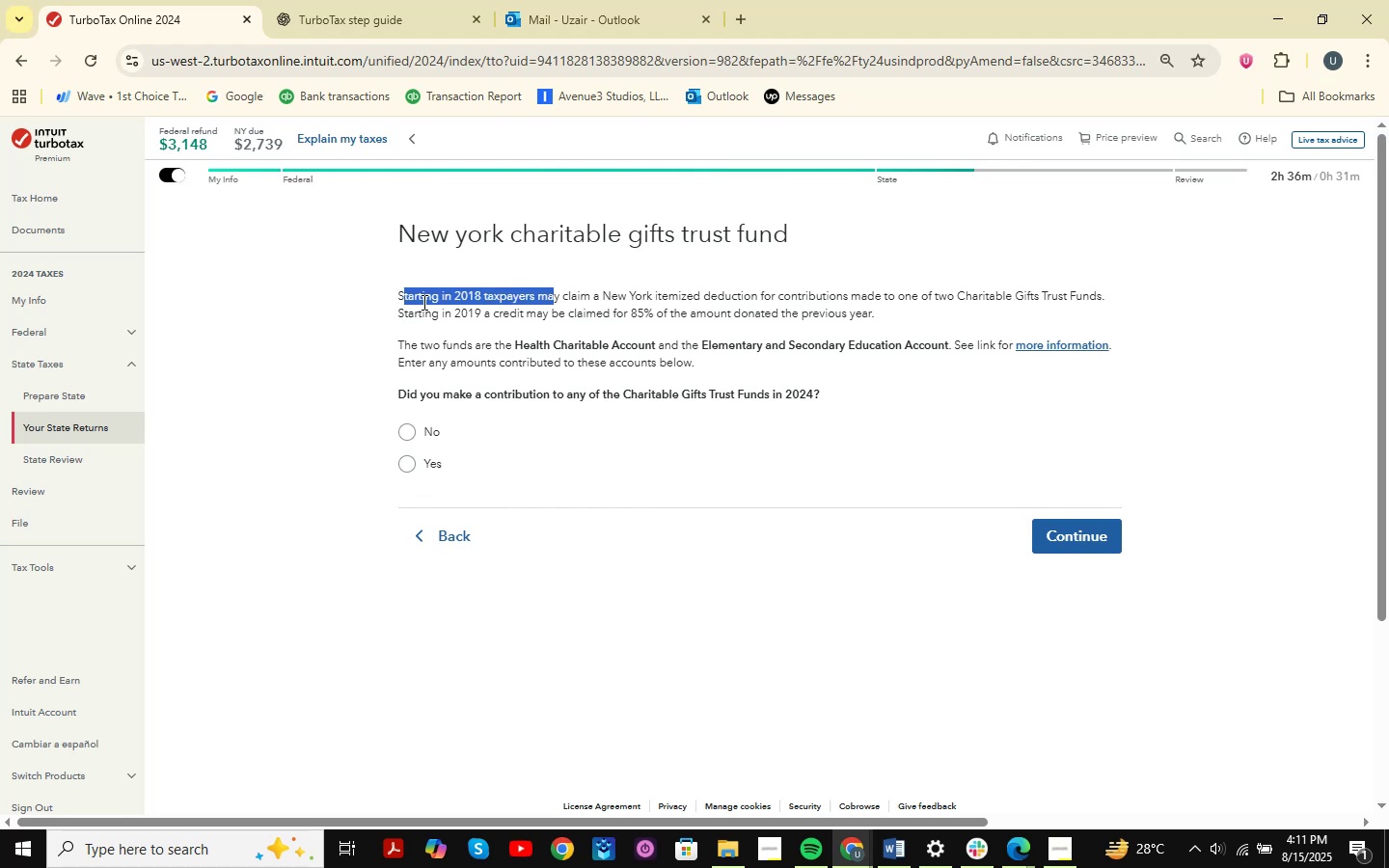 
left_click([422, 302])
 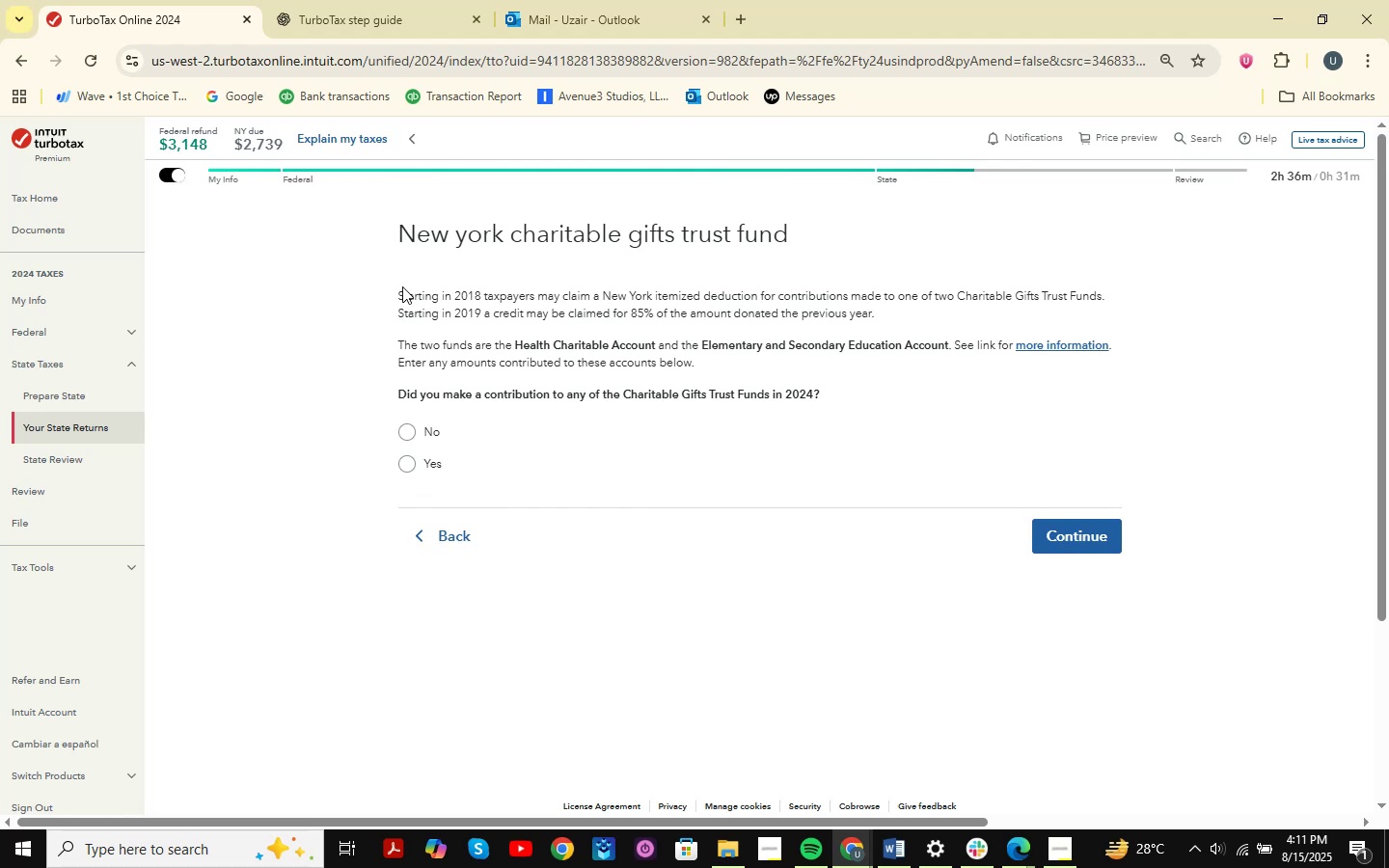 
left_click_drag(start_coordinate=[398, 291], to_coordinate=[722, 378])
 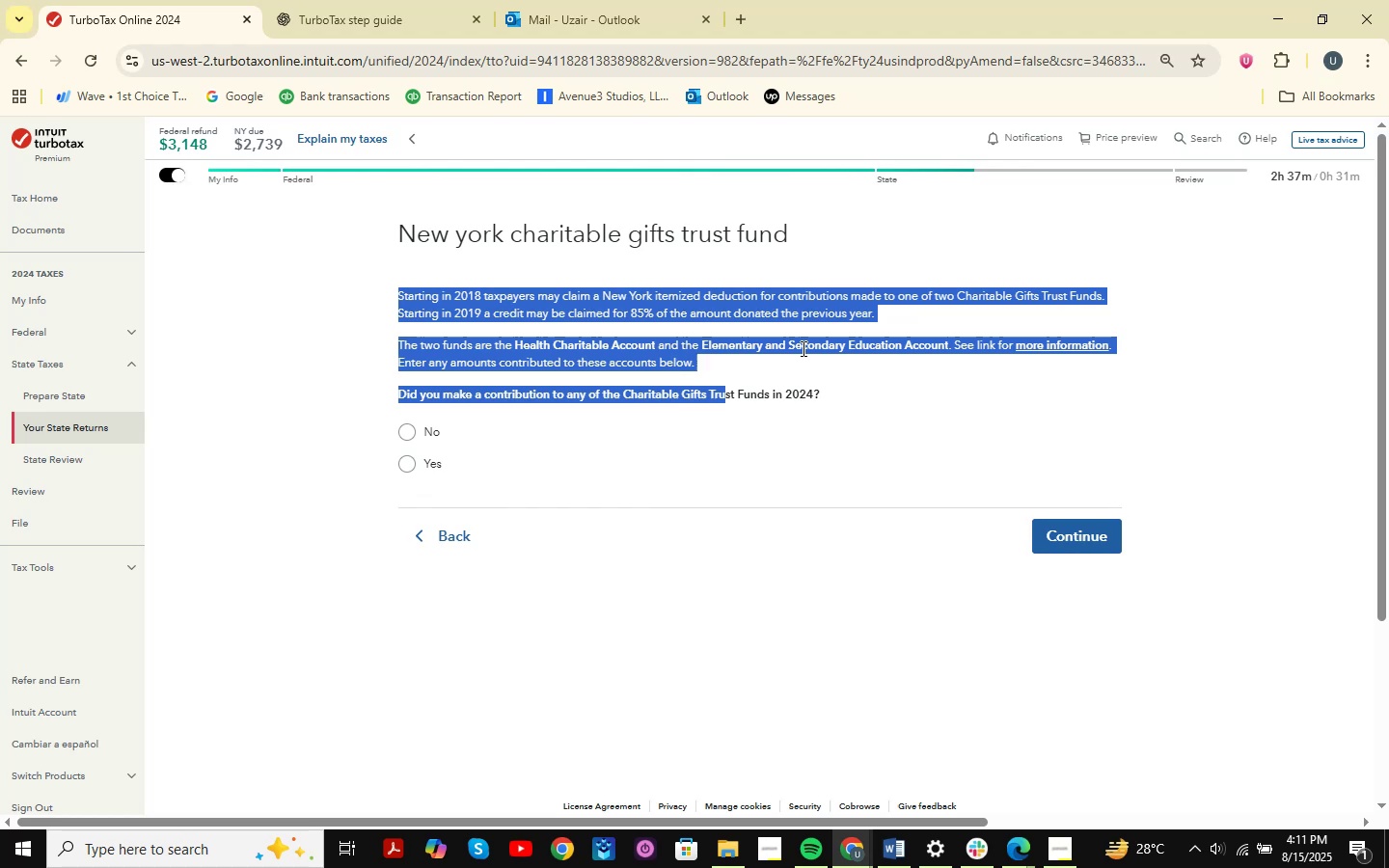 
wait(17.1)
 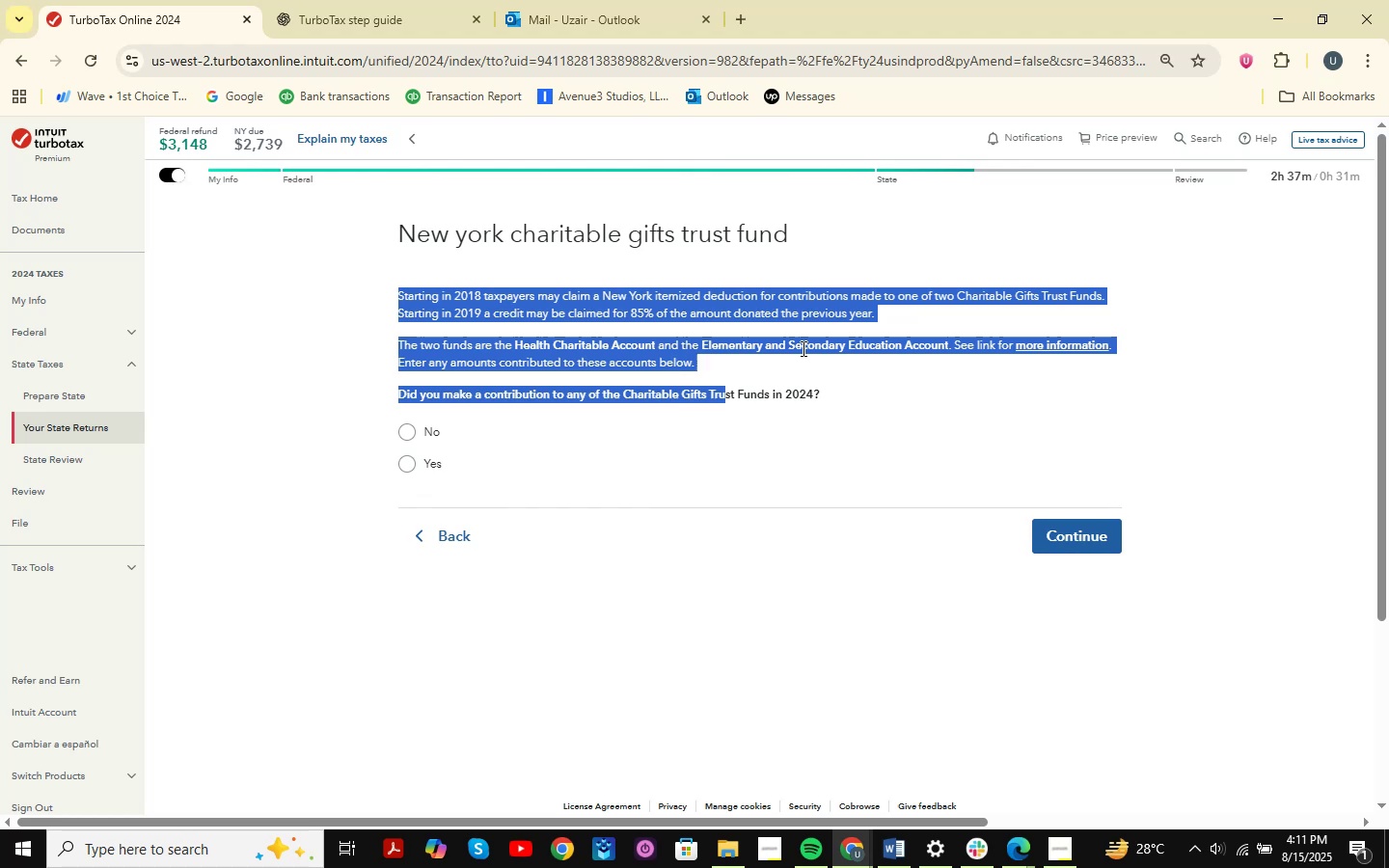 
left_click([438, 429])
 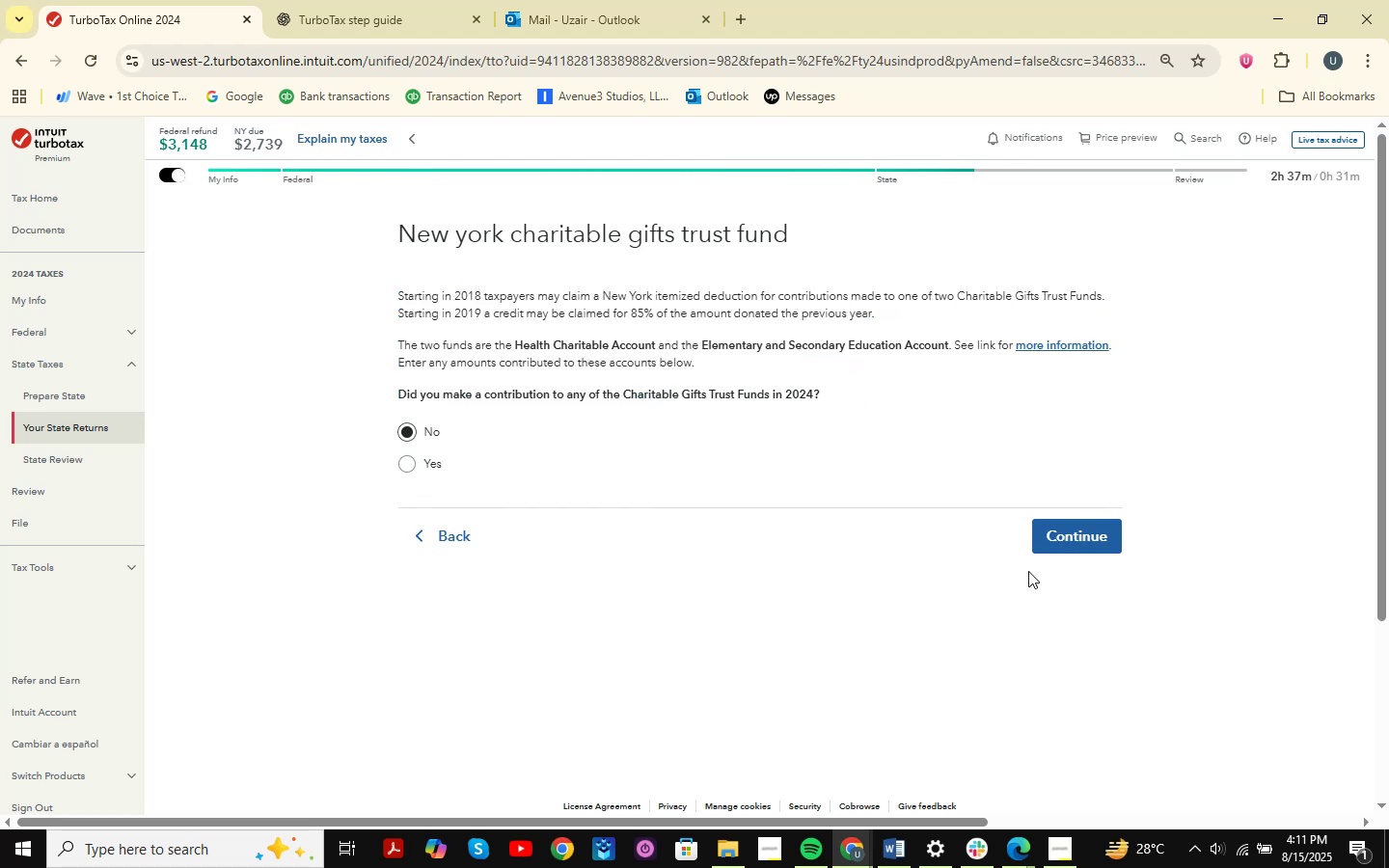 
left_click([1081, 552])
 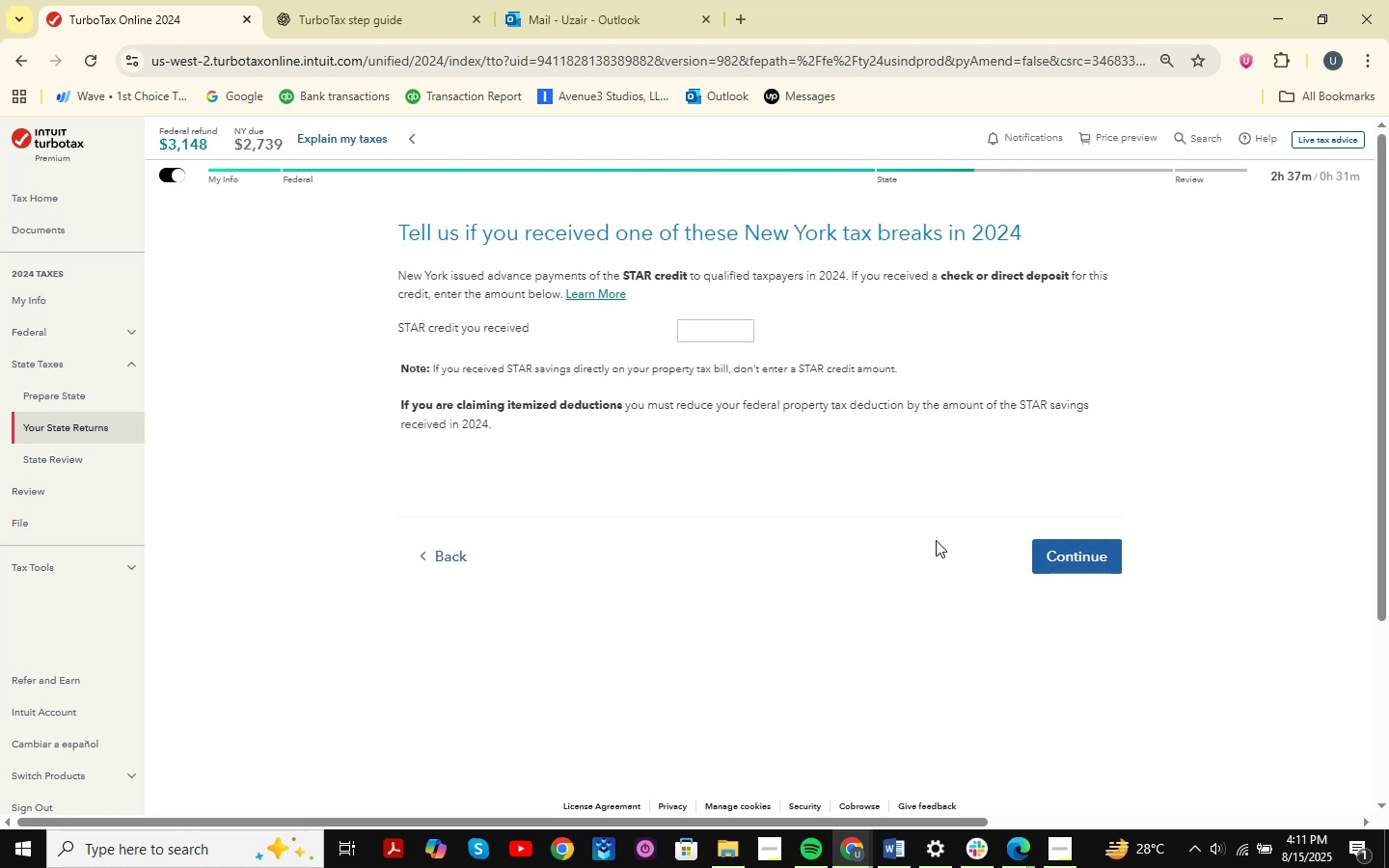 
wait(8.42)
 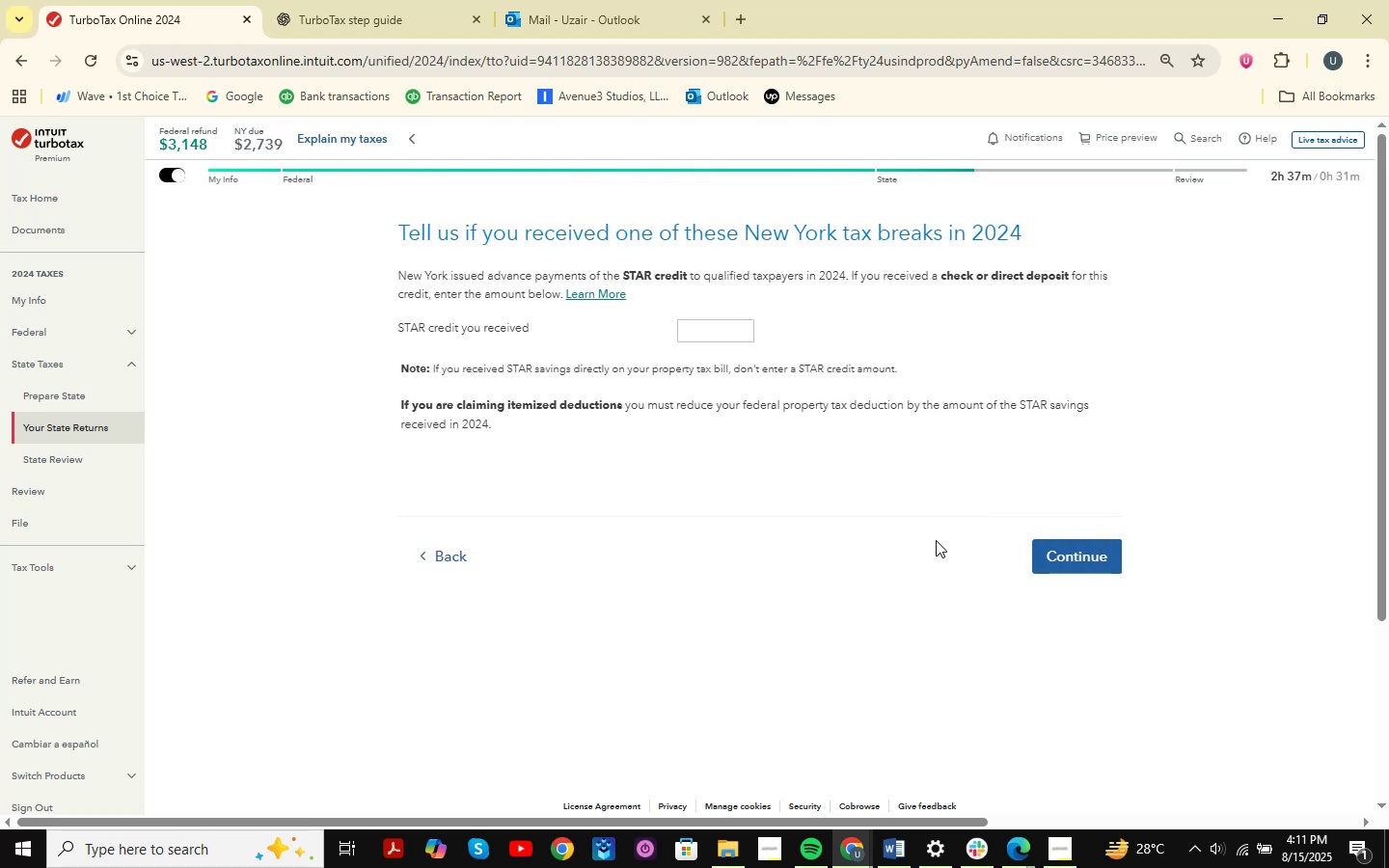 
scroll: coordinate [917, 328], scroll_direction: up, amount: 1.0
 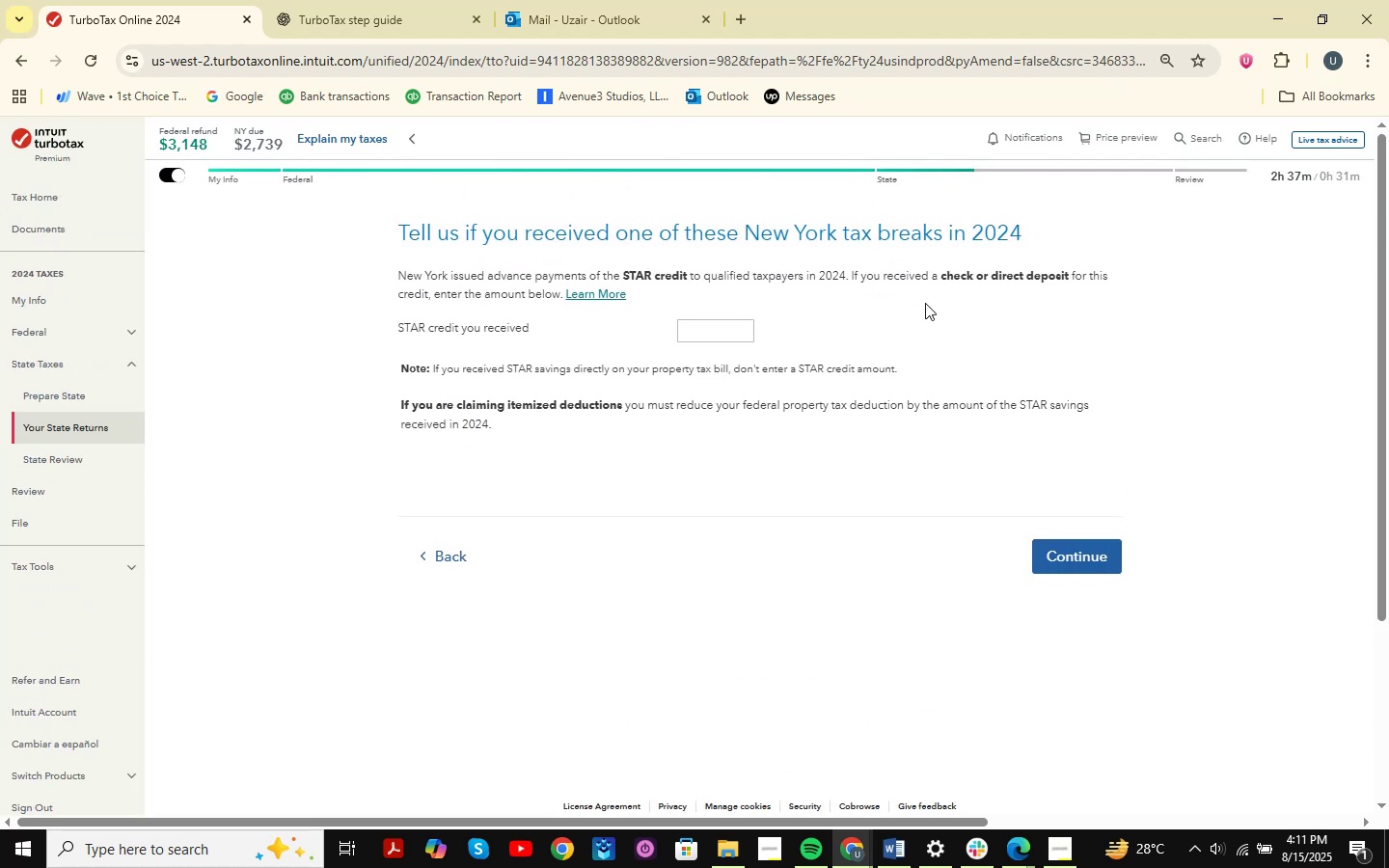 
scroll: coordinate [928, 306], scroll_direction: down, amount: 2.0
 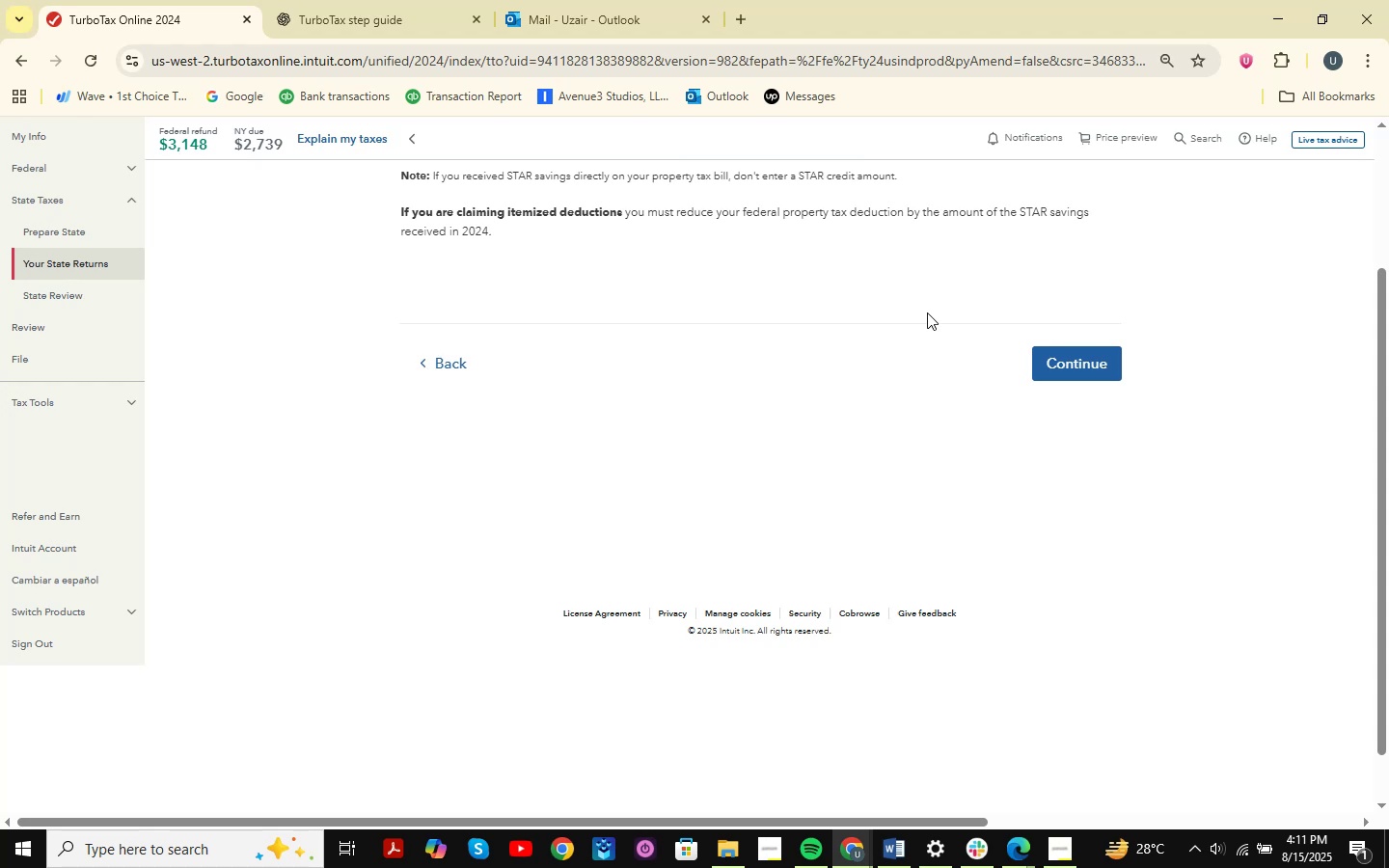 
scroll: coordinate [927, 313], scroll_direction: up, amount: 2.0
 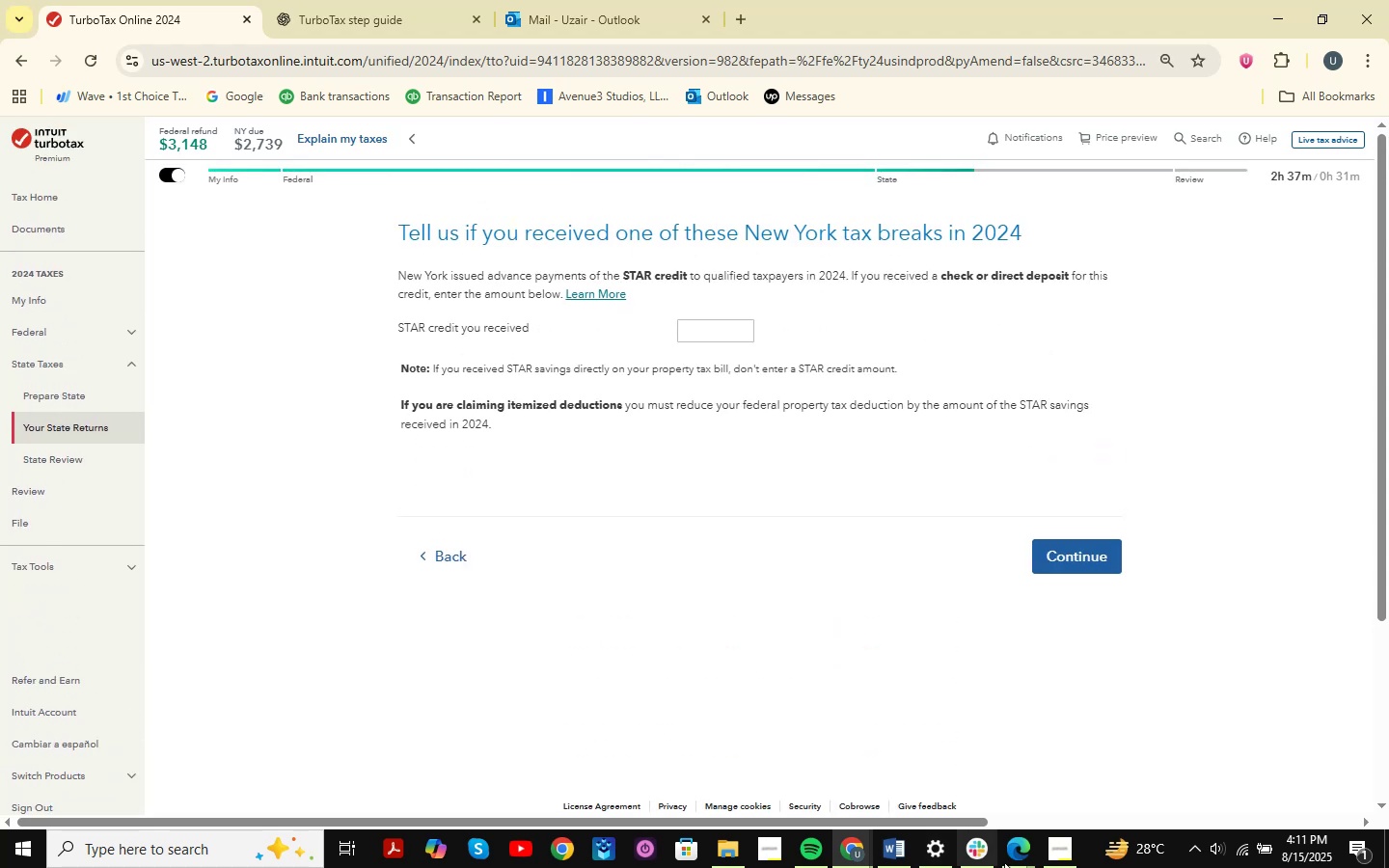 
double_click([940, 774])
 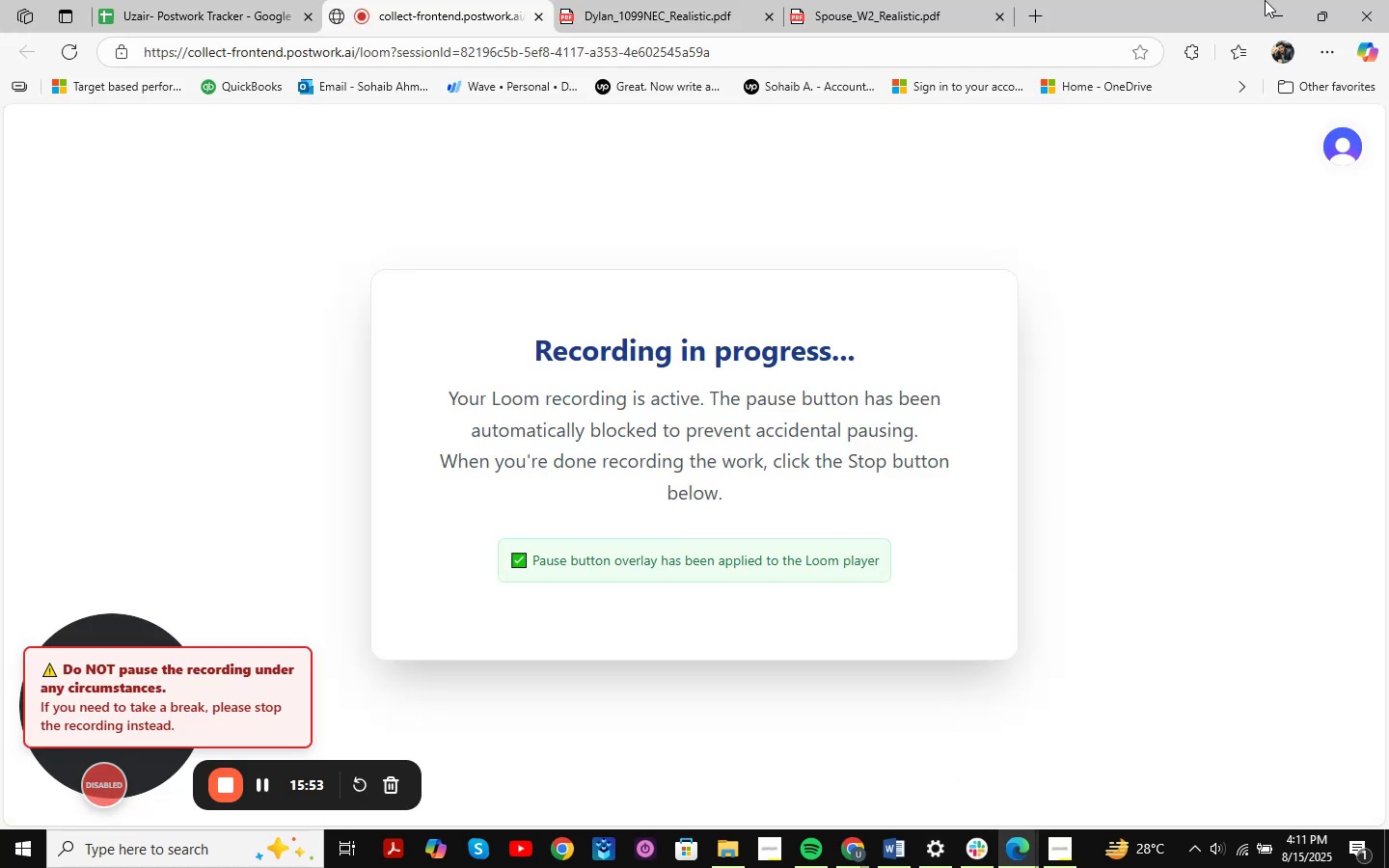 
left_click([1294, 0])
 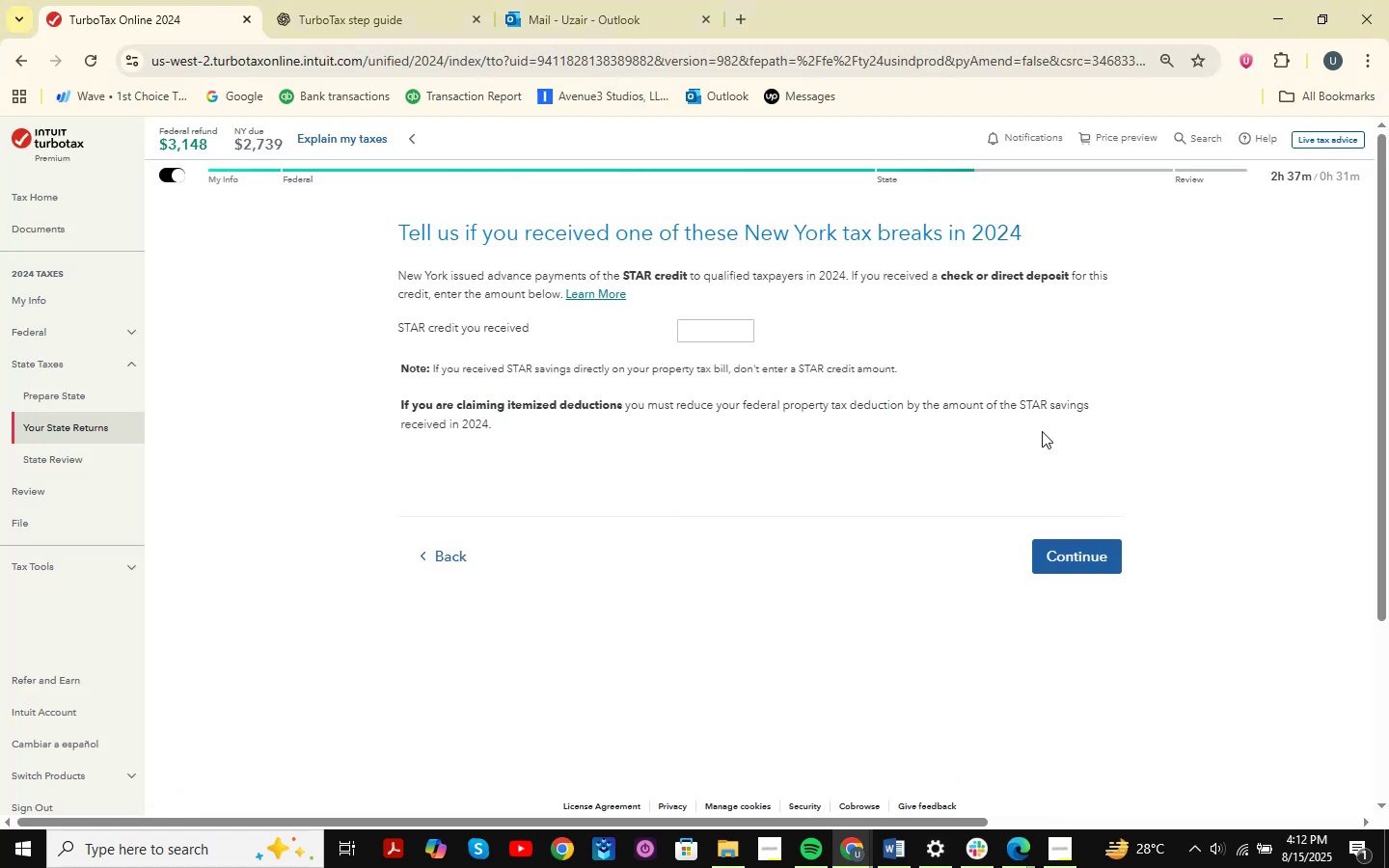 
wait(6.32)
 